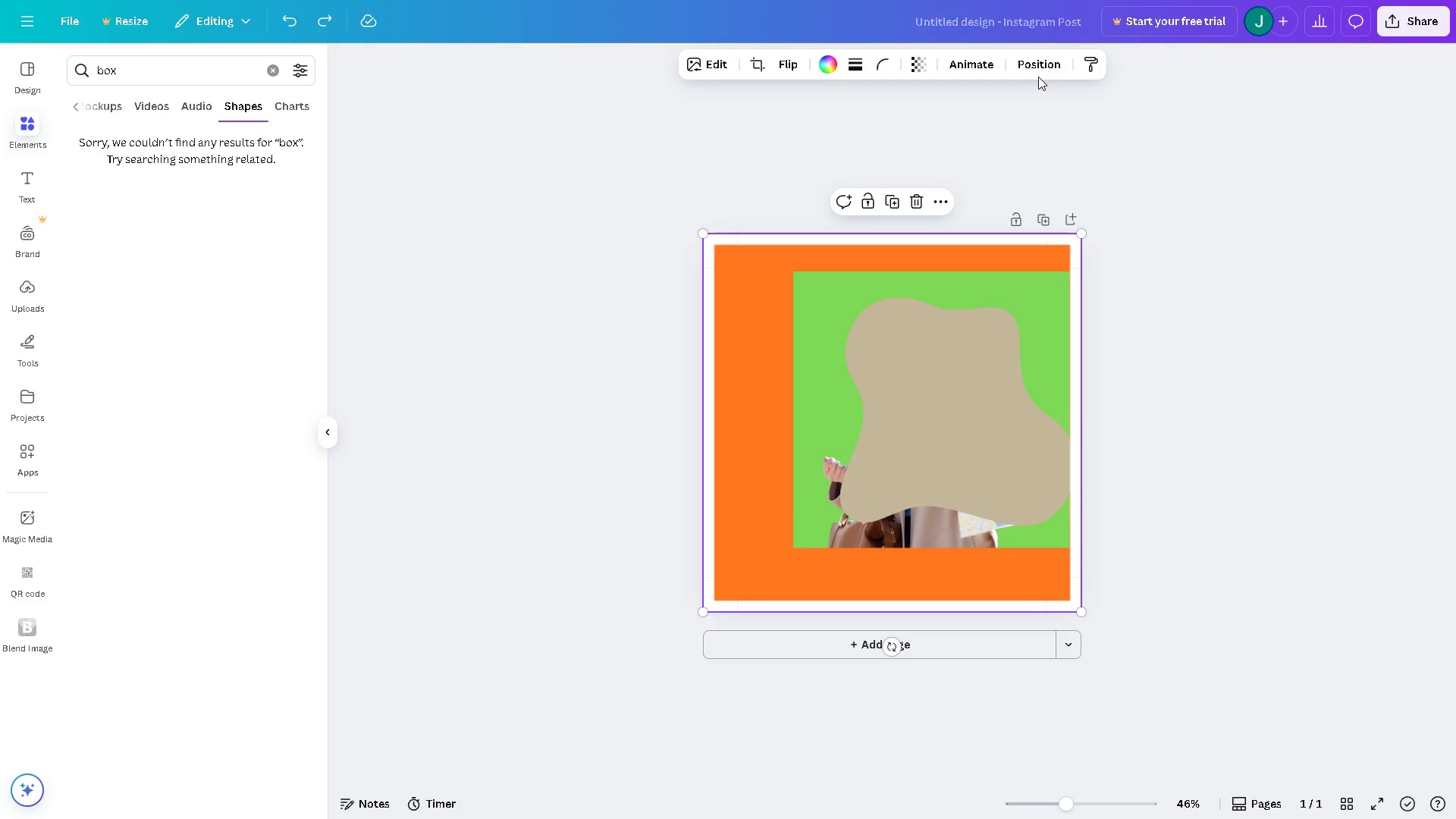 
left_click([1034, 69])
 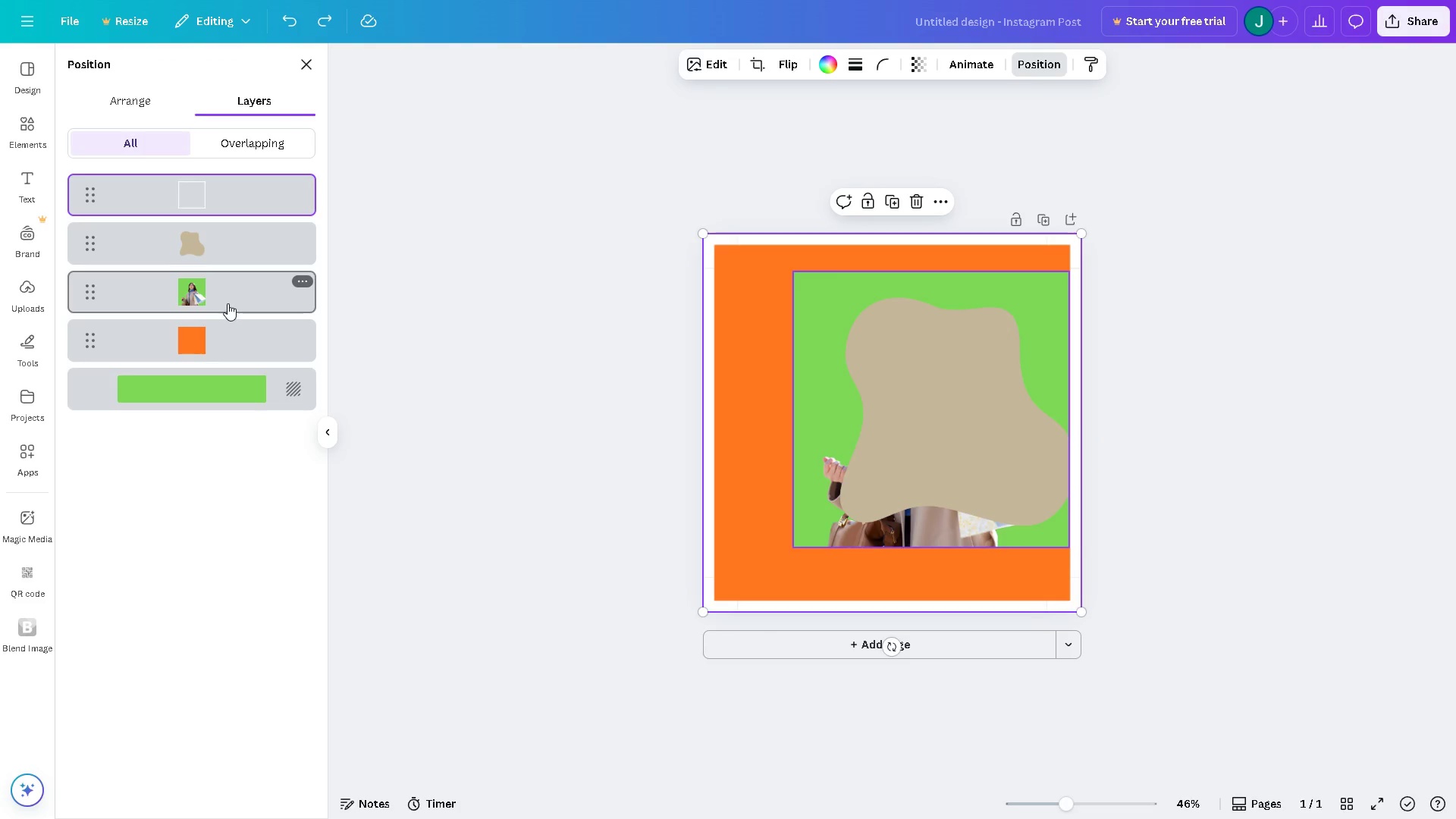 
left_click([226, 301])
 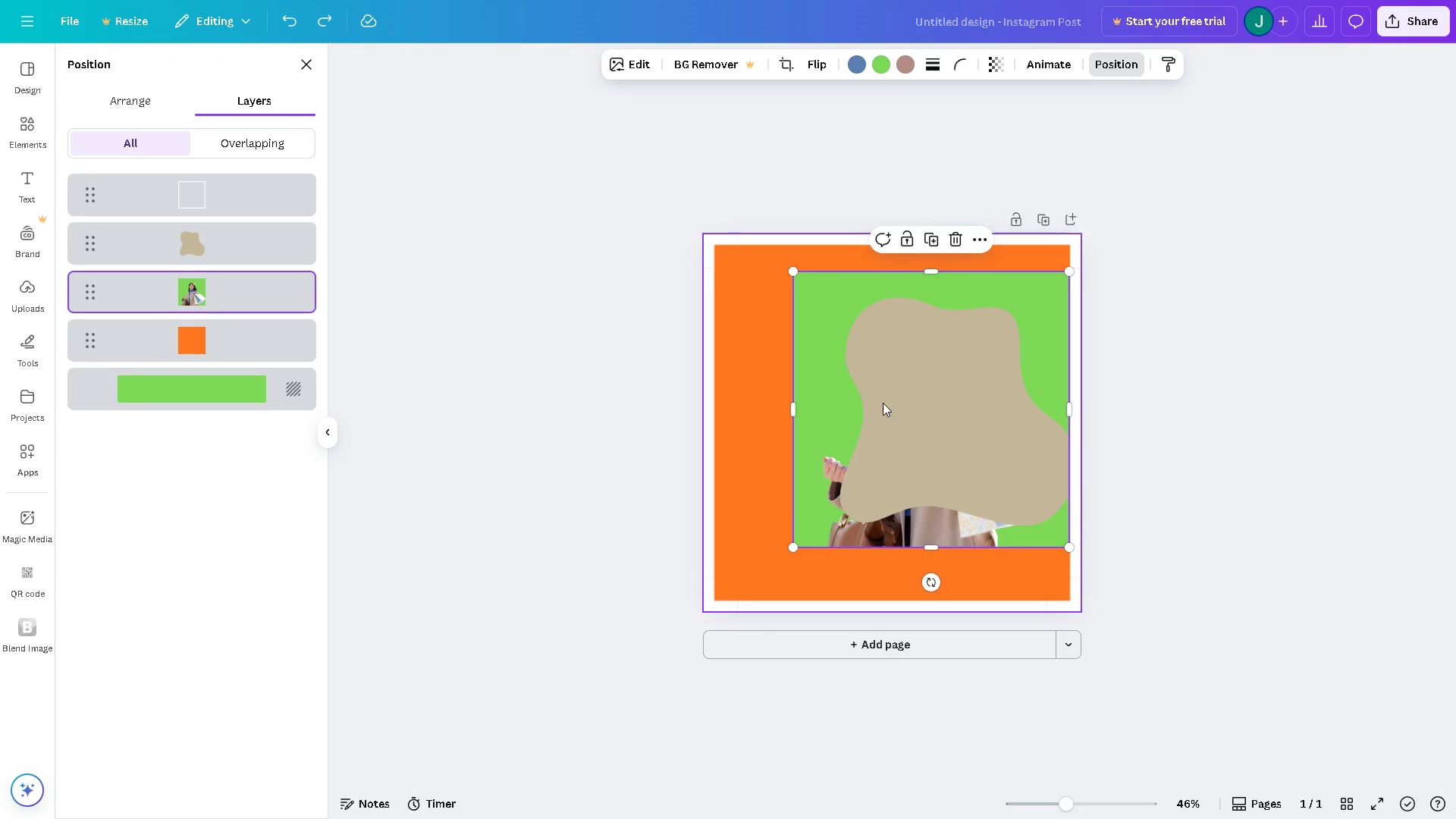 
left_click_drag(start_coordinate=[886, 405], to_coordinate=[891, 406])
 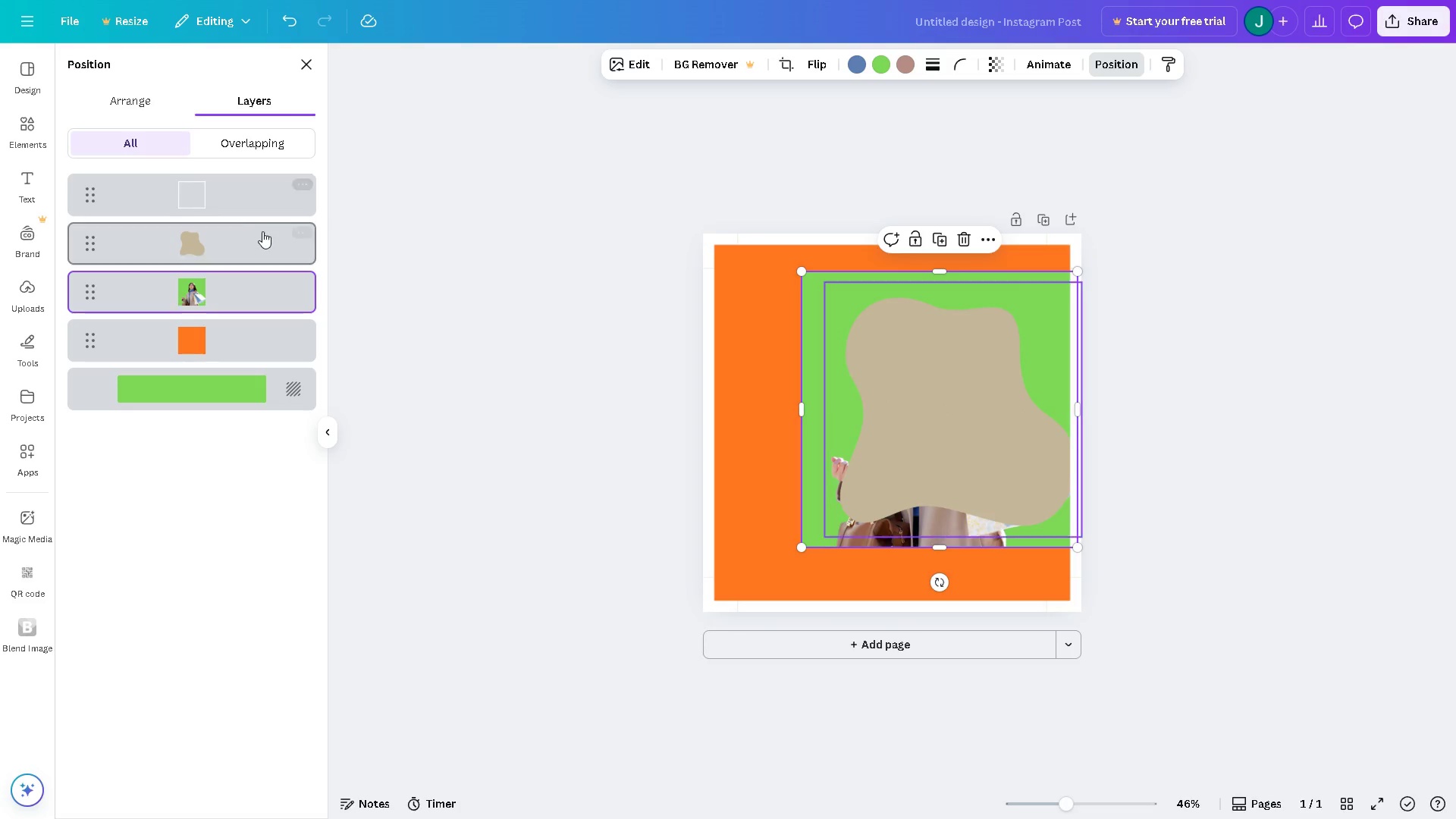 
left_click([253, 235])
 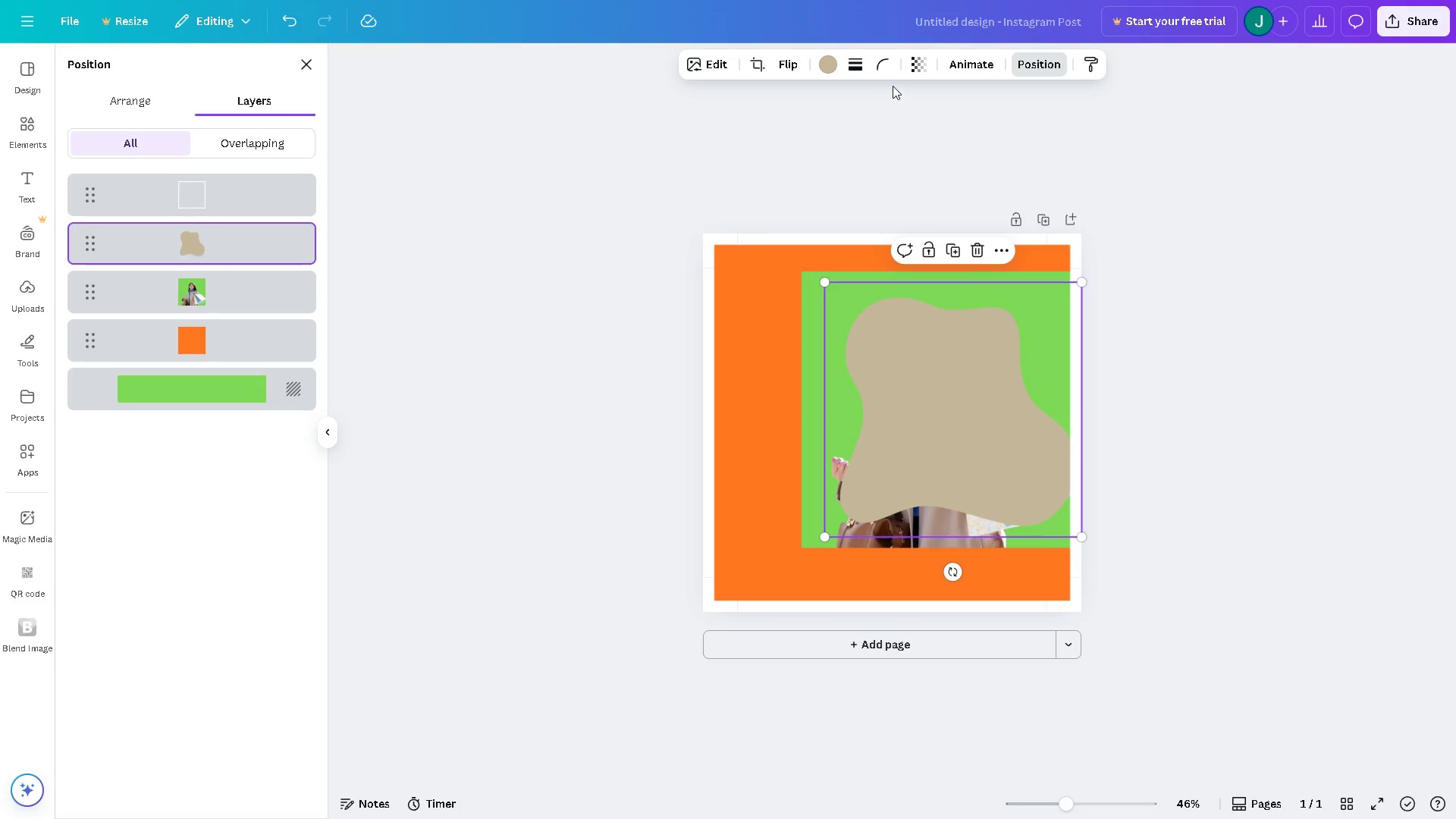 
left_click([923, 65])
 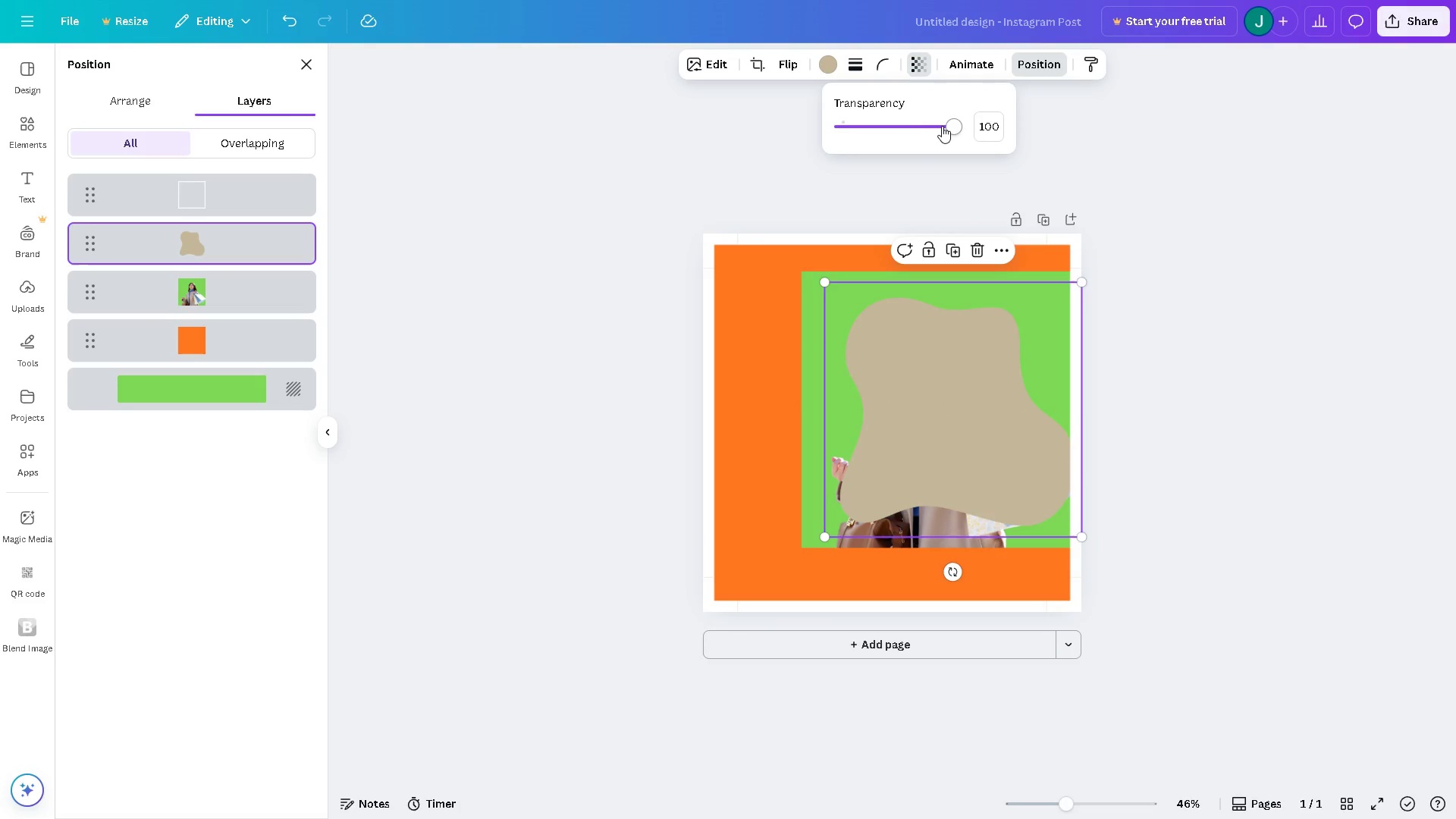 
left_click_drag(start_coordinate=[943, 126], to_coordinate=[977, 146])
 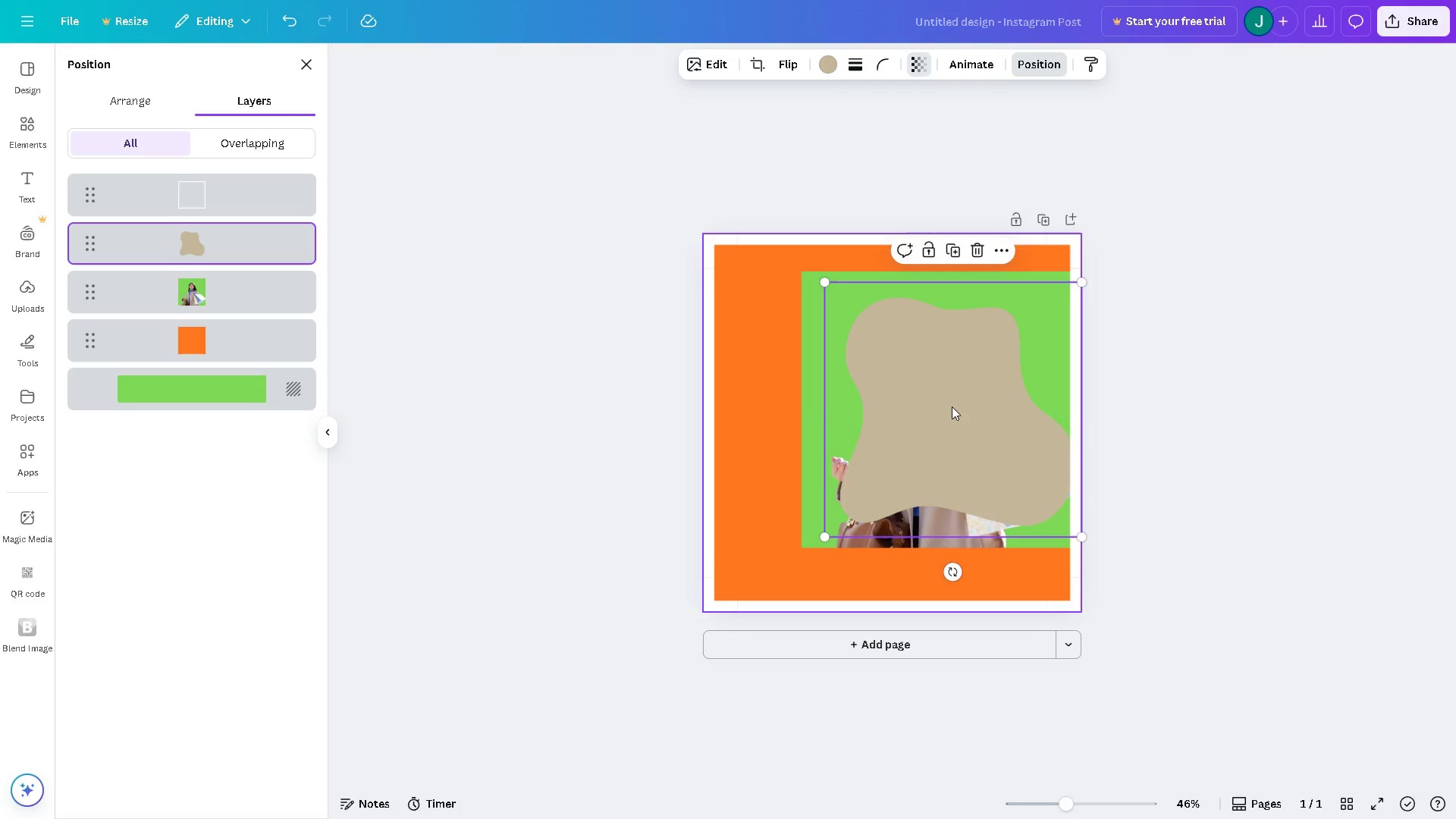 
left_click_drag(start_coordinate=[958, 406], to_coordinate=[938, 408])
 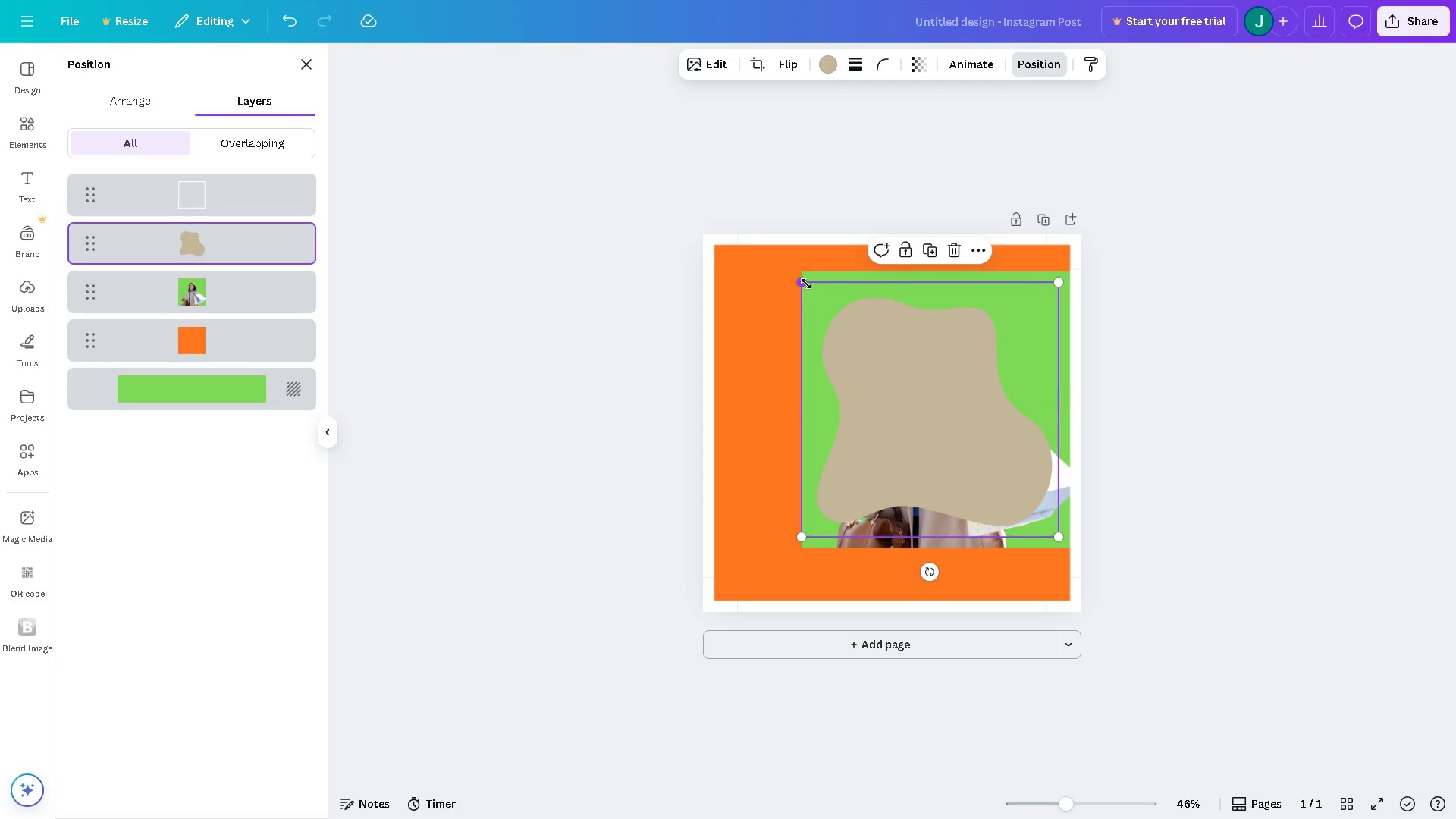 
left_click_drag(start_coordinate=[804, 283], to_coordinate=[758, 270])
 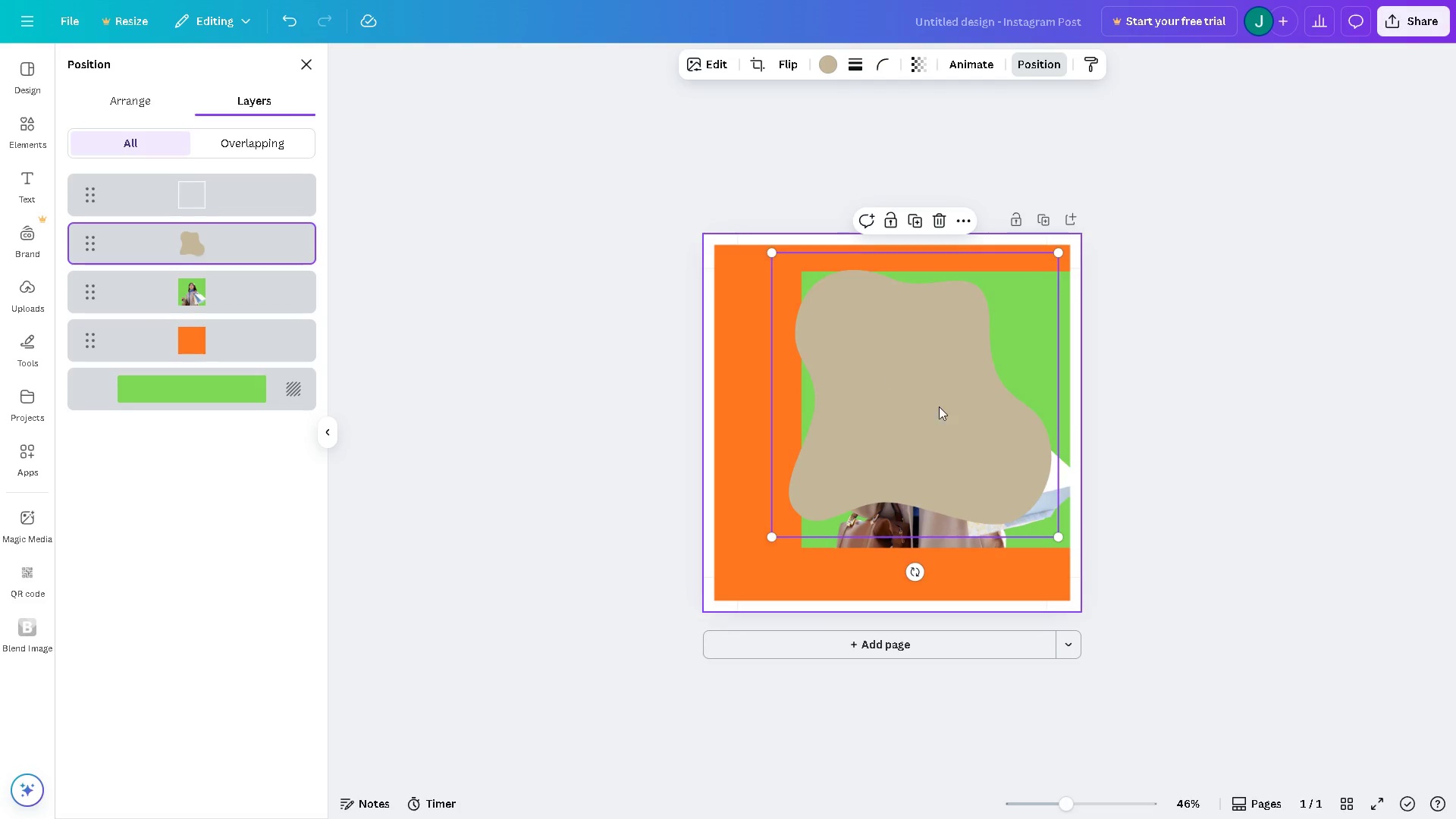 
left_click_drag(start_coordinate=[956, 419], to_coordinate=[970, 433])
 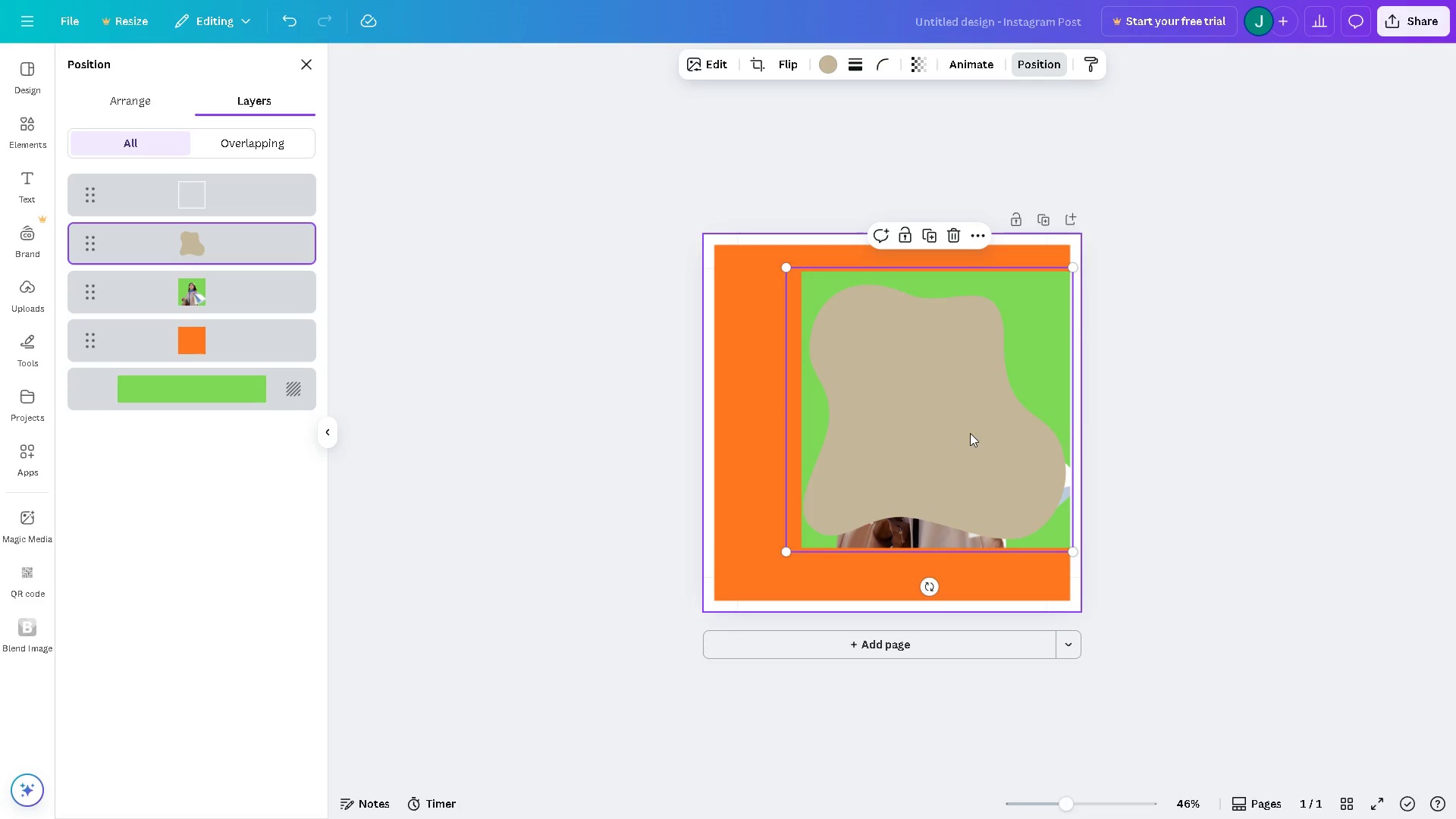 
left_click_drag(start_coordinate=[916, 375], to_coordinate=[926, 375])
 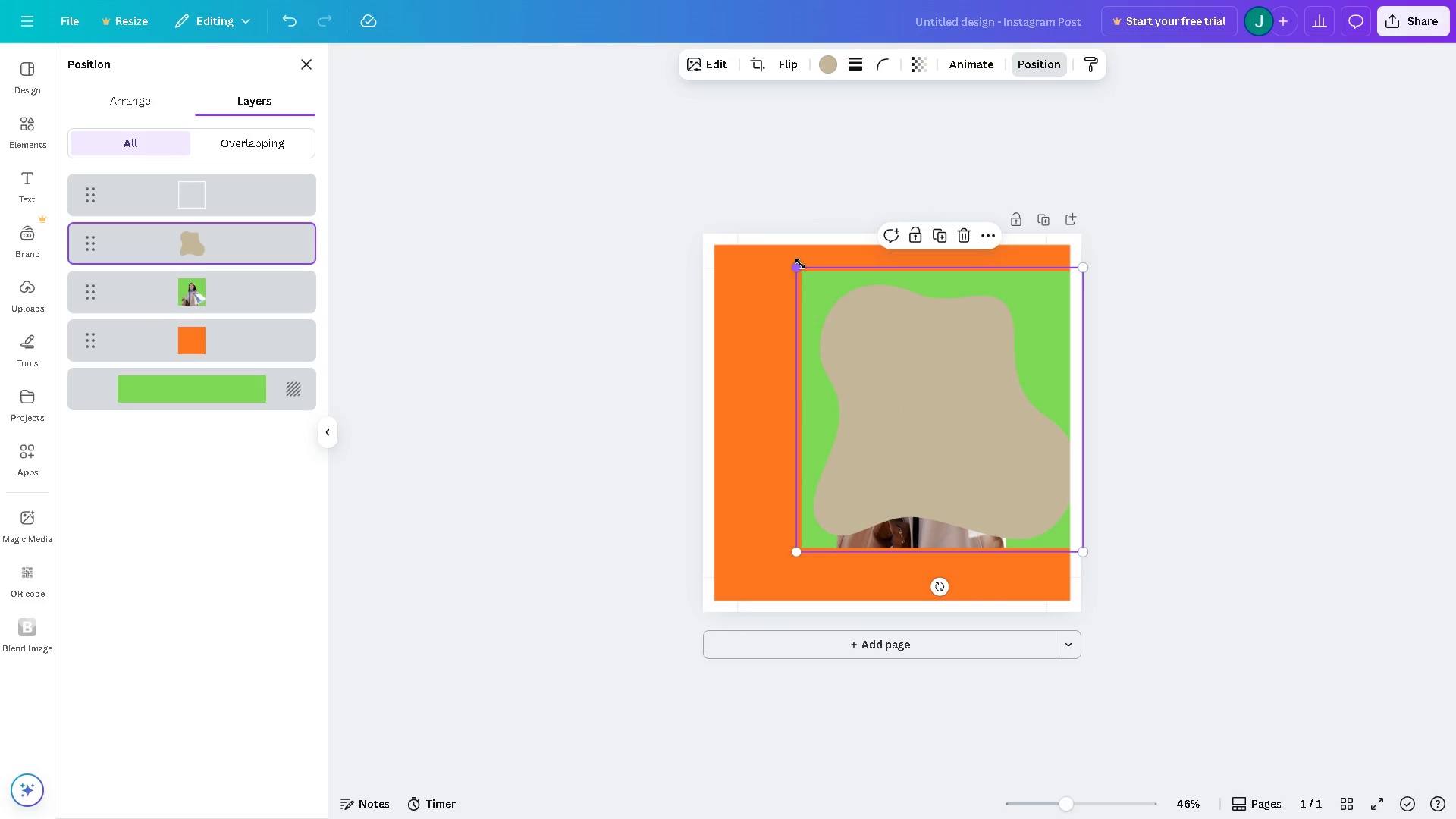 
left_click_drag(start_coordinate=[796, 265], to_coordinate=[799, 336])
 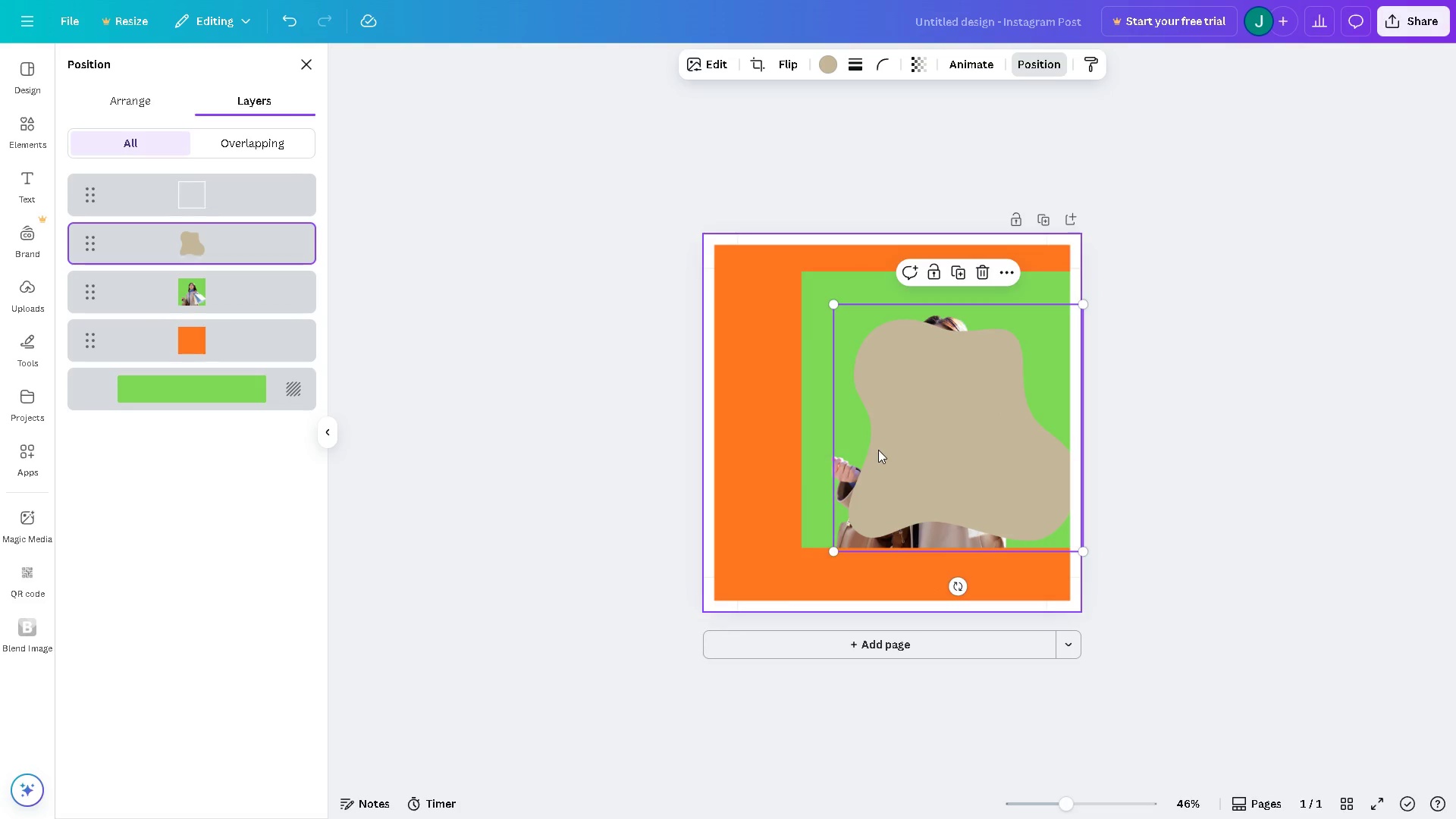 
left_click_drag(start_coordinate=[878, 450], to_coordinate=[874, 450])
 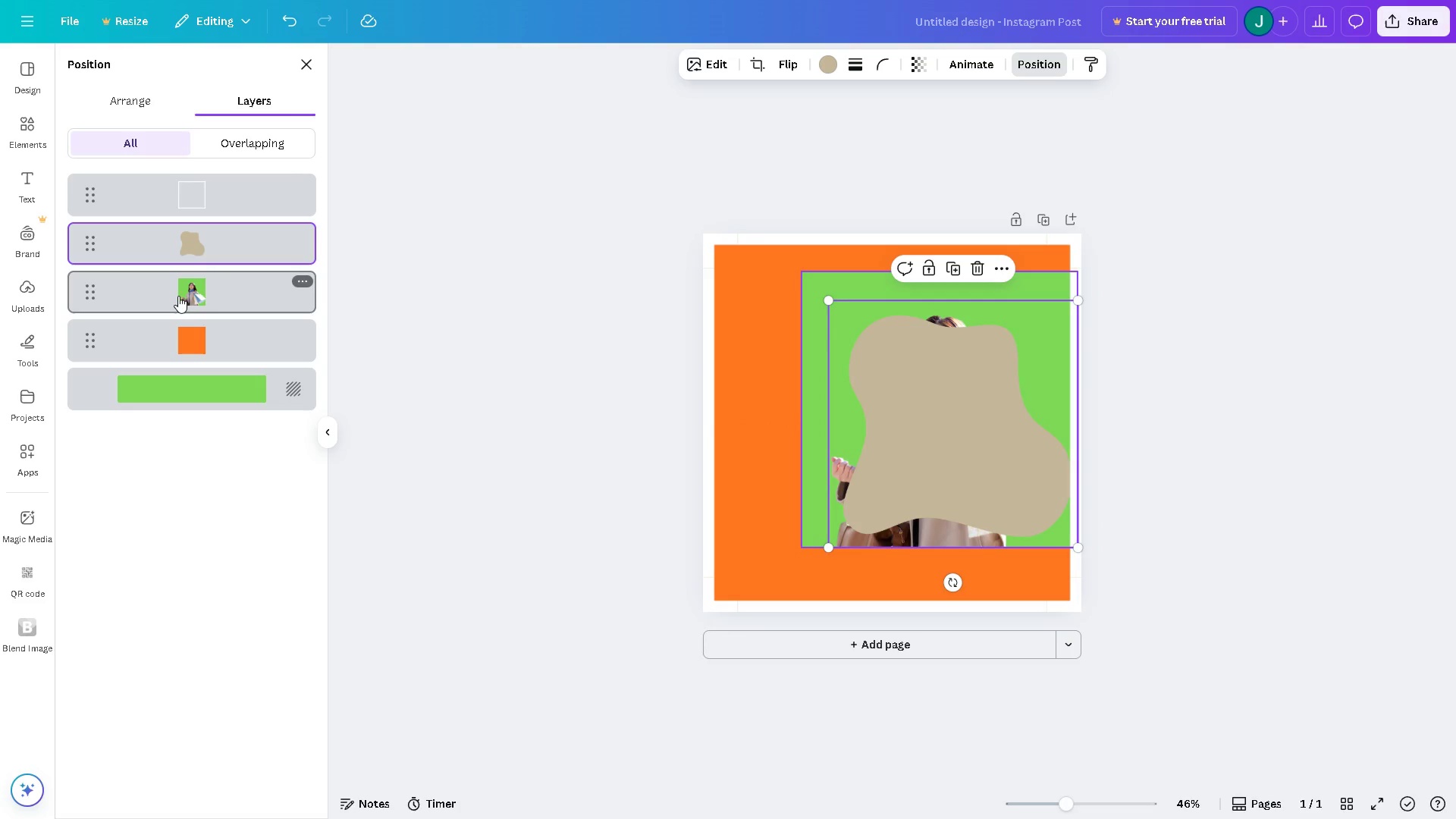 
wait(5.4)
 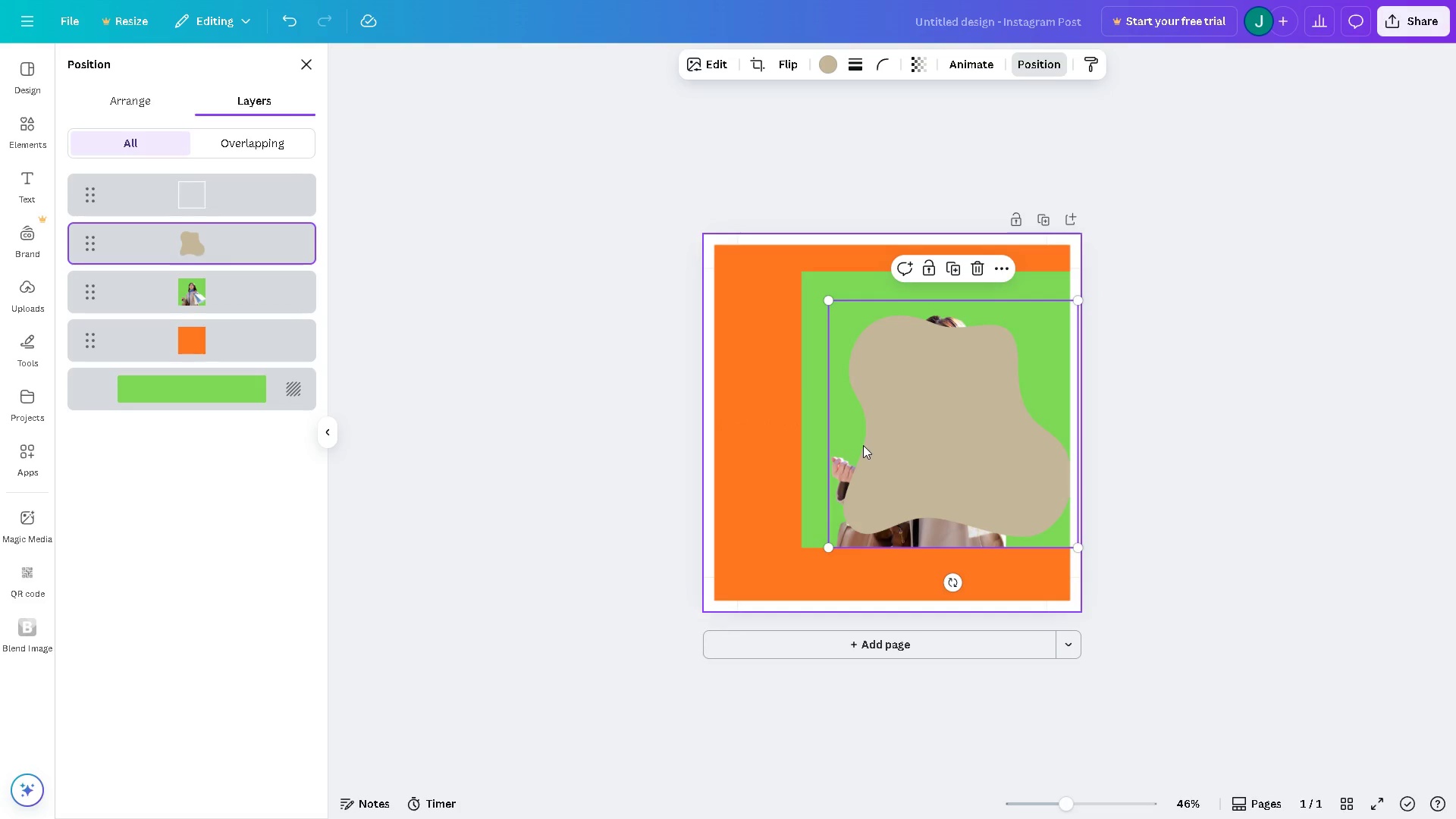 
left_click([957, 418])
 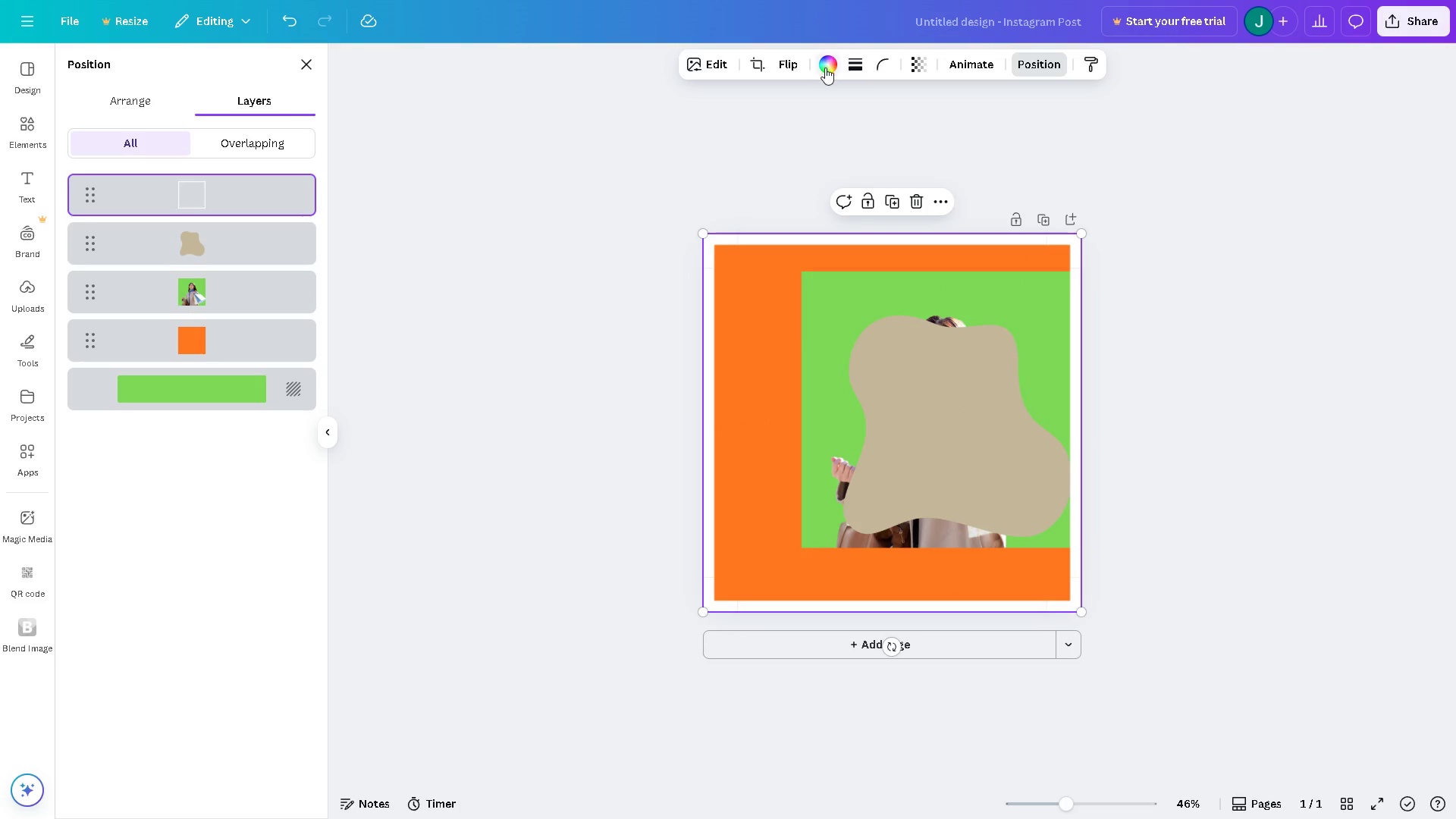 
left_click([825, 68])
 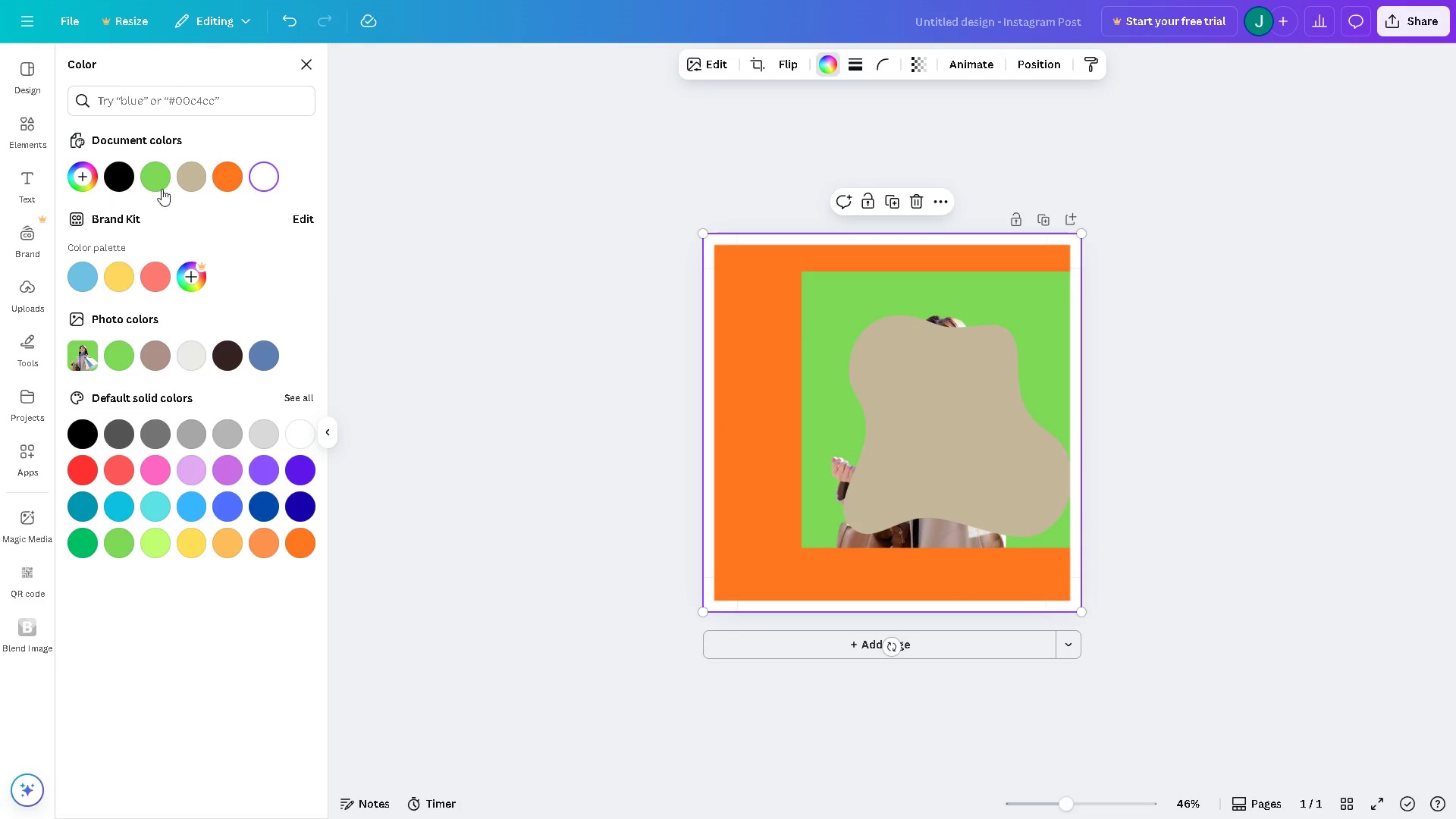 
left_click([155, 185])
 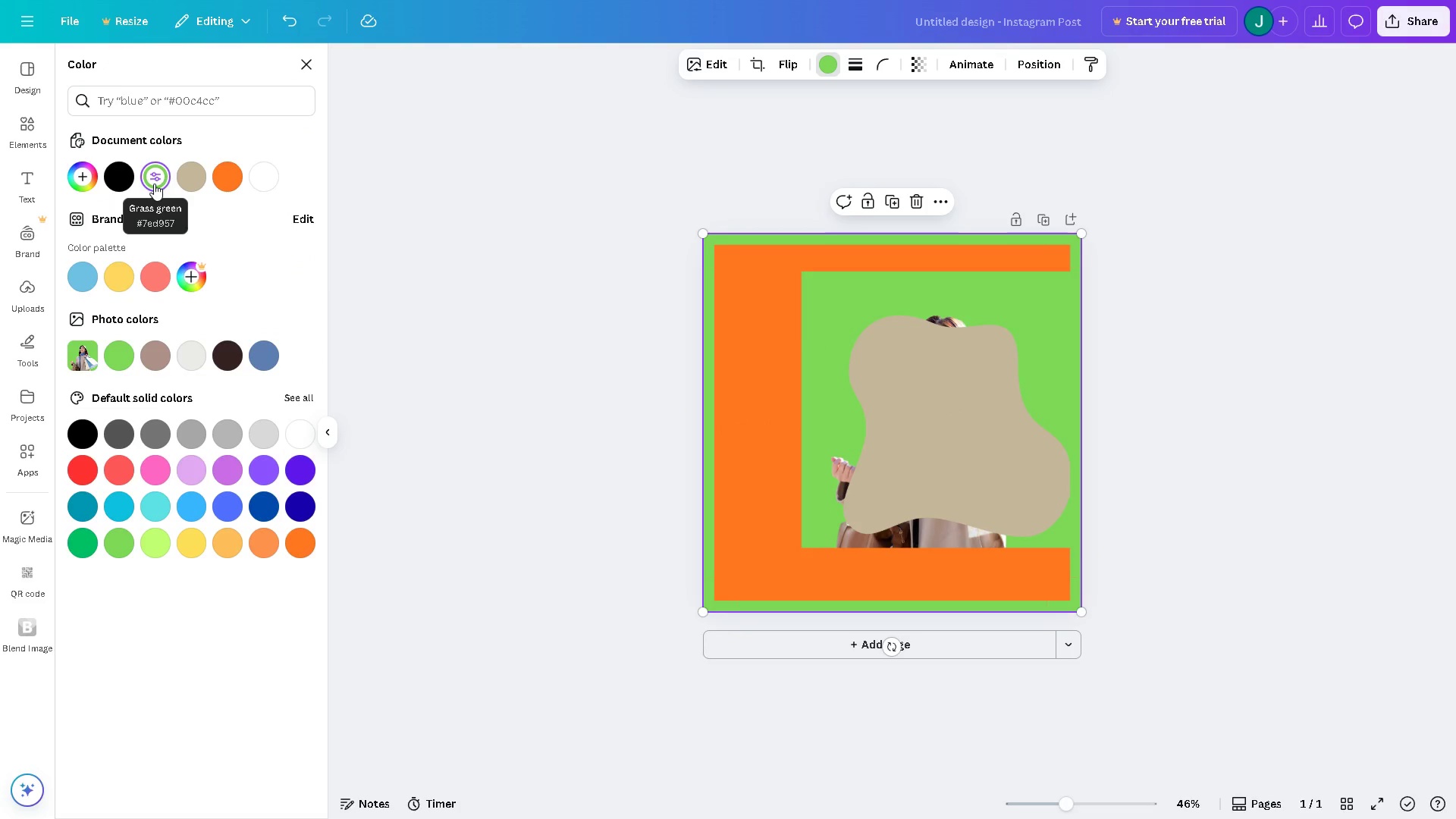 
key(Control+Z)
 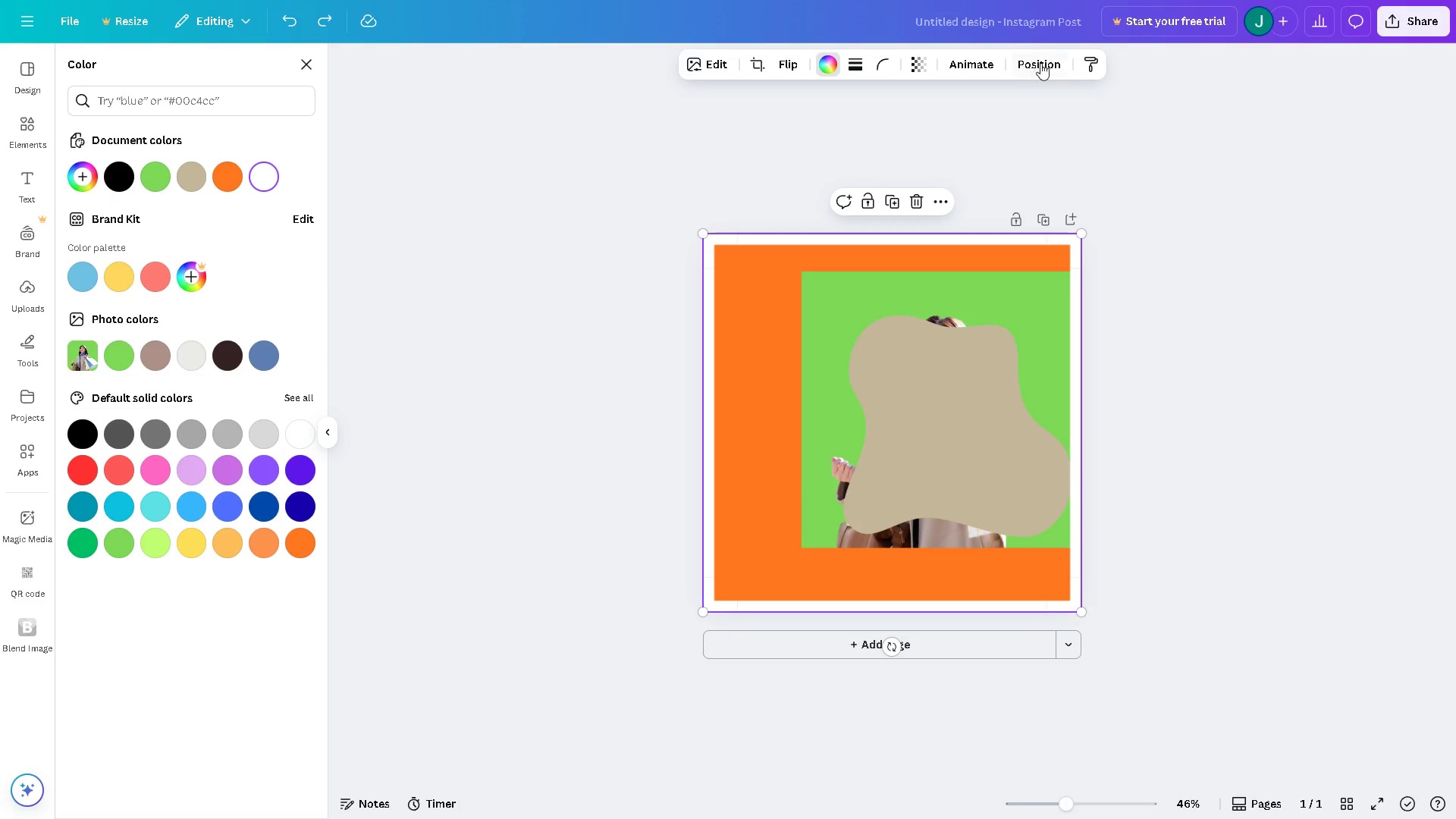 
left_click([1058, 65])
 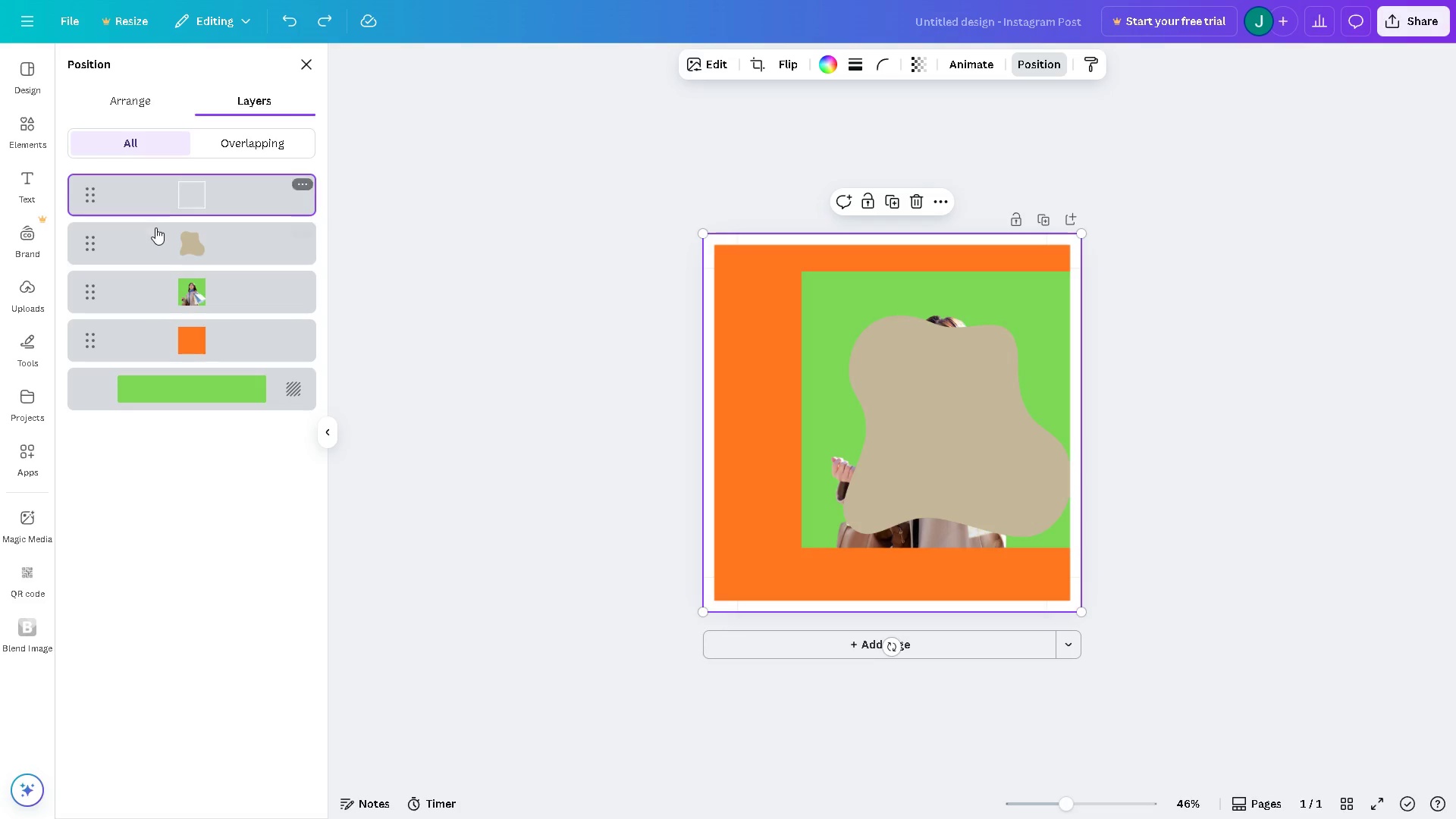 
left_click([168, 240])
 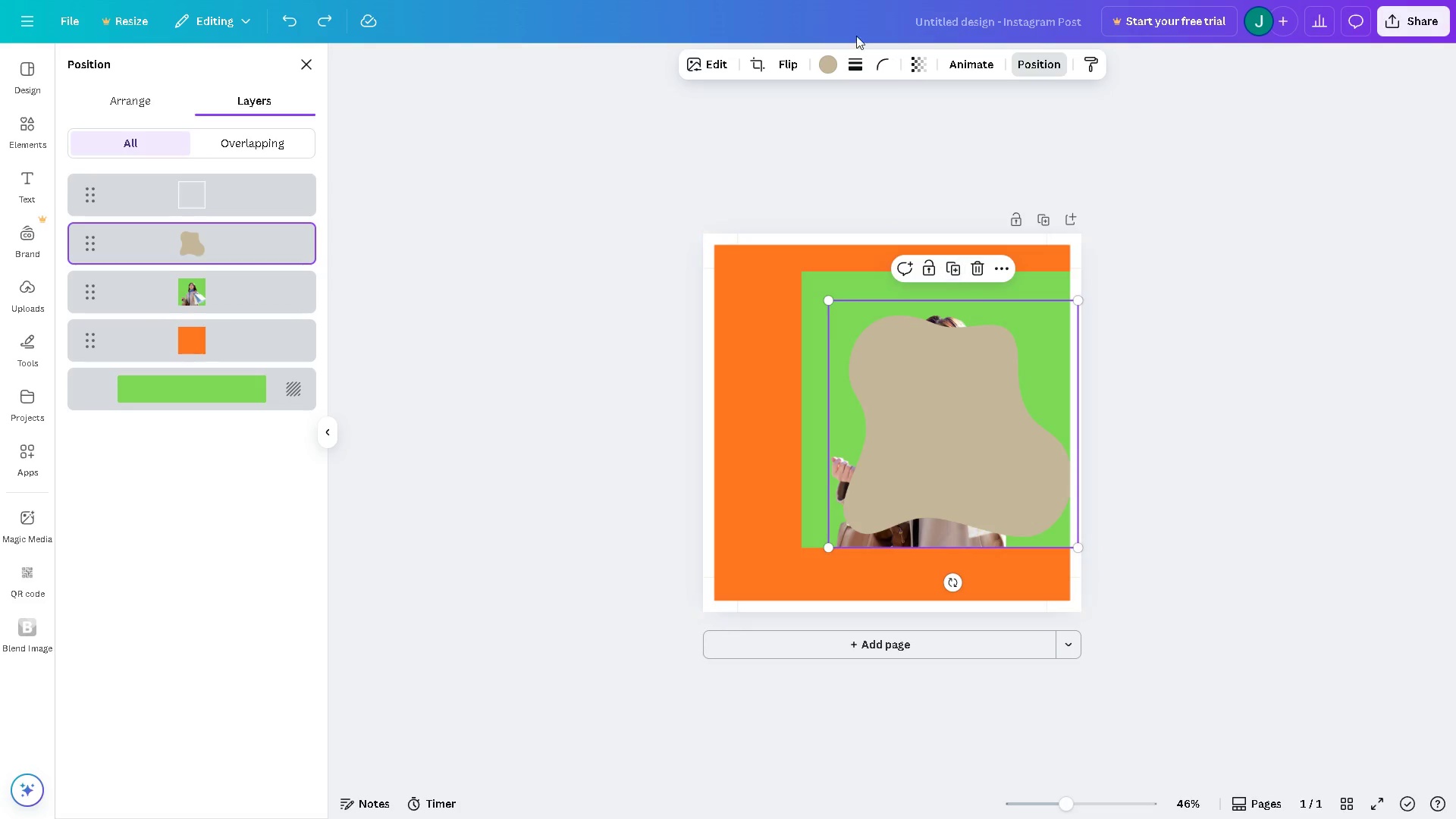 
left_click([915, 67])
 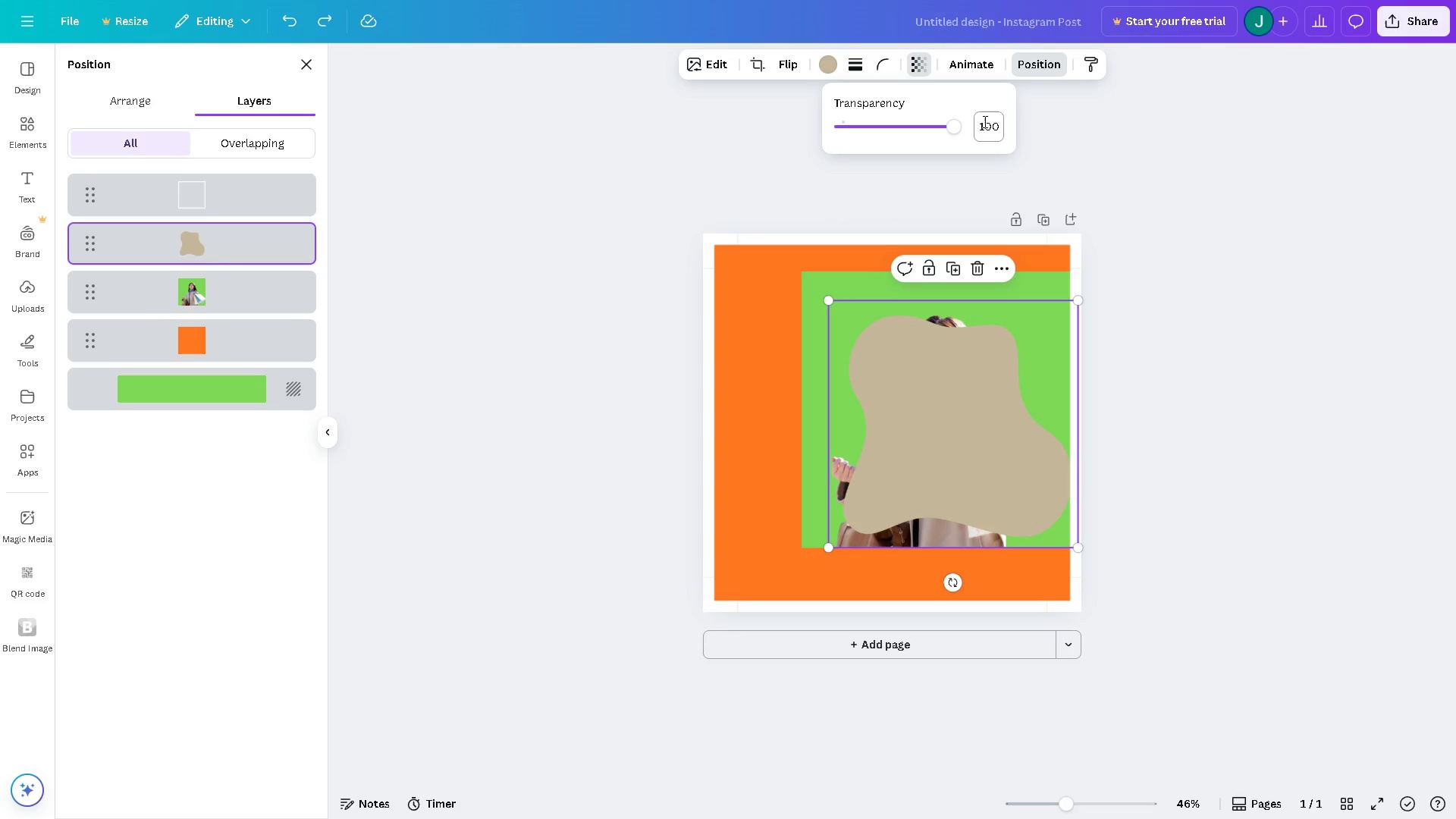 
left_click_drag(start_coordinate=[954, 124], to_coordinate=[999, 129])
 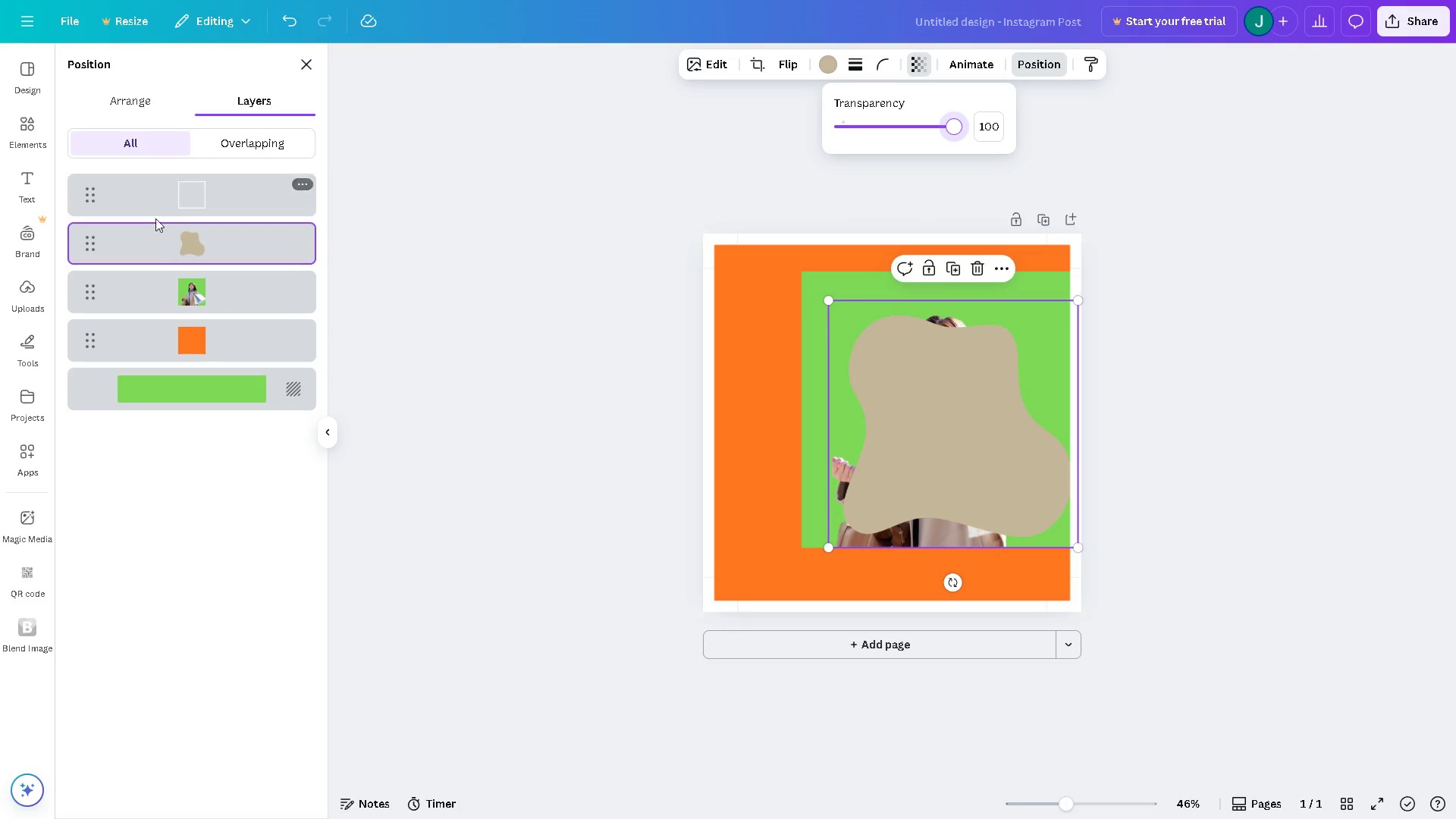 
left_click([209, 335])
 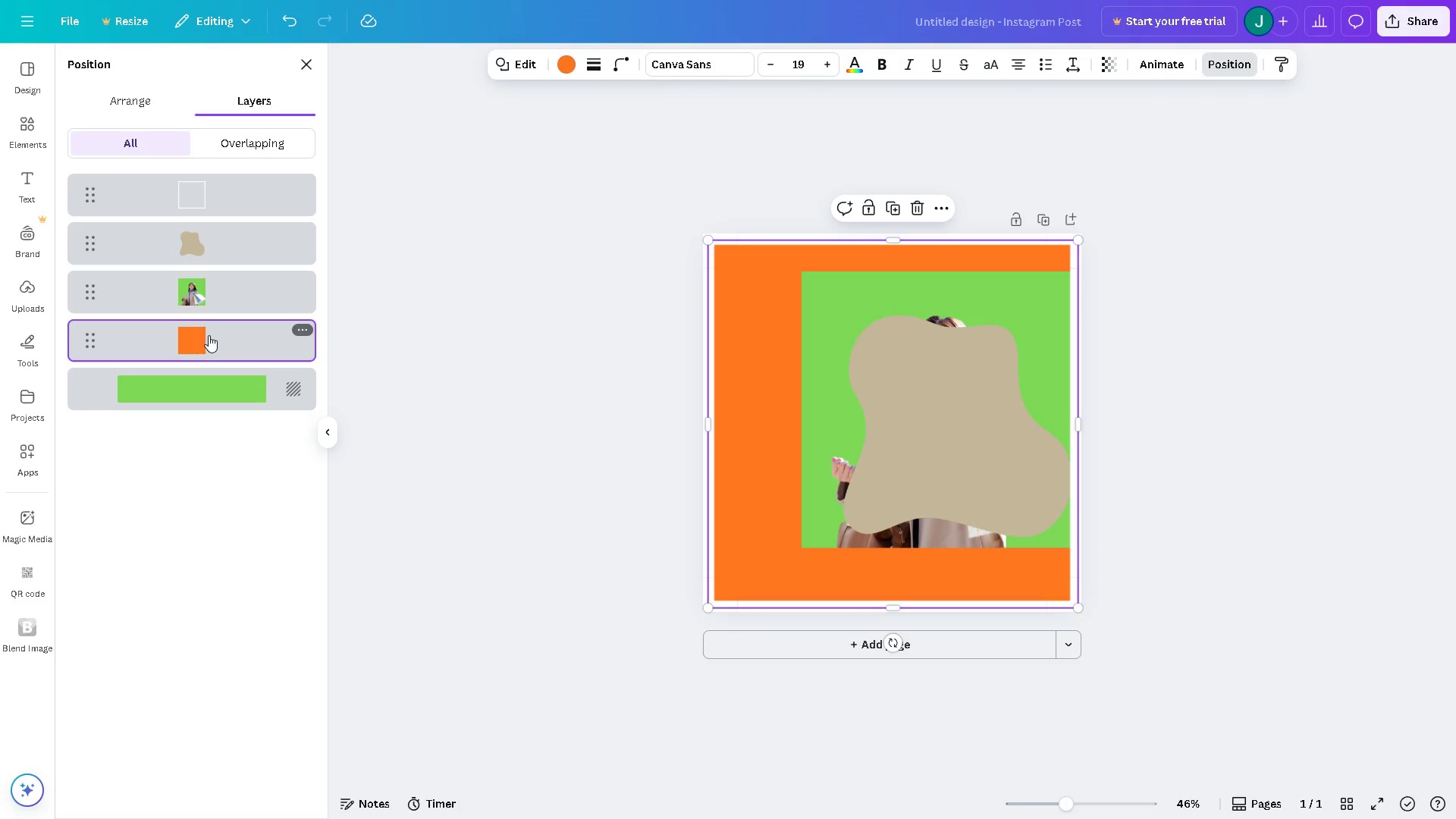 
left_click_drag(start_coordinate=[199, 340], to_coordinate=[202, 221])
 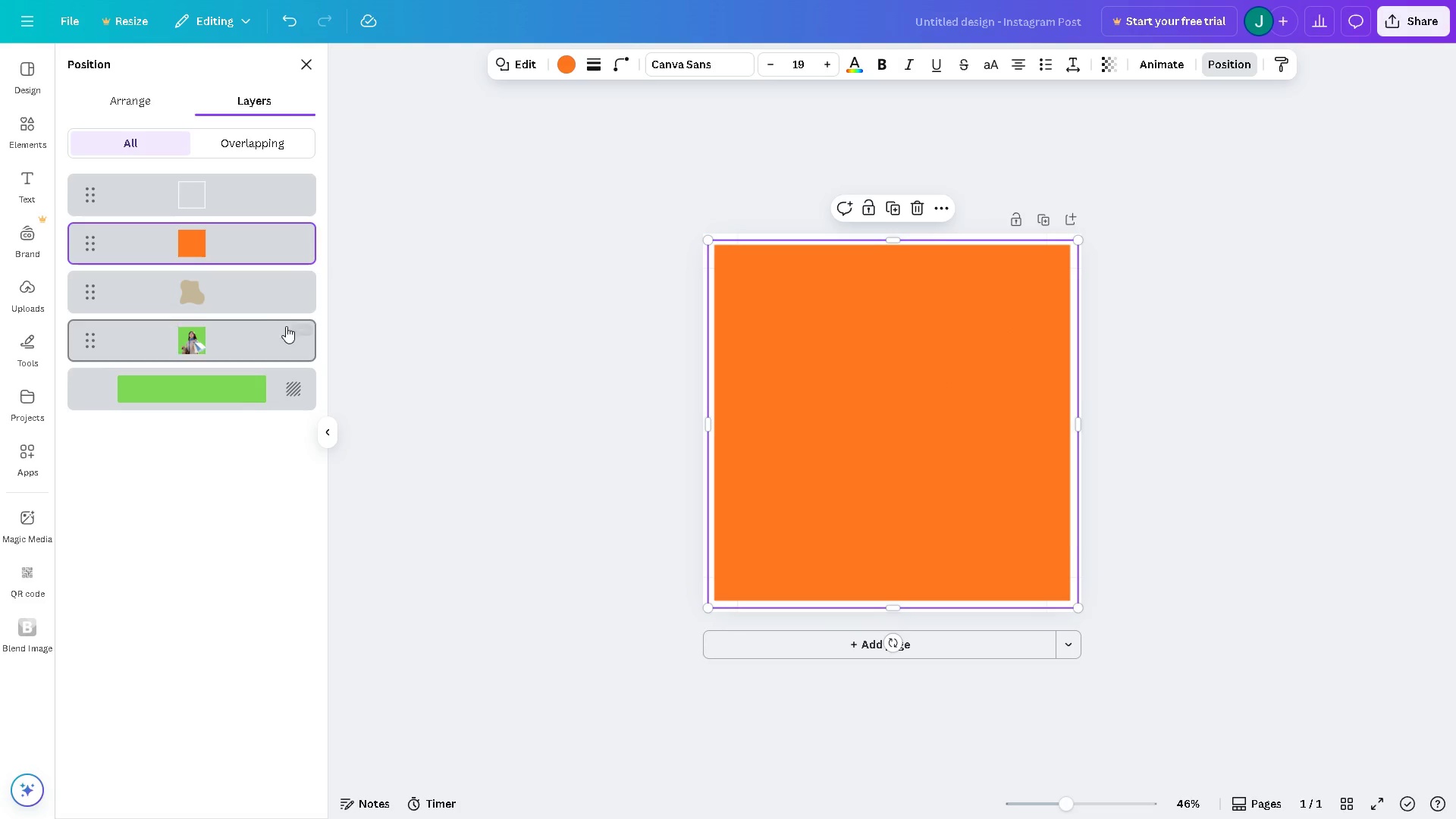 
left_click([243, 293])
 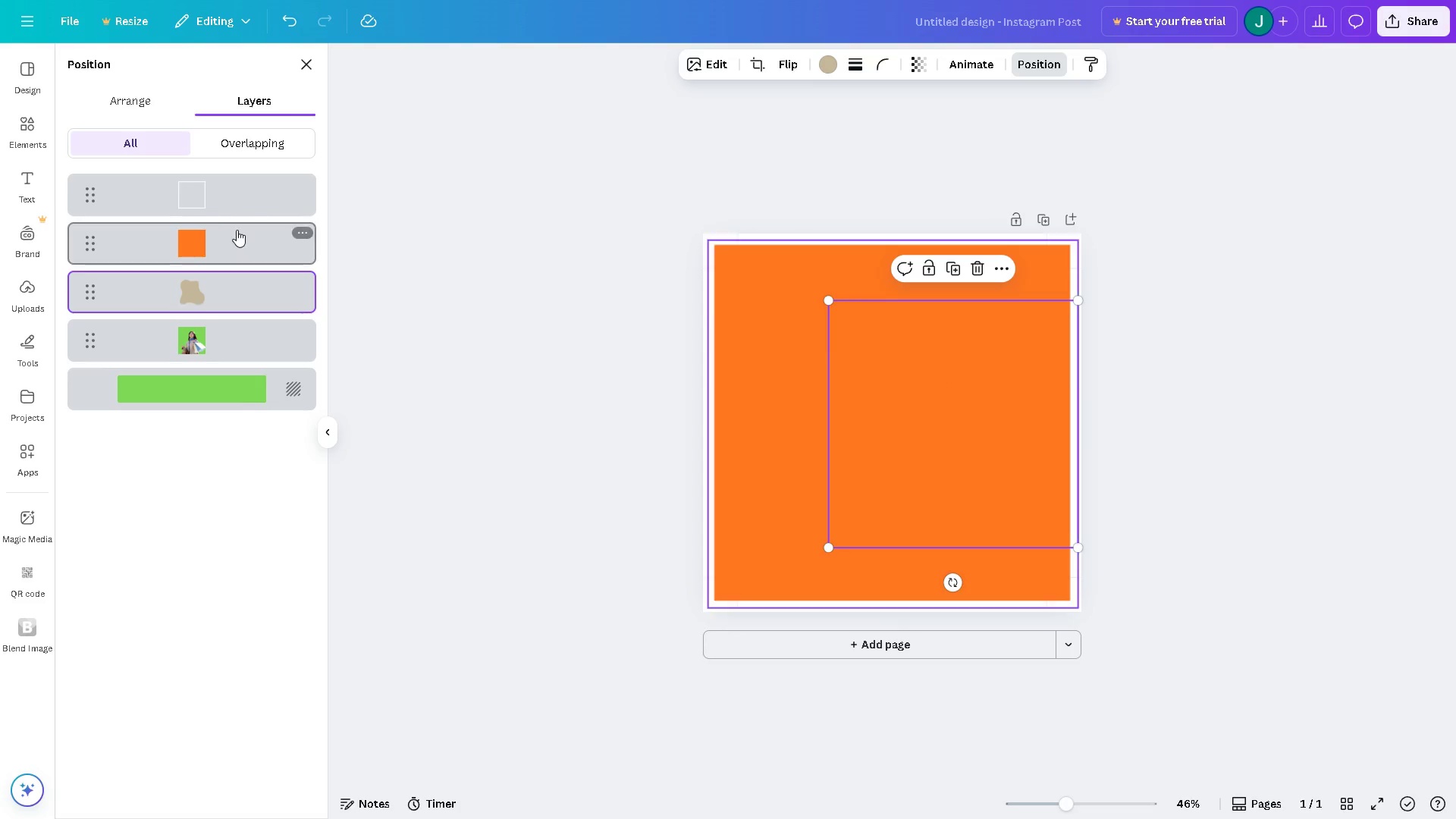 
left_click_drag(start_coordinate=[236, 238], to_coordinate=[235, 315])
 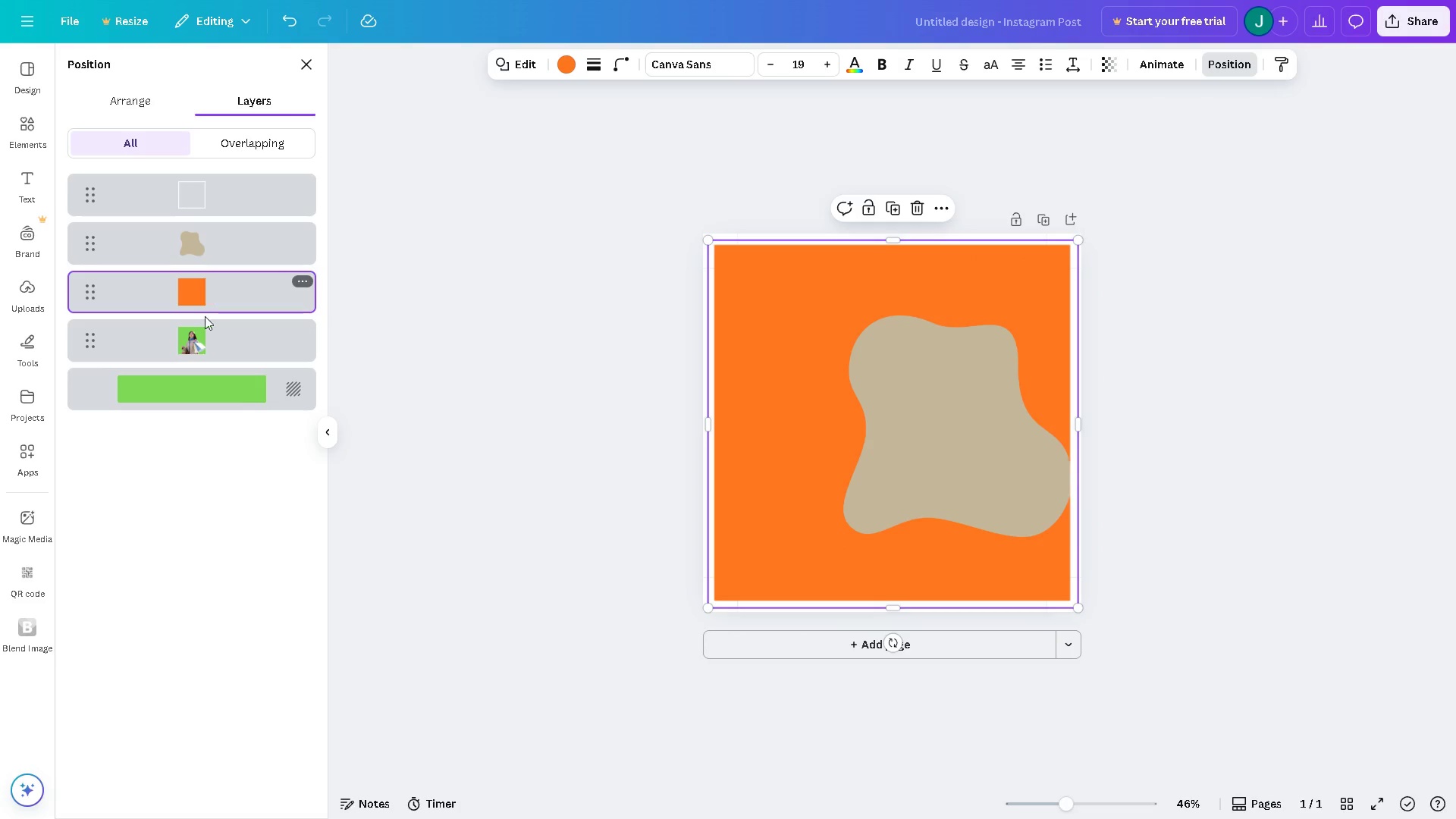 
left_click_drag(start_coordinate=[202, 342], to_coordinate=[202, 277])
 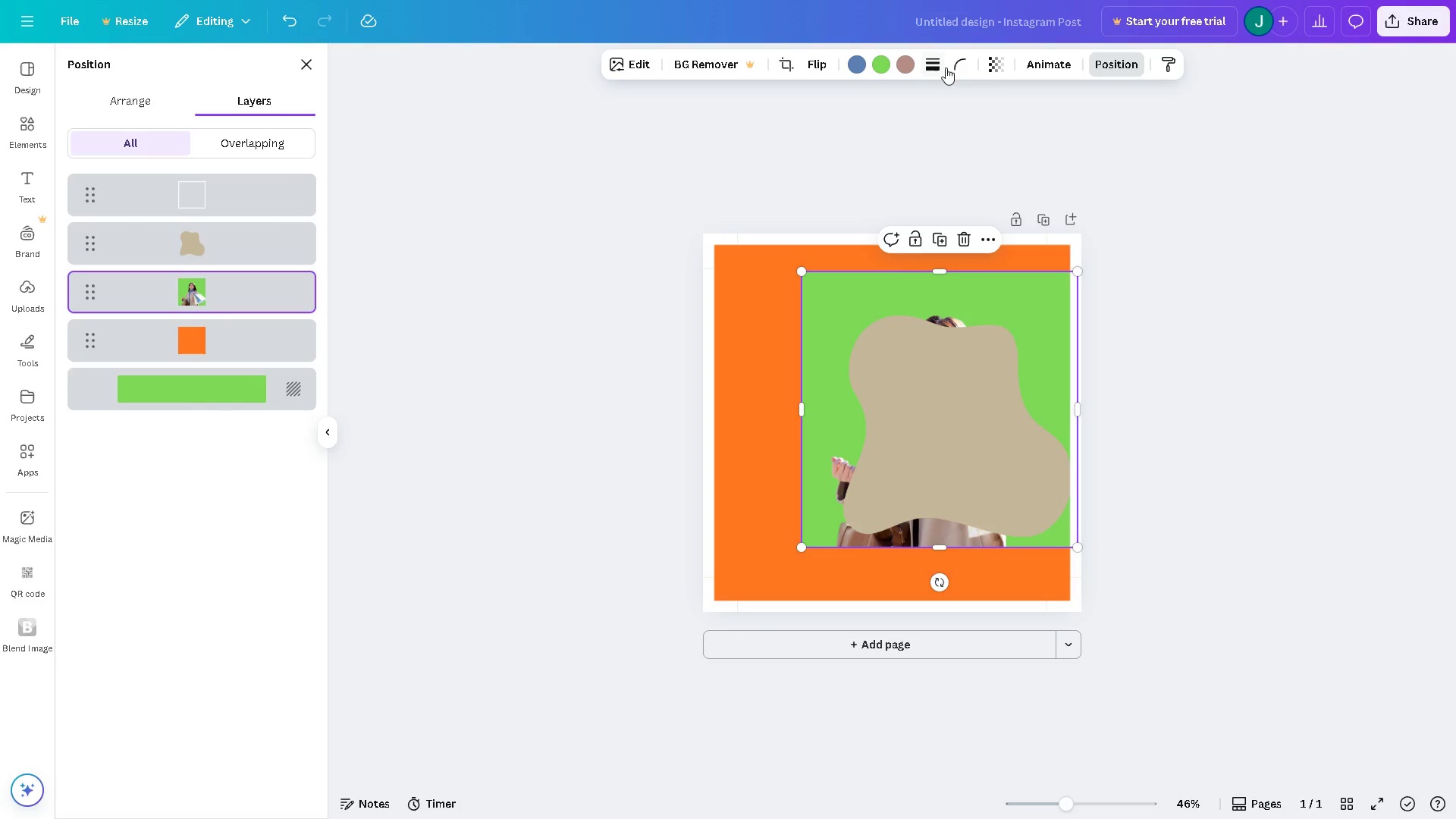 
left_click([997, 69])
 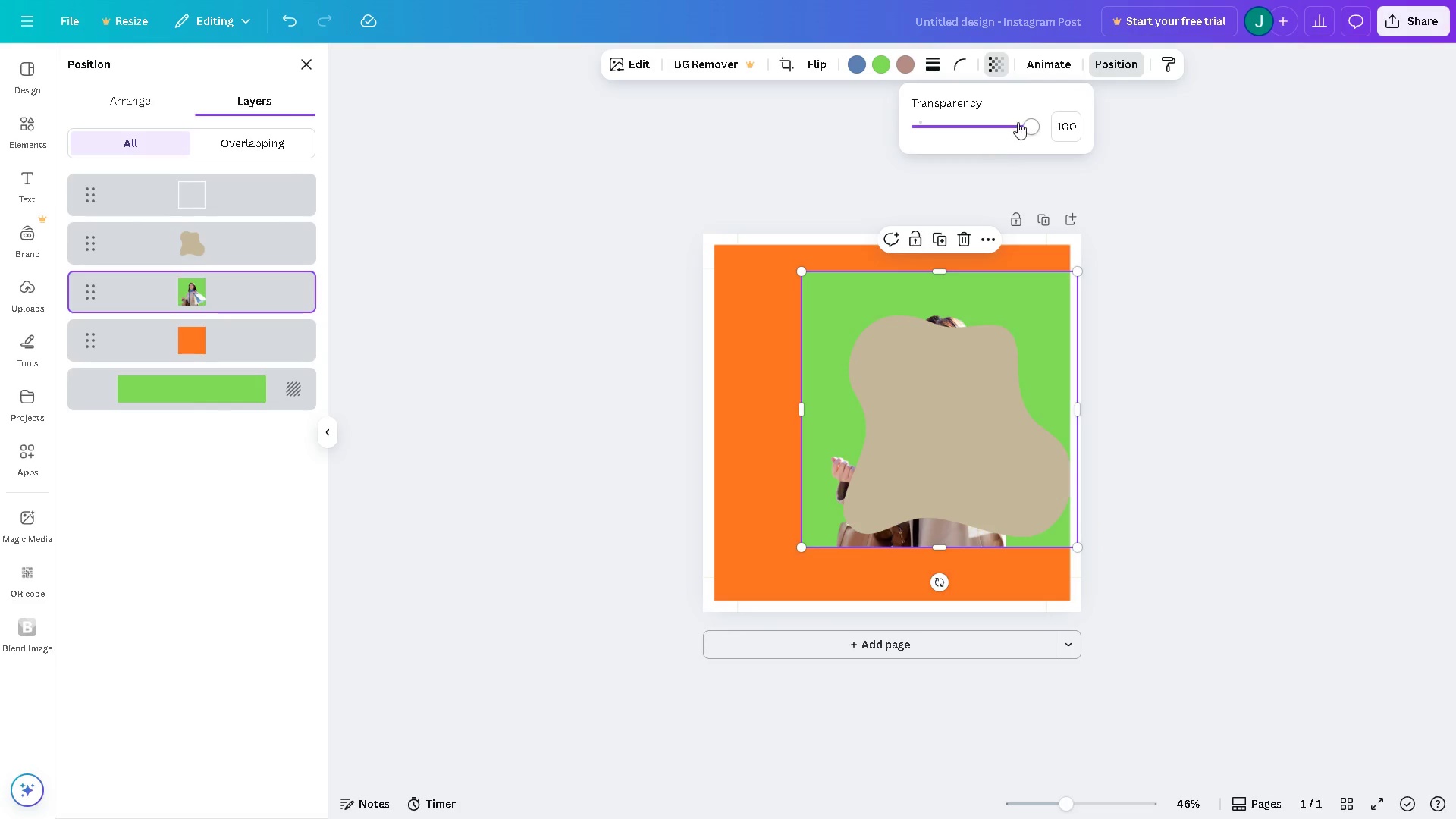 
left_click_drag(start_coordinate=[1025, 123], to_coordinate=[1094, 126])
 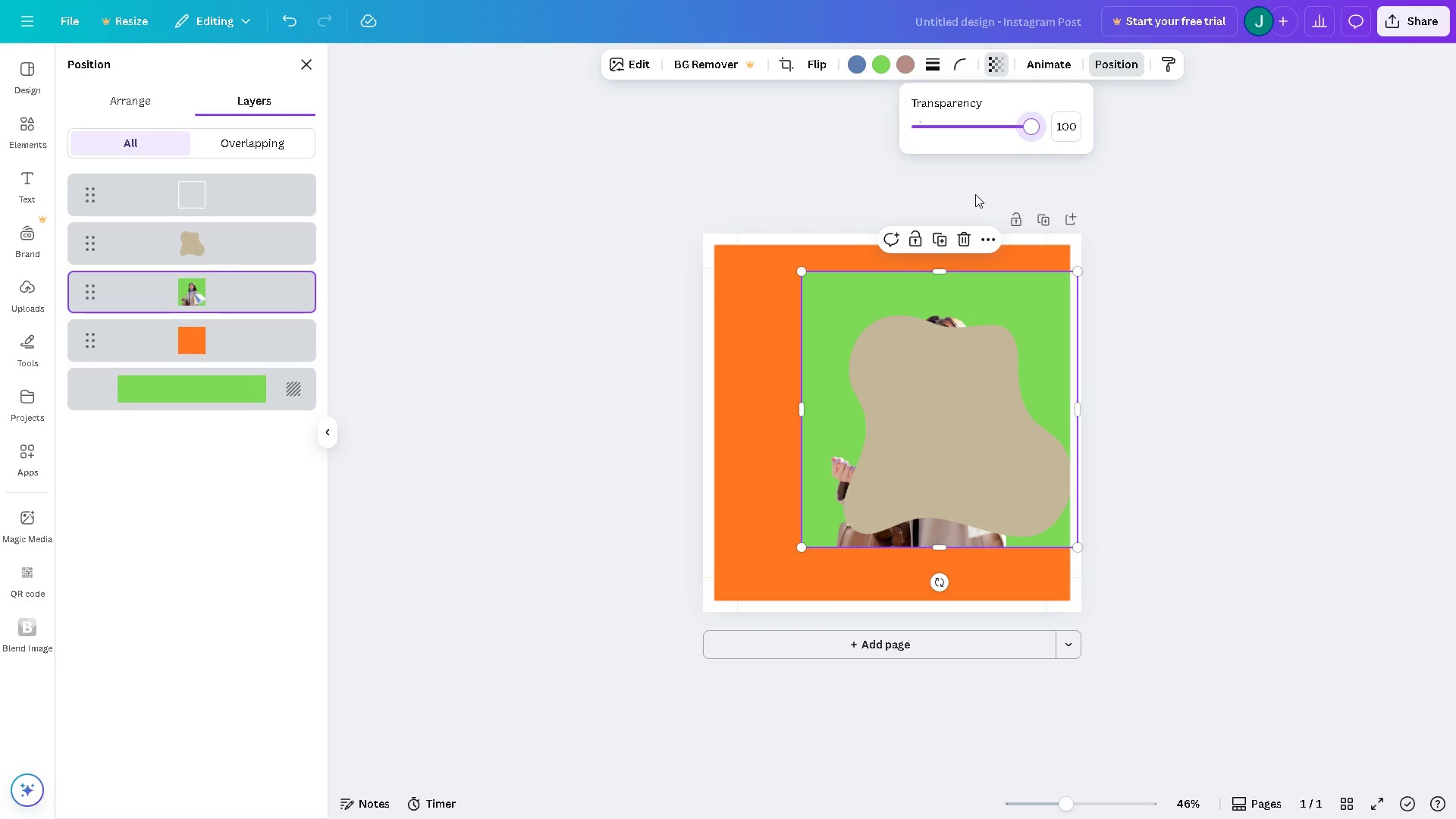 
wait(17.93)
 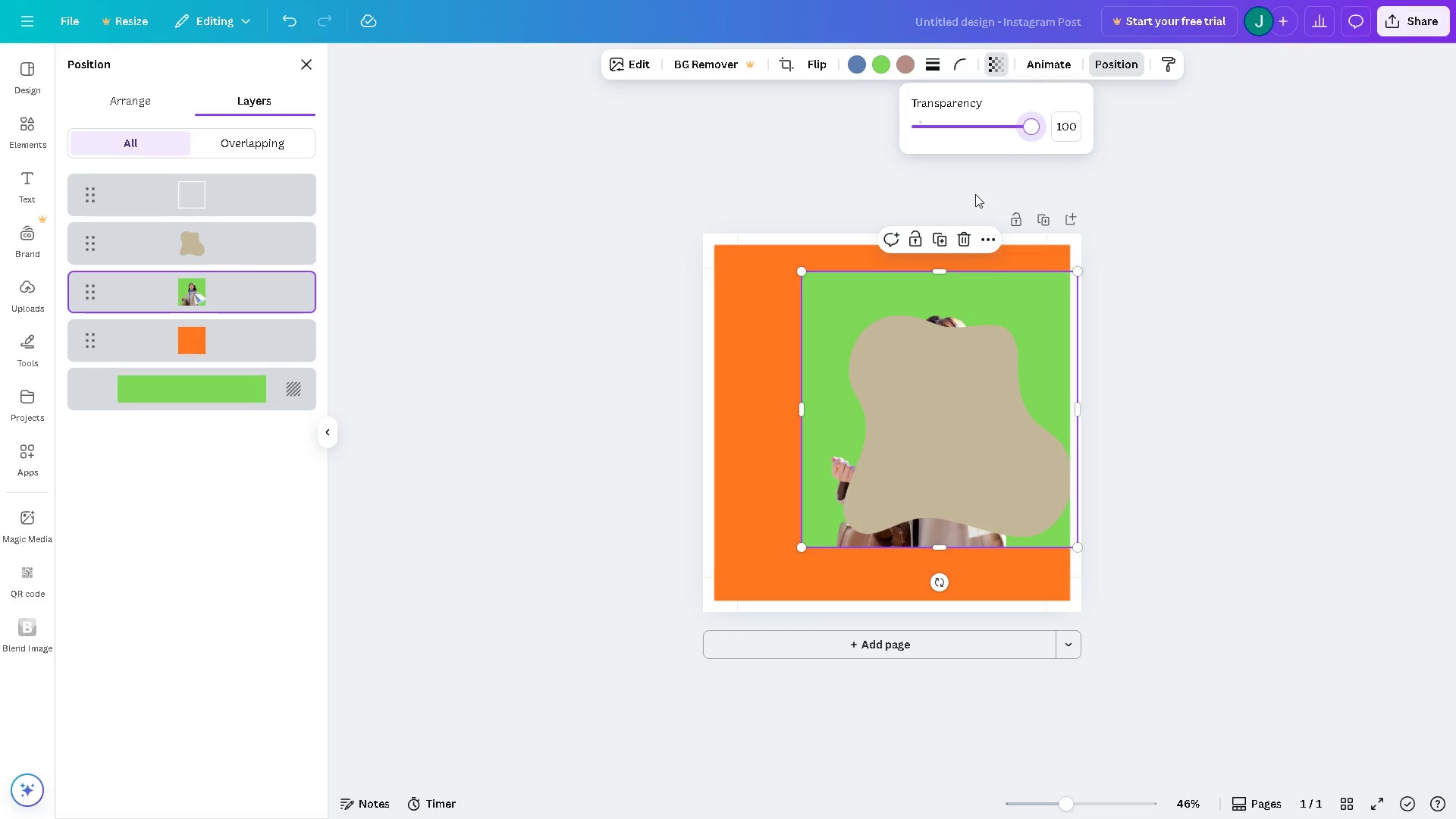 
left_click([856, 382])
 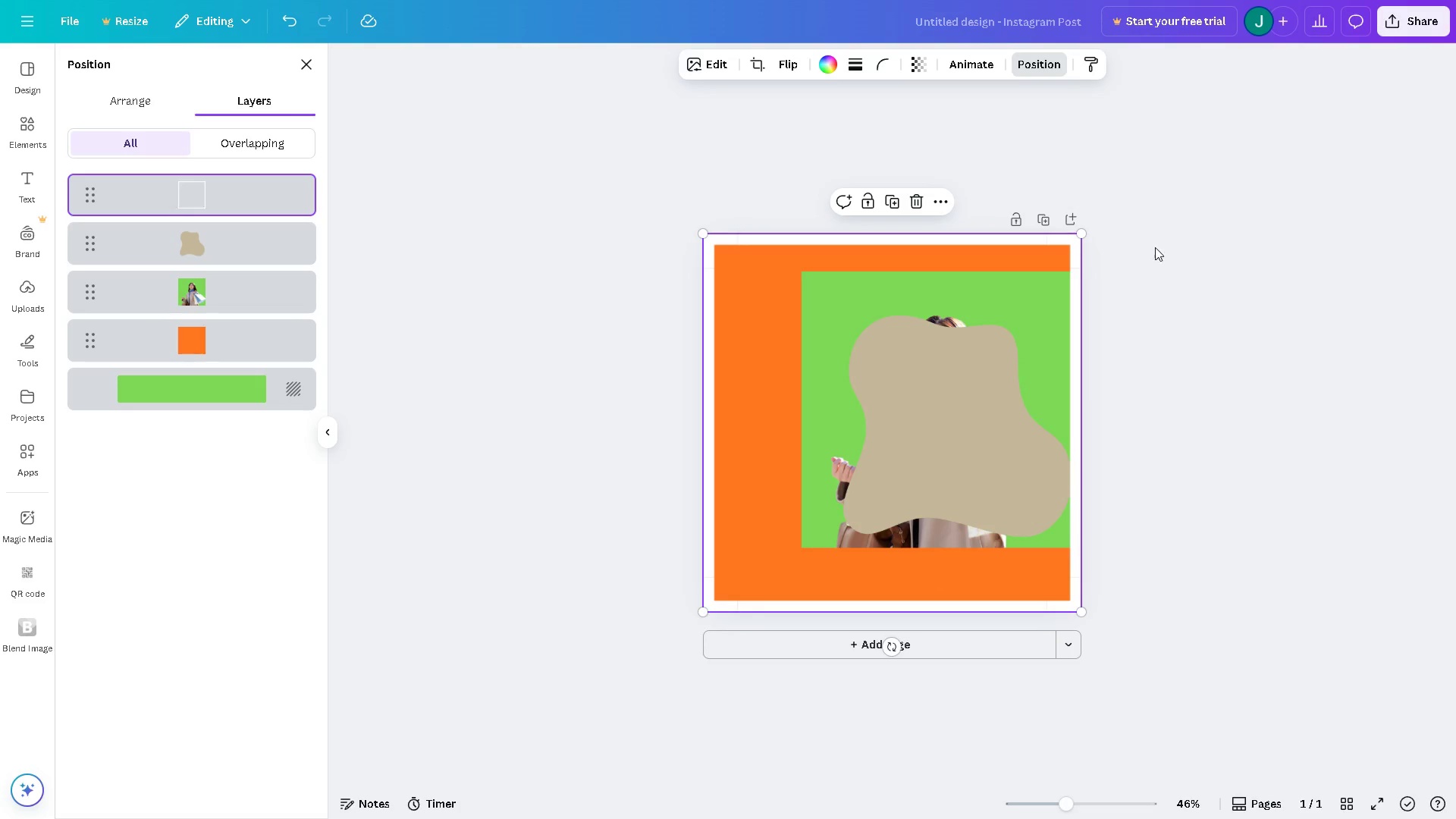 
left_click([1190, 290])
 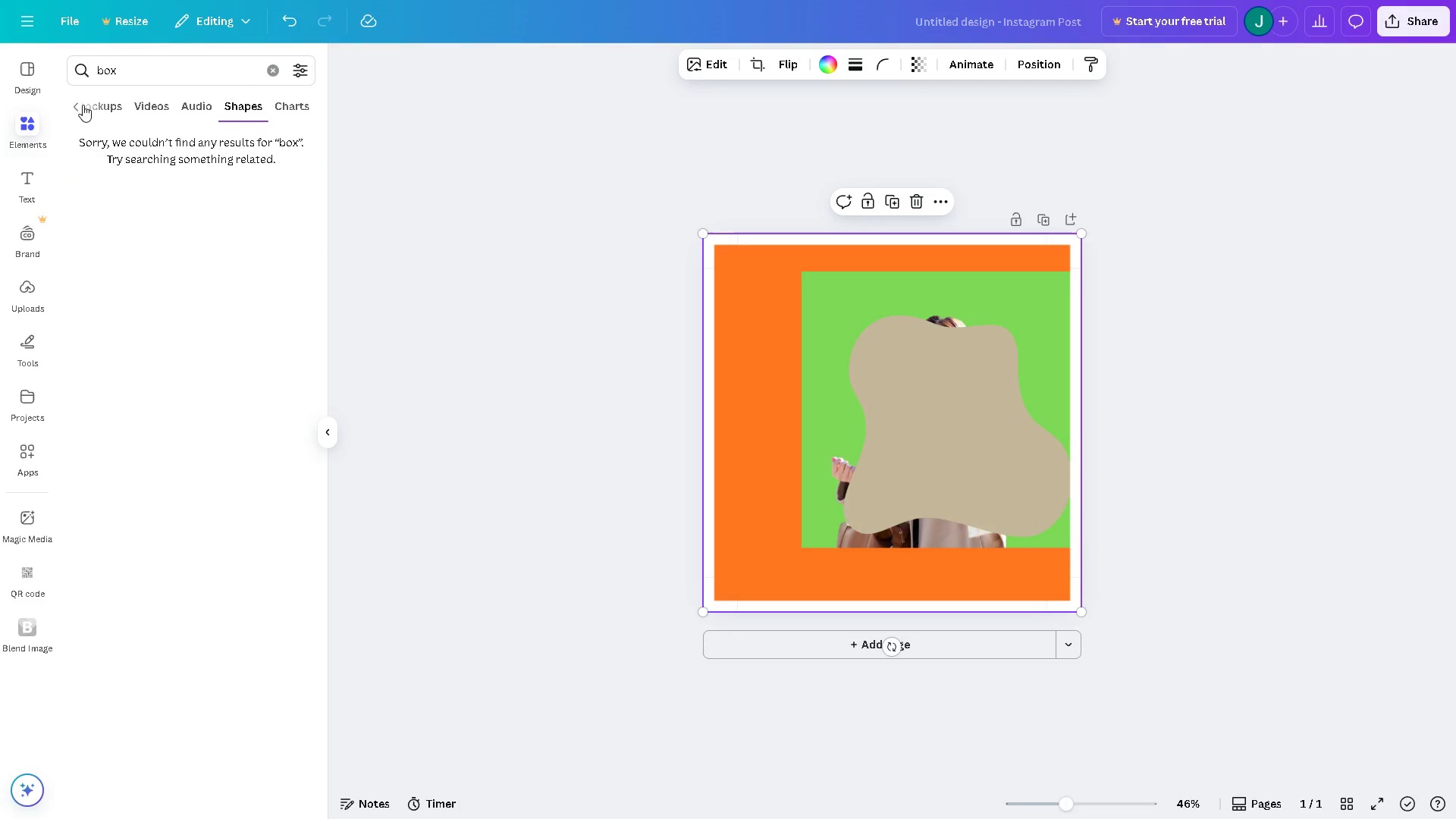 
double_click([69, 102])
 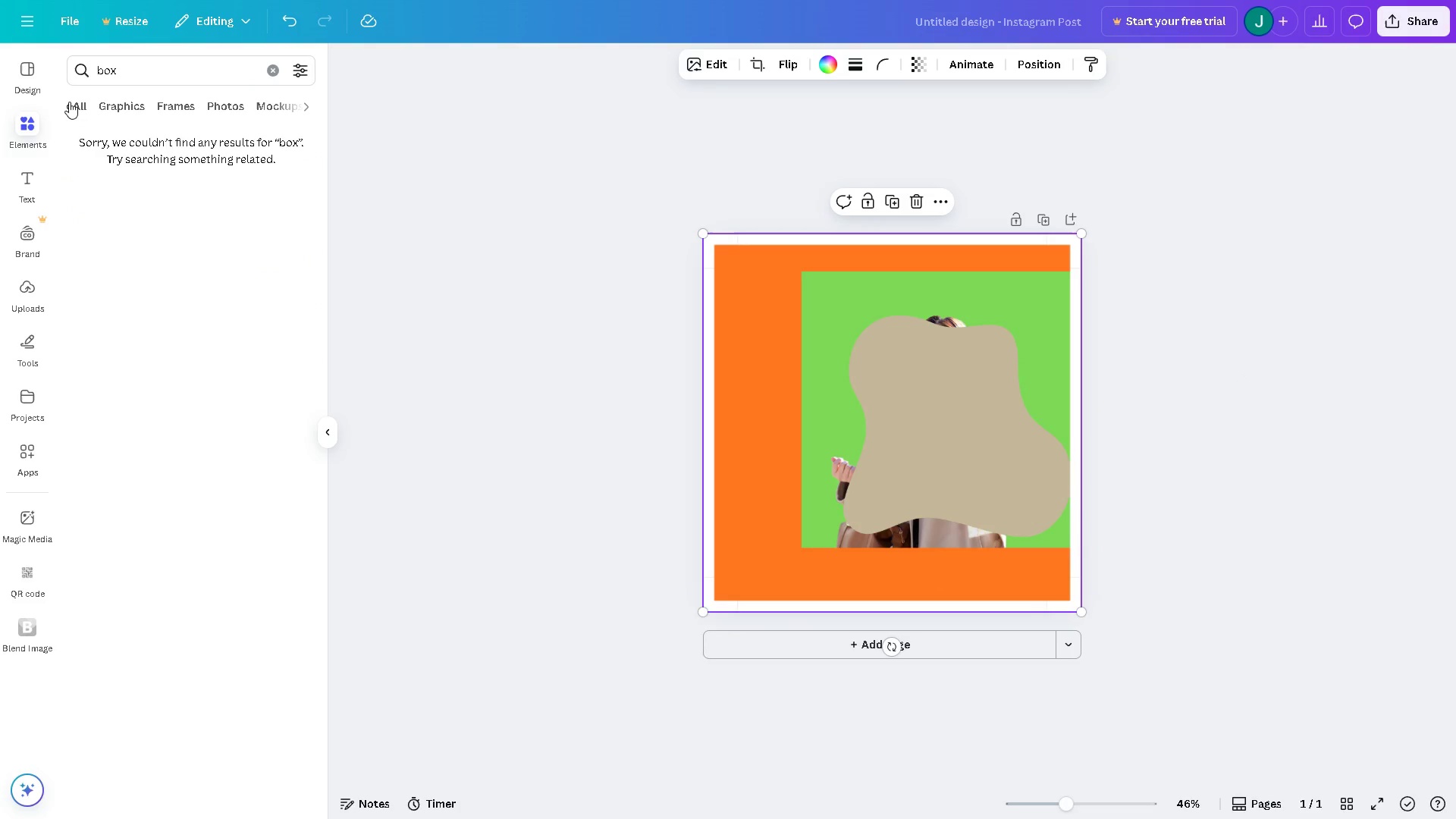 
triple_click([69, 102])
 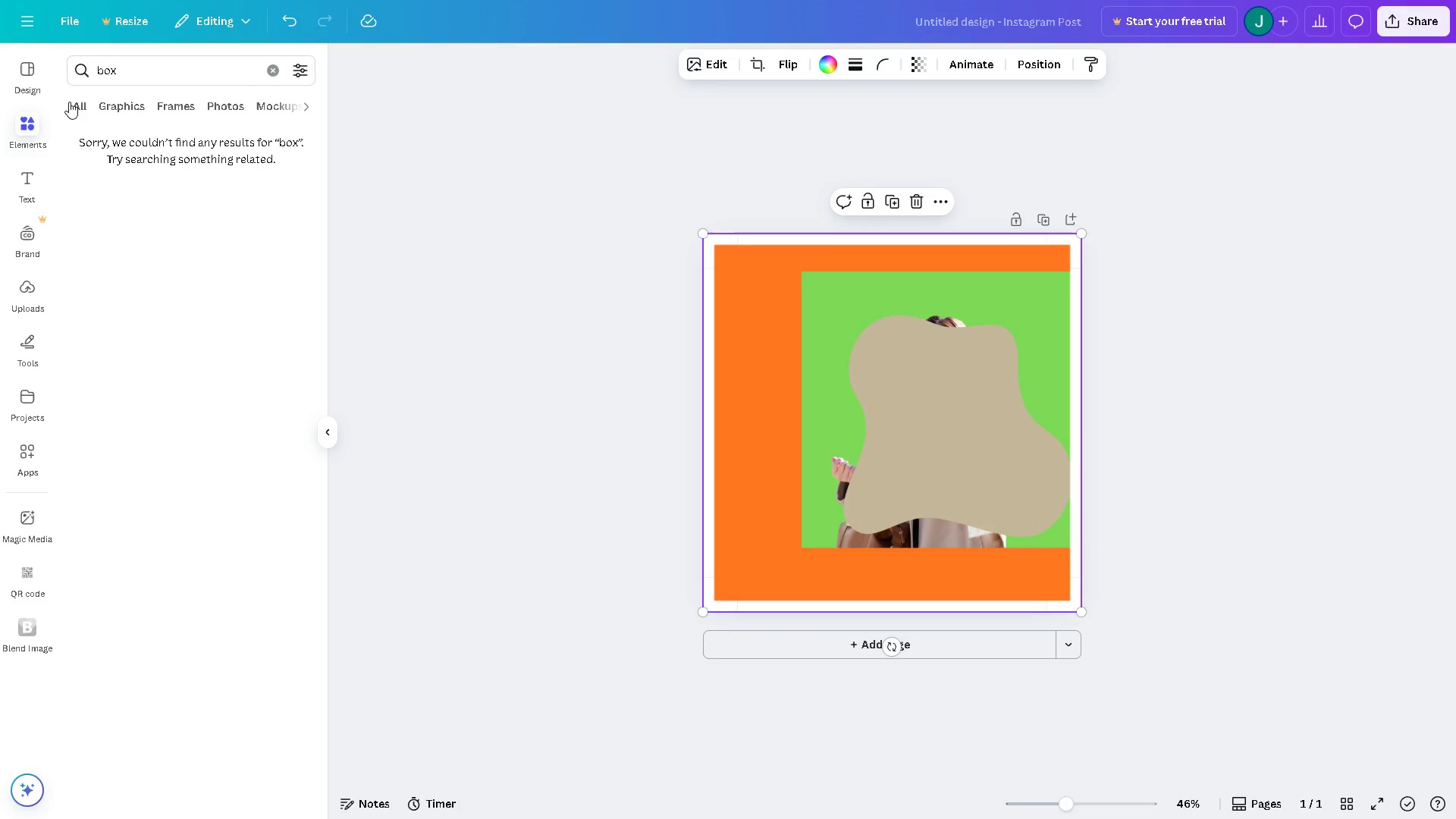 
triple_click([69, 102])
 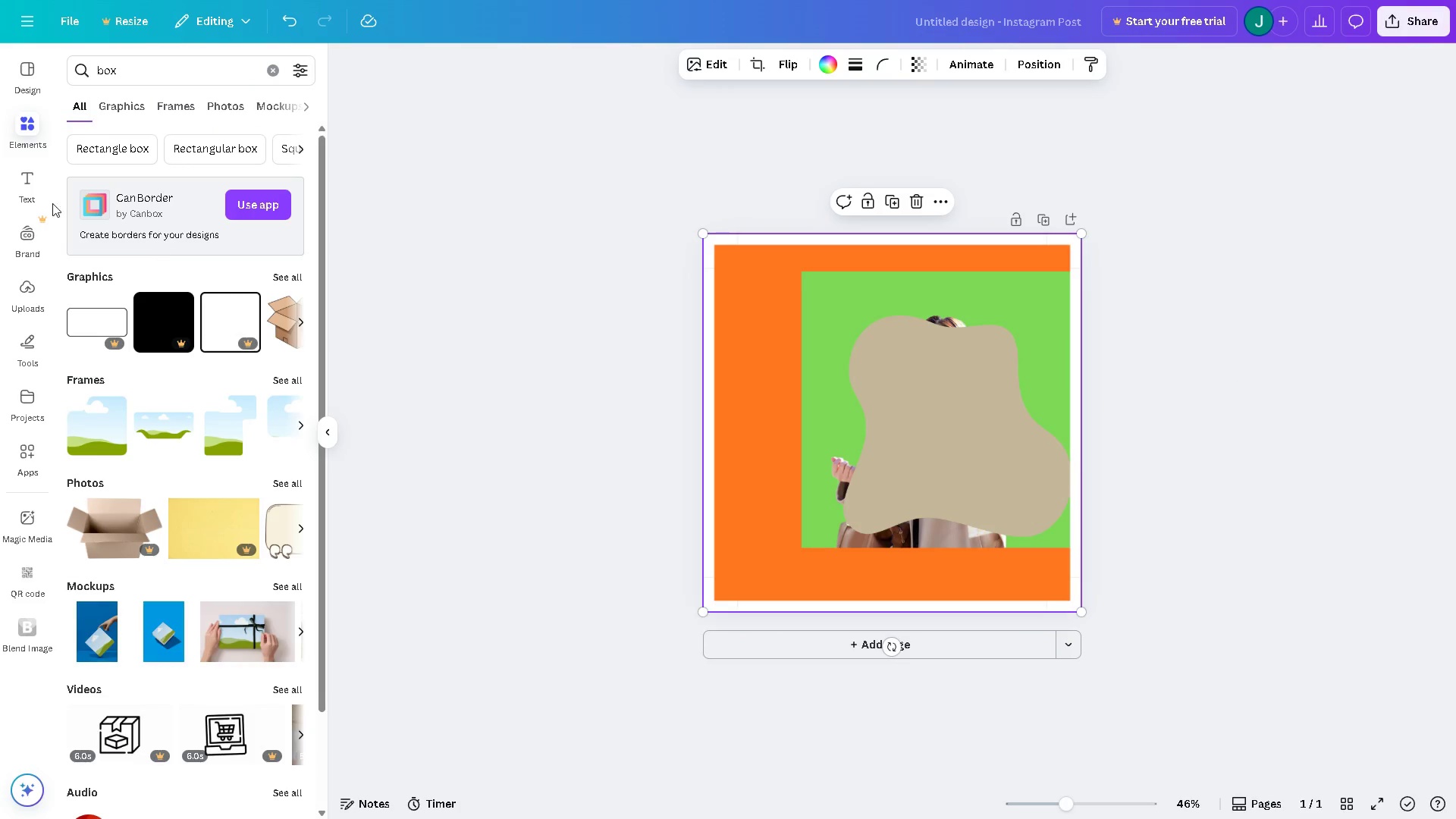 
left_click([24, 123])
 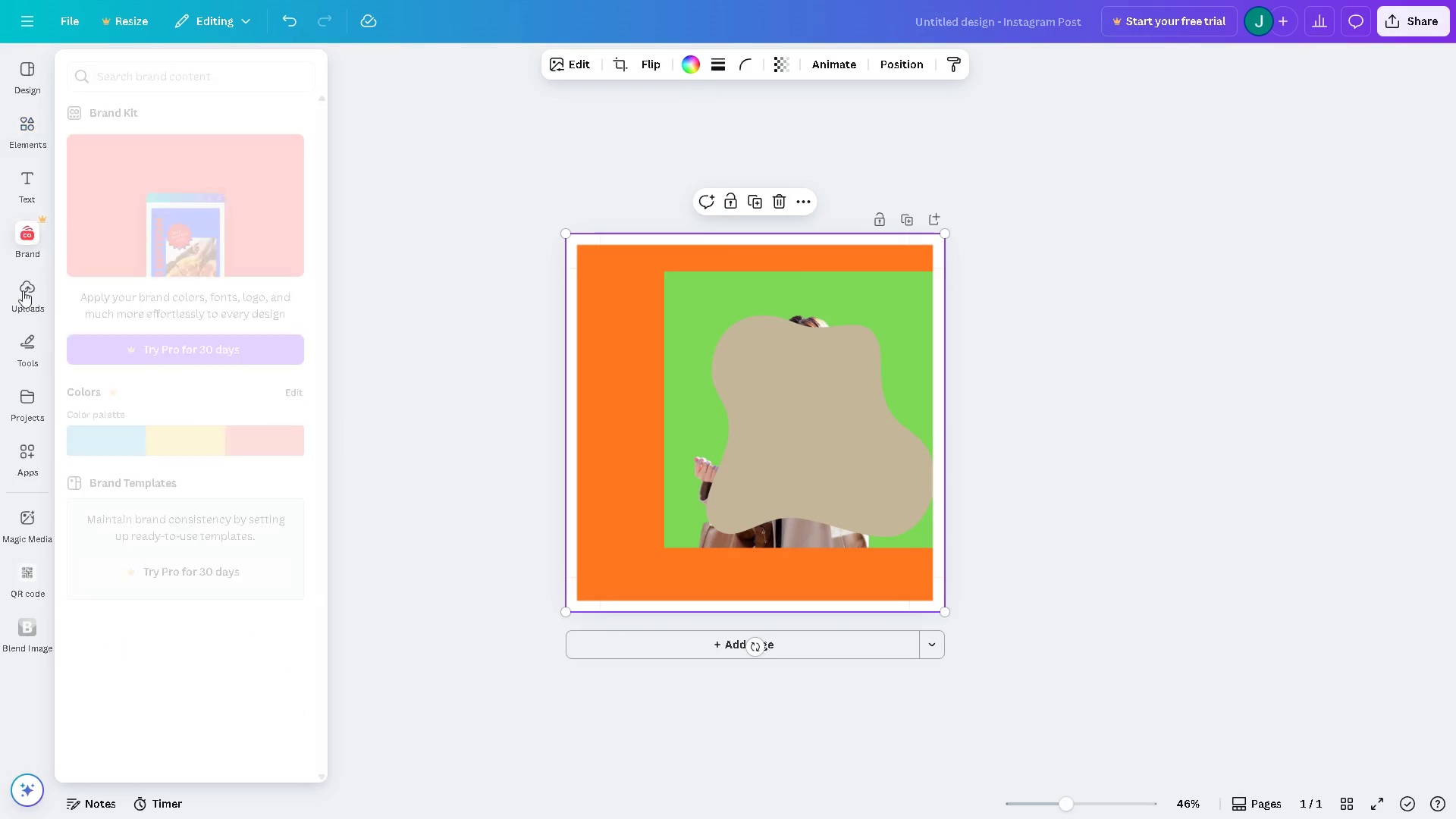 
left_click([21, 297])
 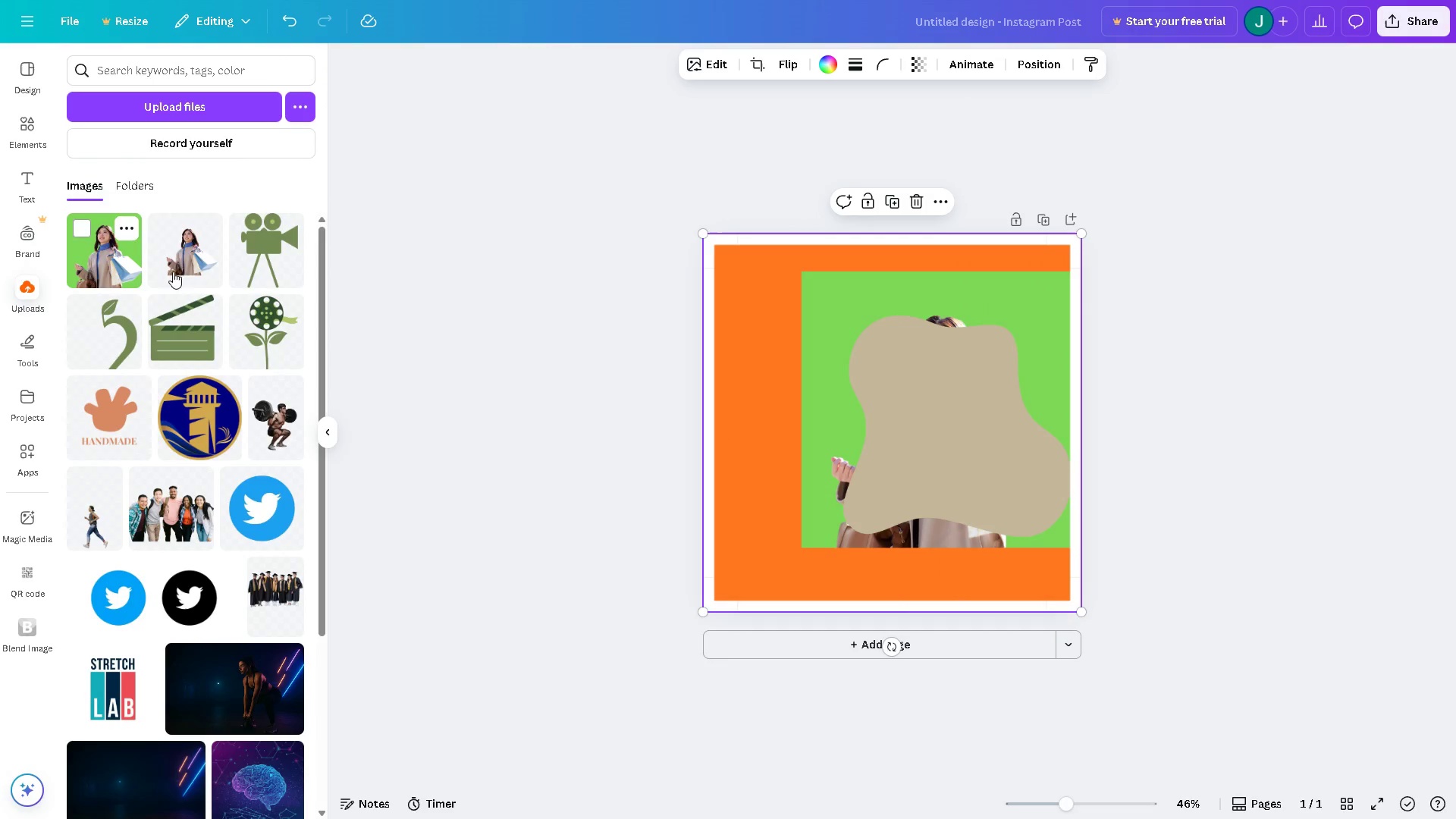 
left_click([187, 268])
 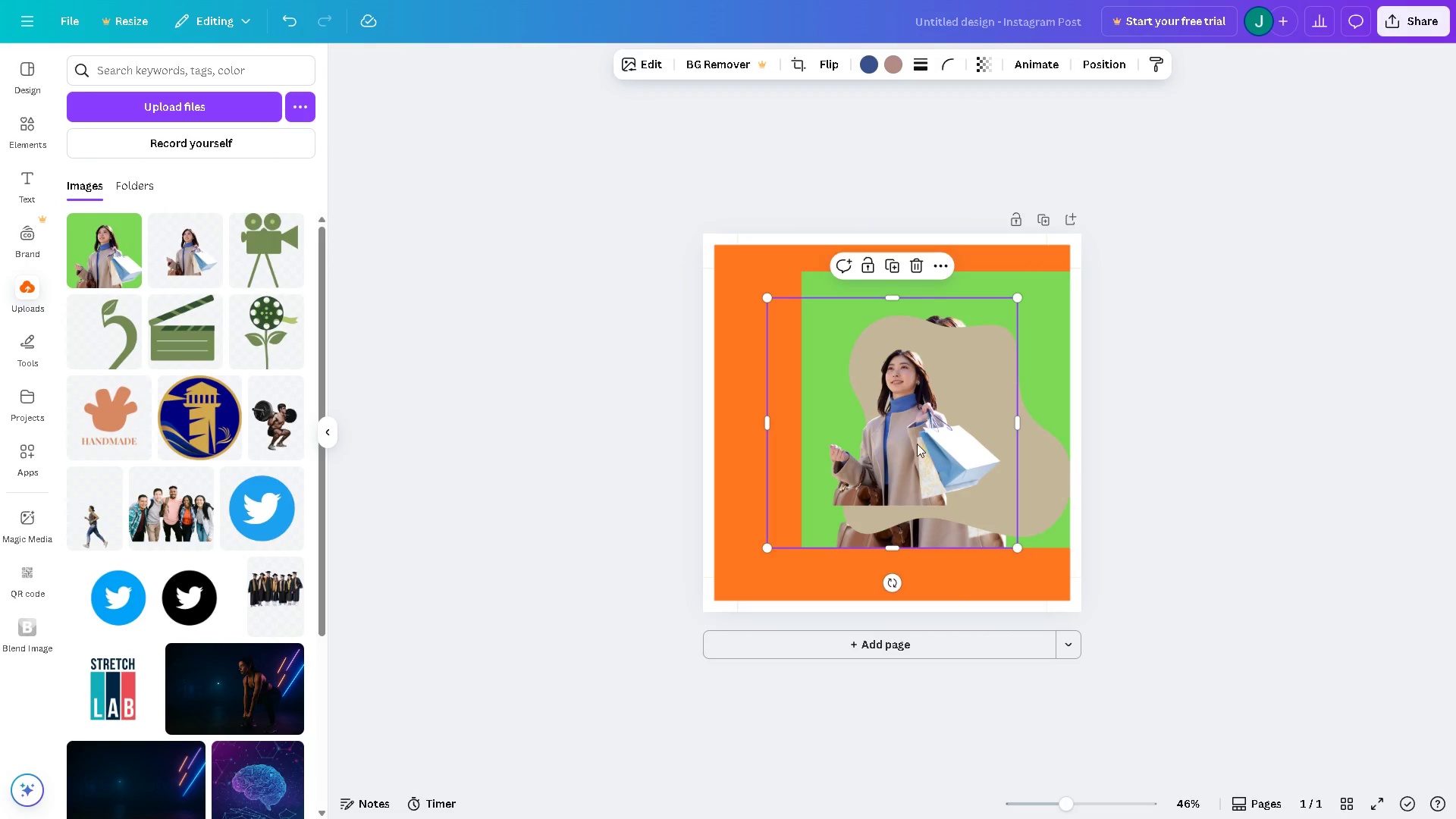 
left_click_drag(start_coordinate=[920, 444], to_coordinate=[950, 463])
 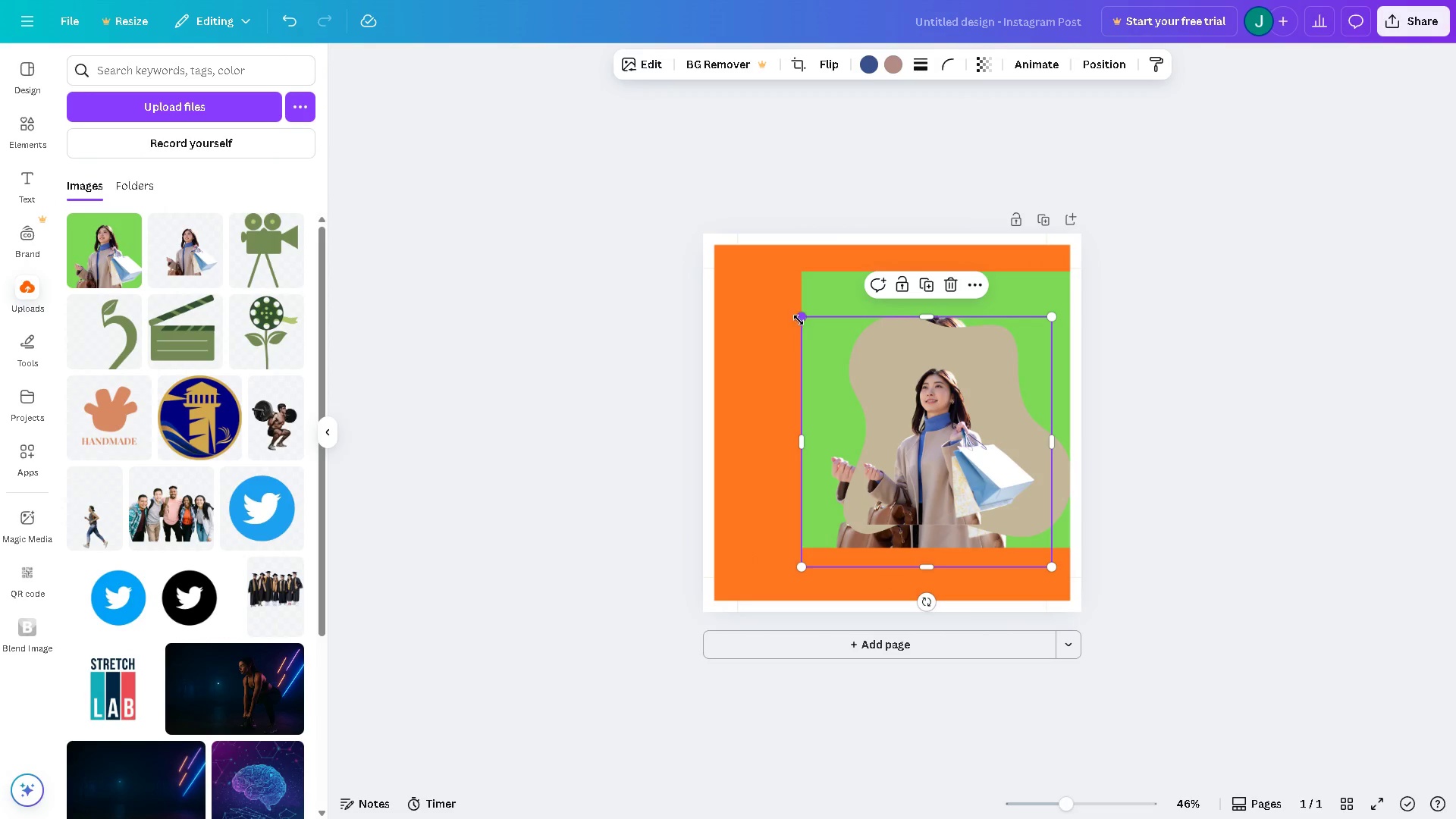 
left_click_drag(start_coordinate=[799, 318], to_coordinate=[677, 272])
 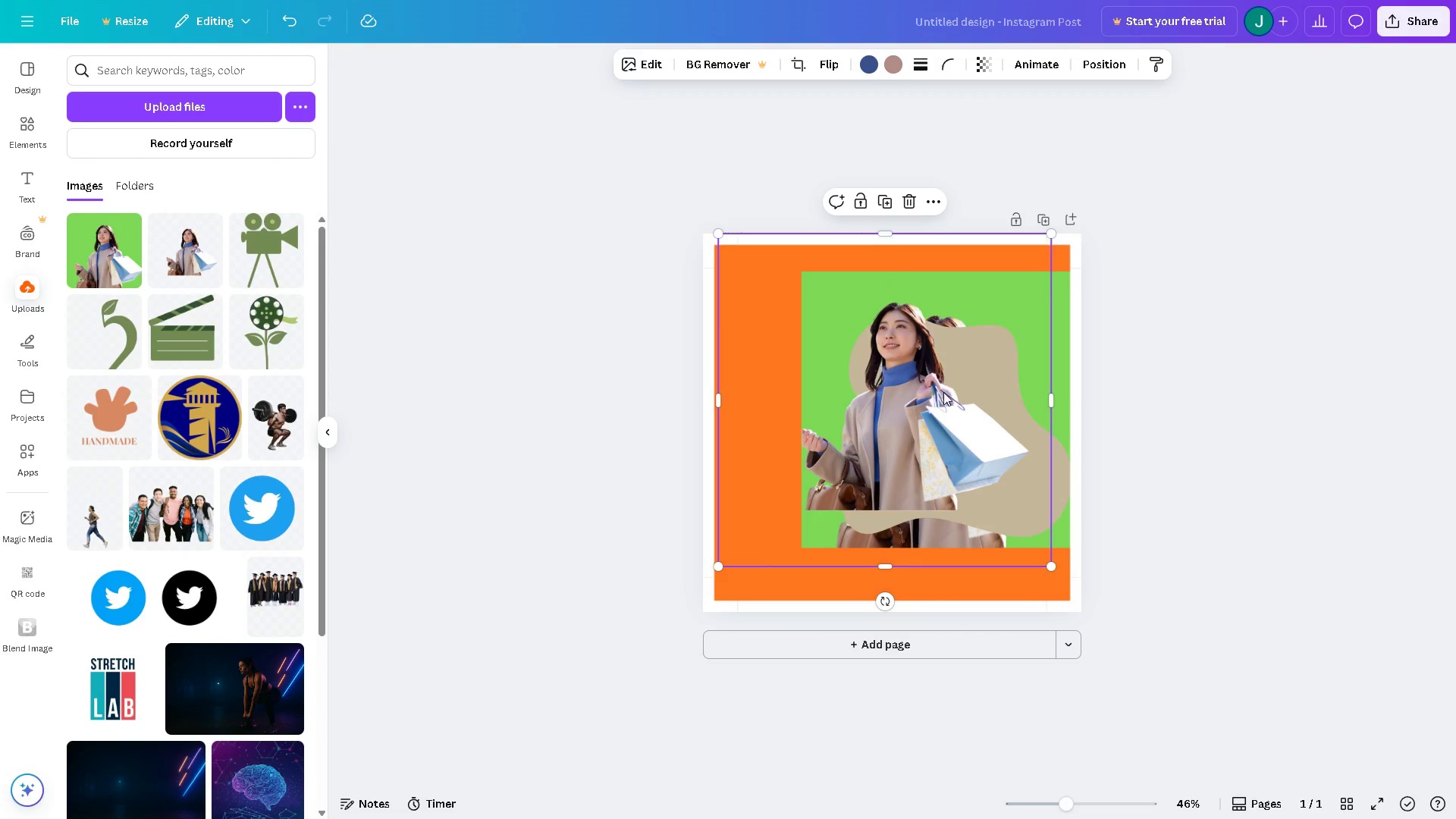 
left_click_drag(start_coordinate=[957, 398], to_coordinate=[1004, 435])
 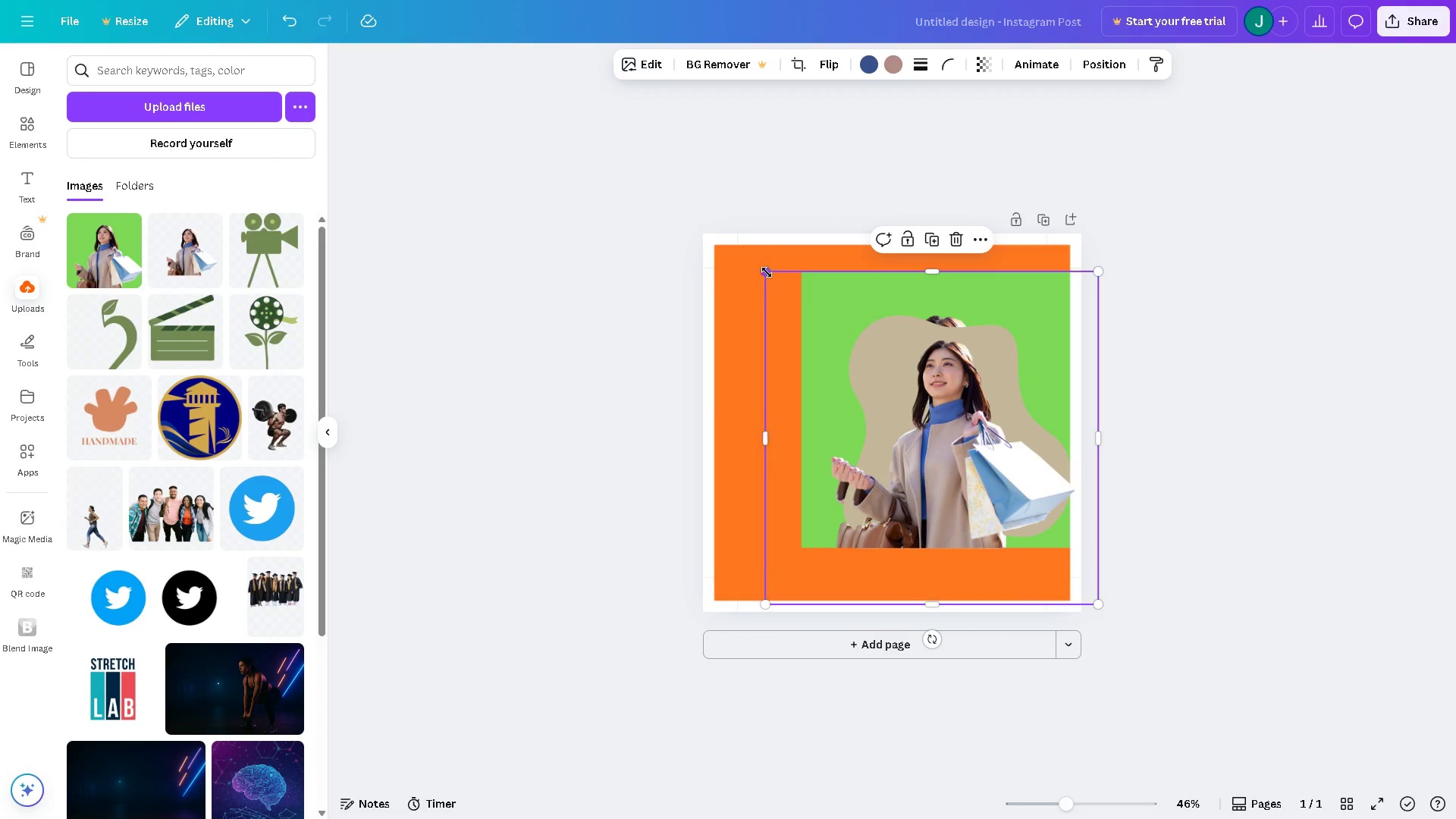 
left_click_drag(start_coordinate=[767, 272], to_coordinate=[727, 260])
 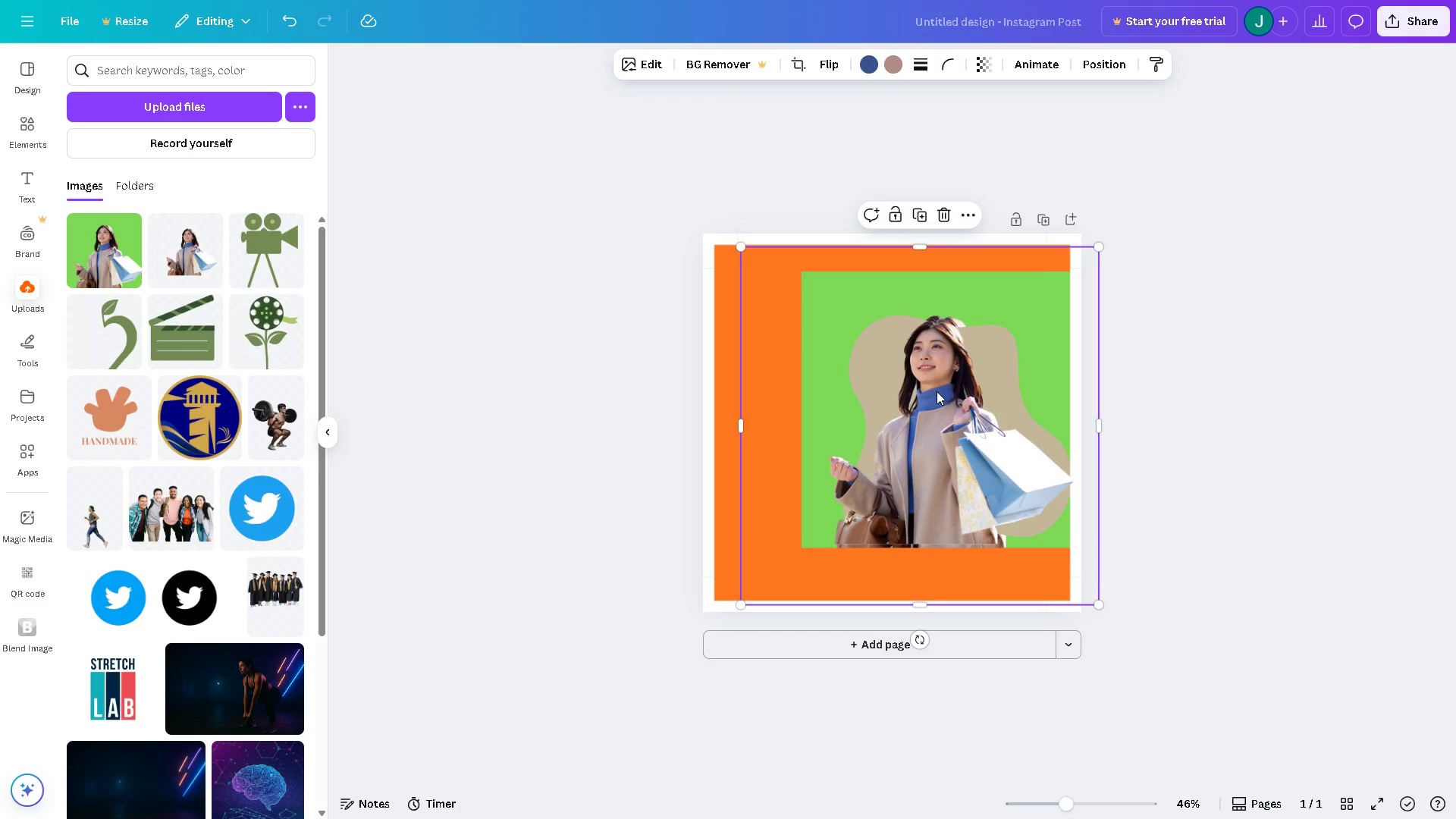 
left_click_drag(start_coordinate=[937, 391], to_coordinate=[933, 392])
 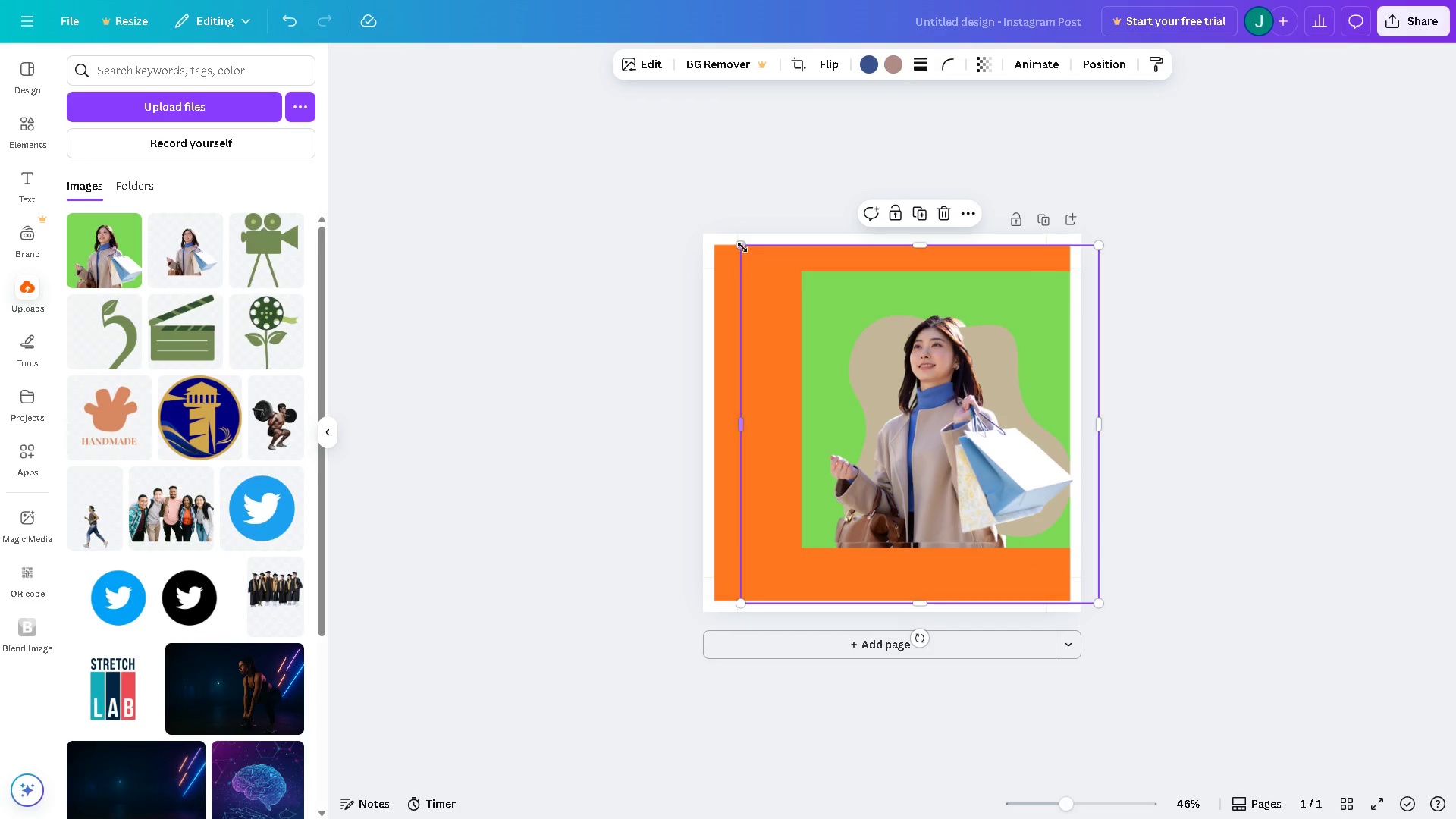 
left_click_drag(start_coordinate=[742, 247], to_coordinate=[714, 237])
 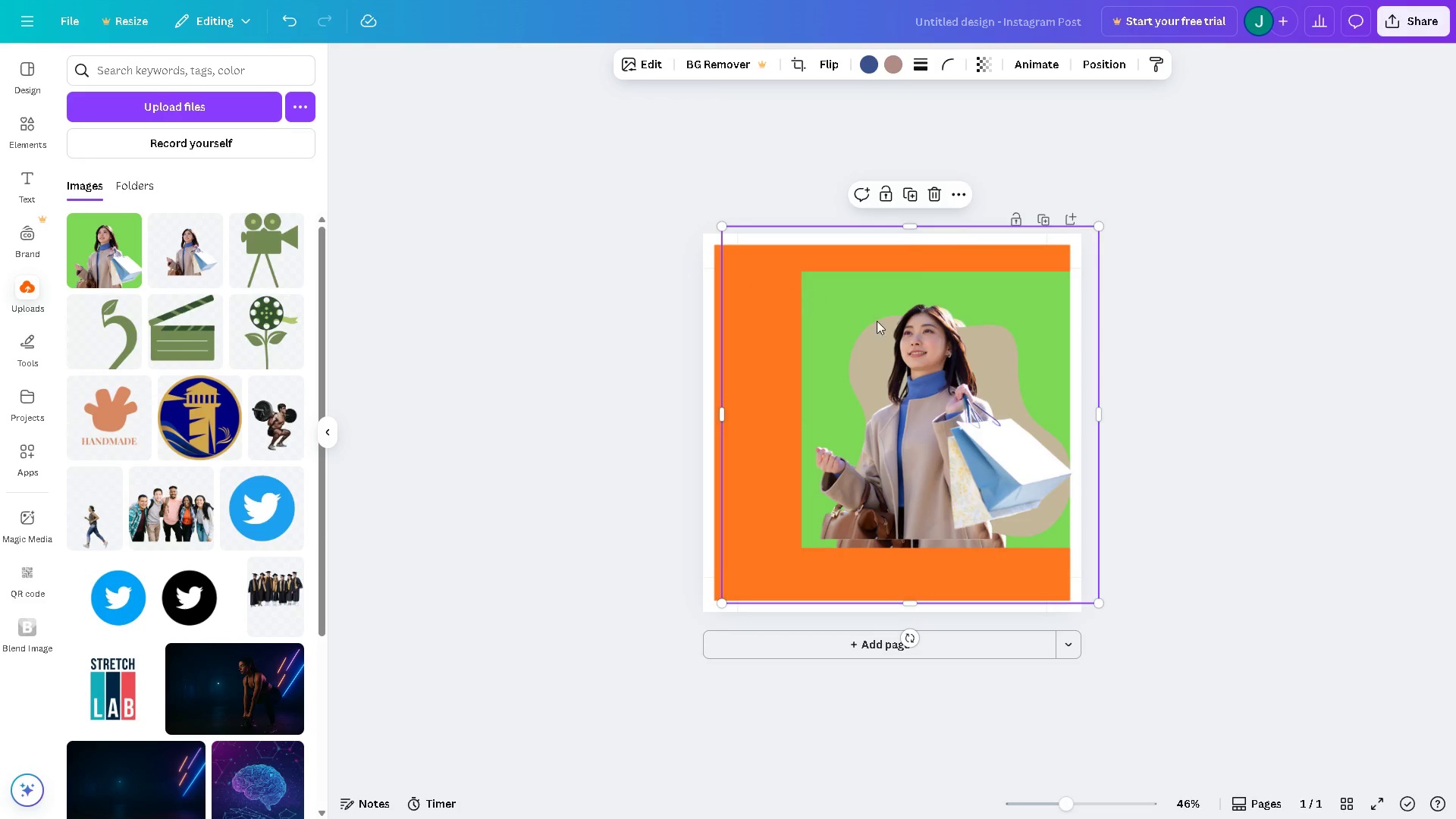 
left_click_drag(start_coordinate=[869, 316], to_coordinate=[883, 325])
 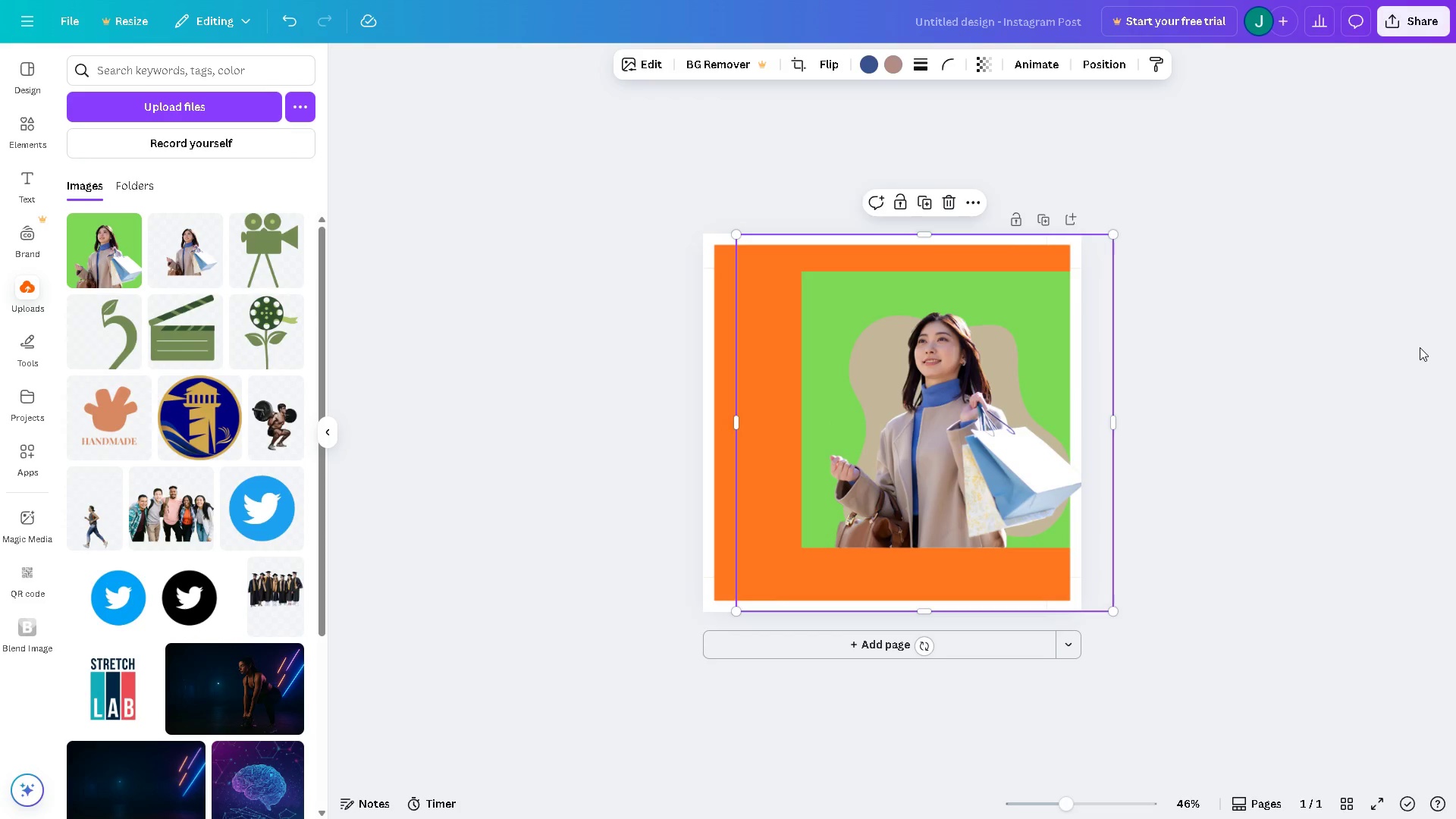 
left_click([1420, 347])
 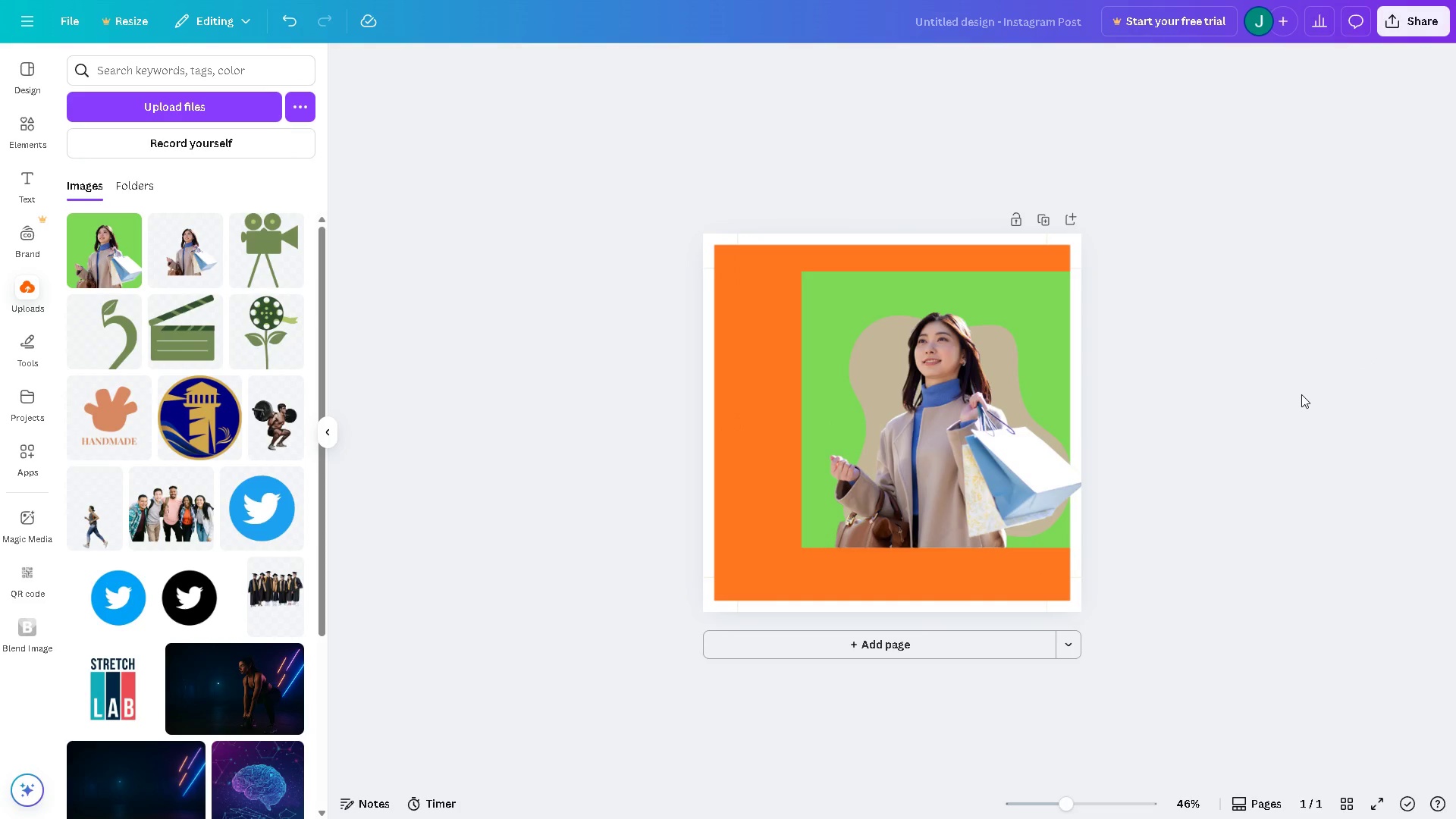 
scroll: coordinate [1213, 607], scroll_direction: down, amount: 2.0
 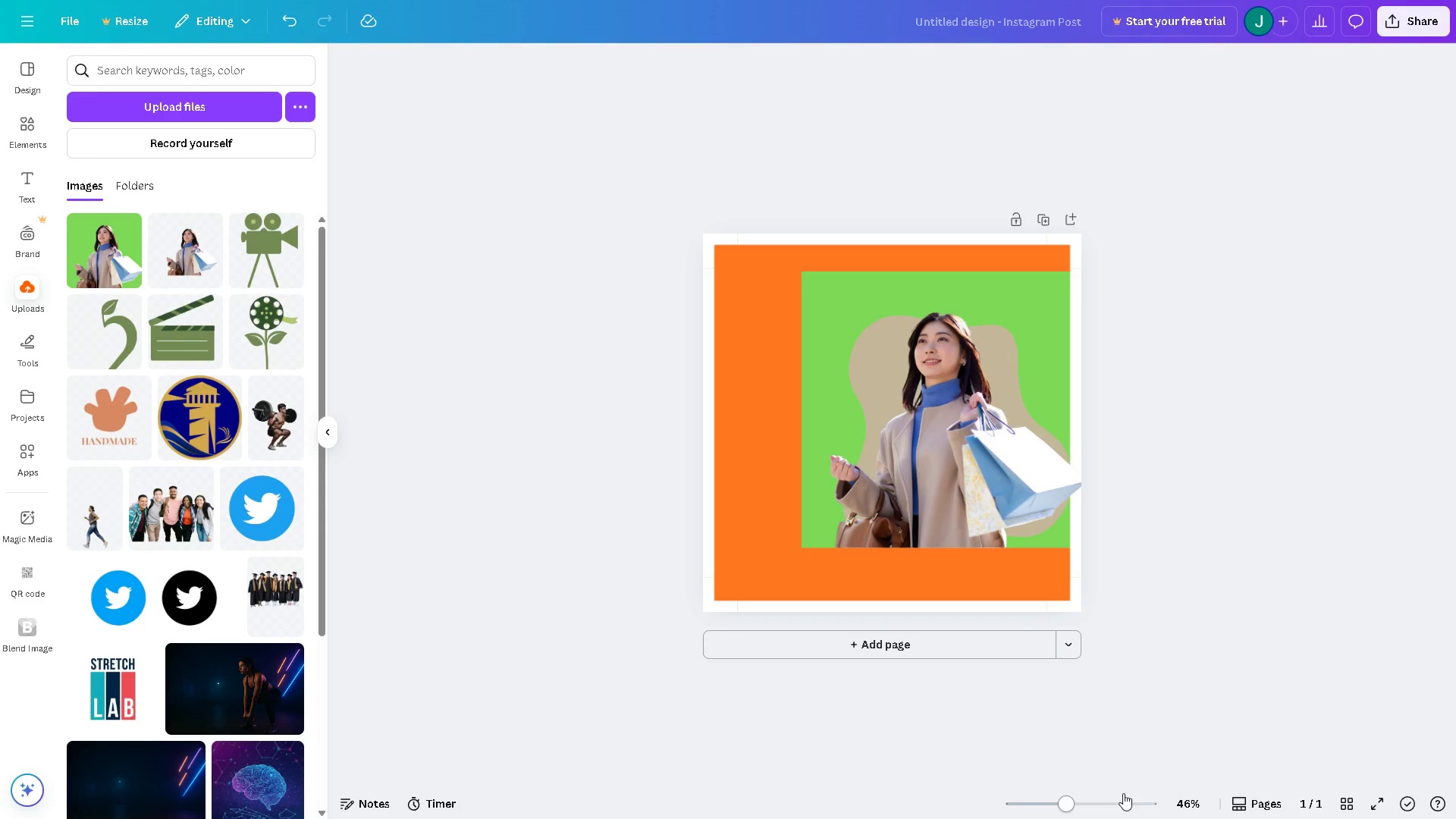 
left_click([1121, 801])
 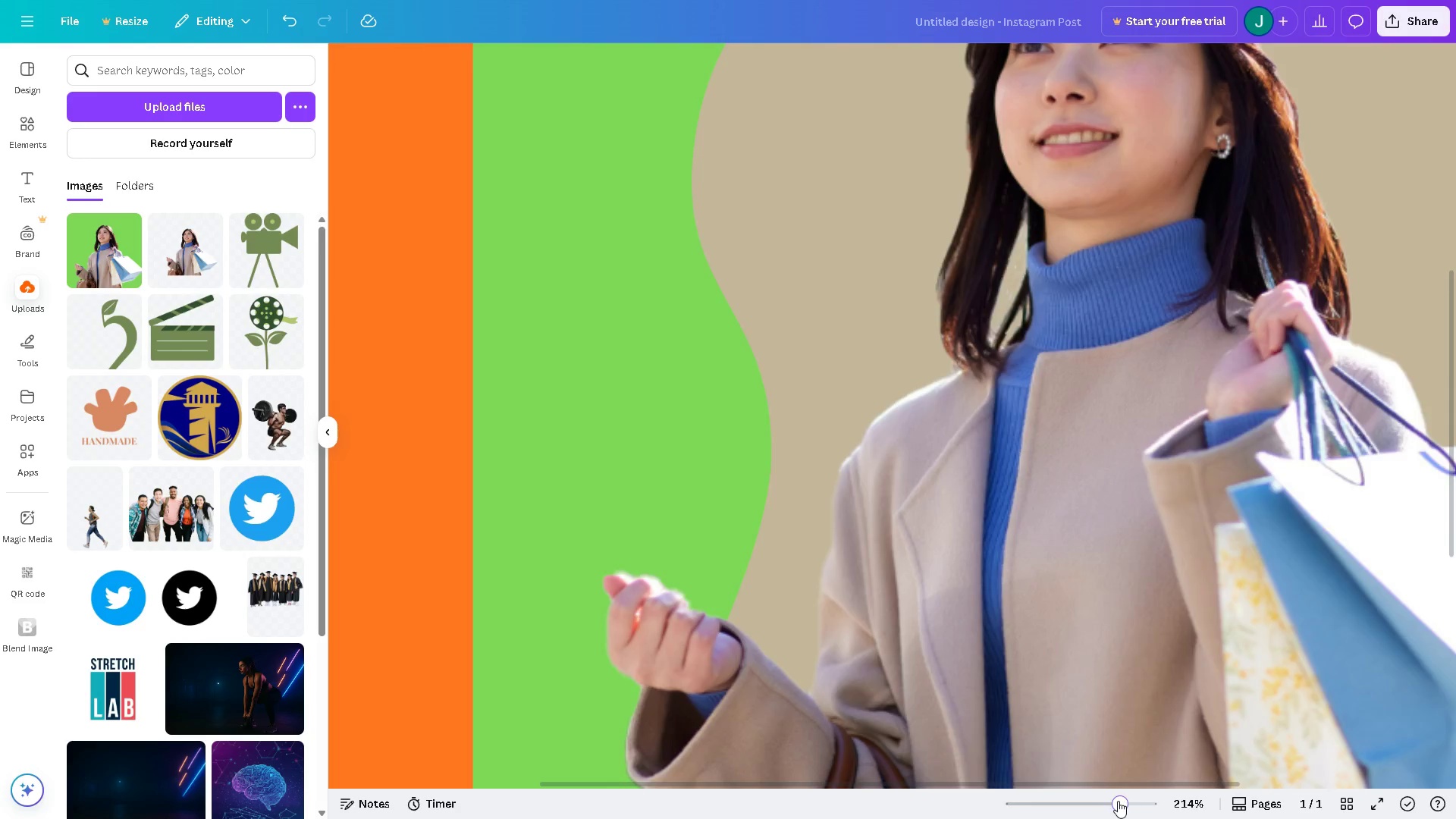 
left_click_drag(start_coordinate=[1119, 801], to_coordinate=[1087, 801])
 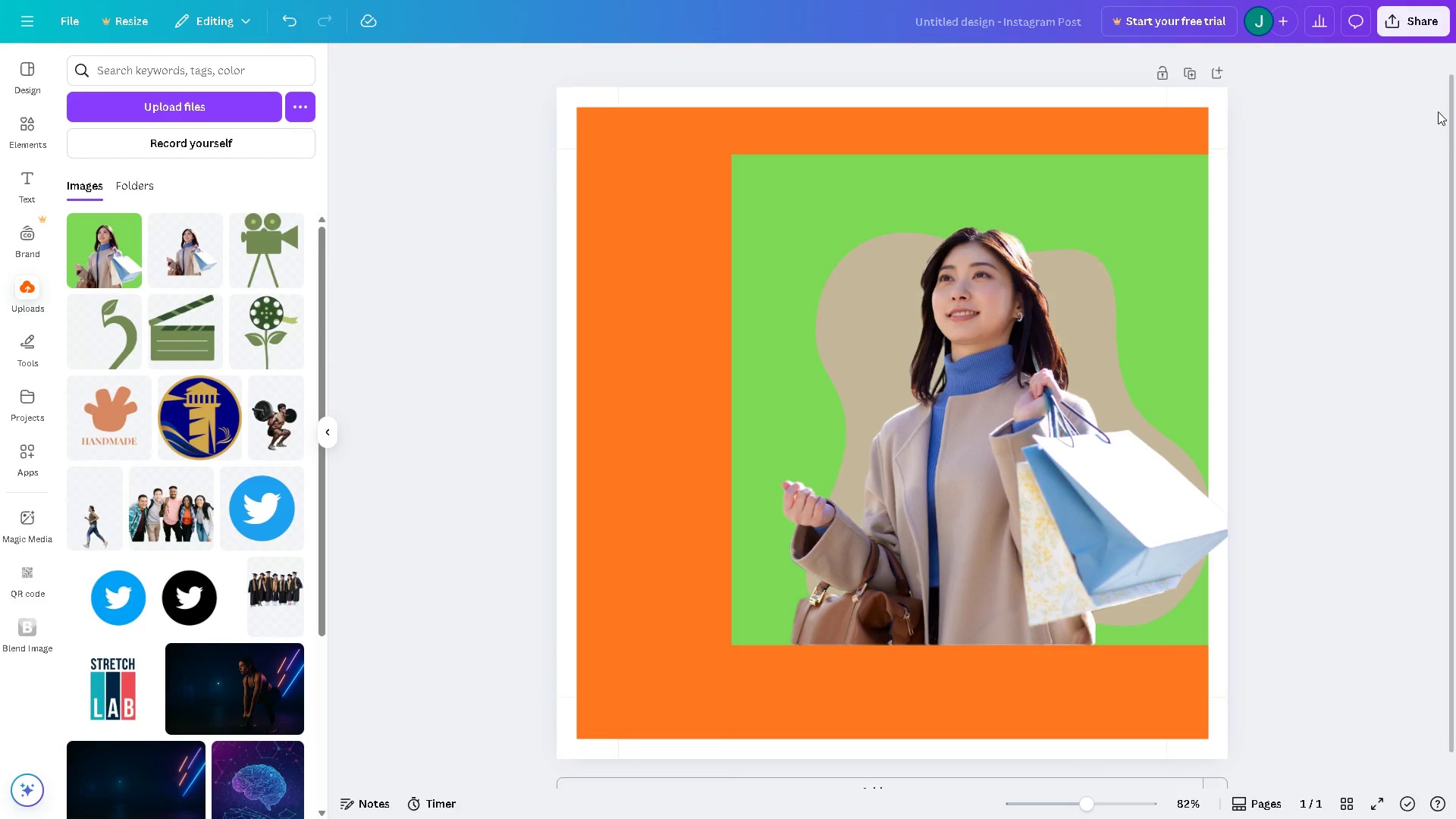 
double_click([1387, 194])
 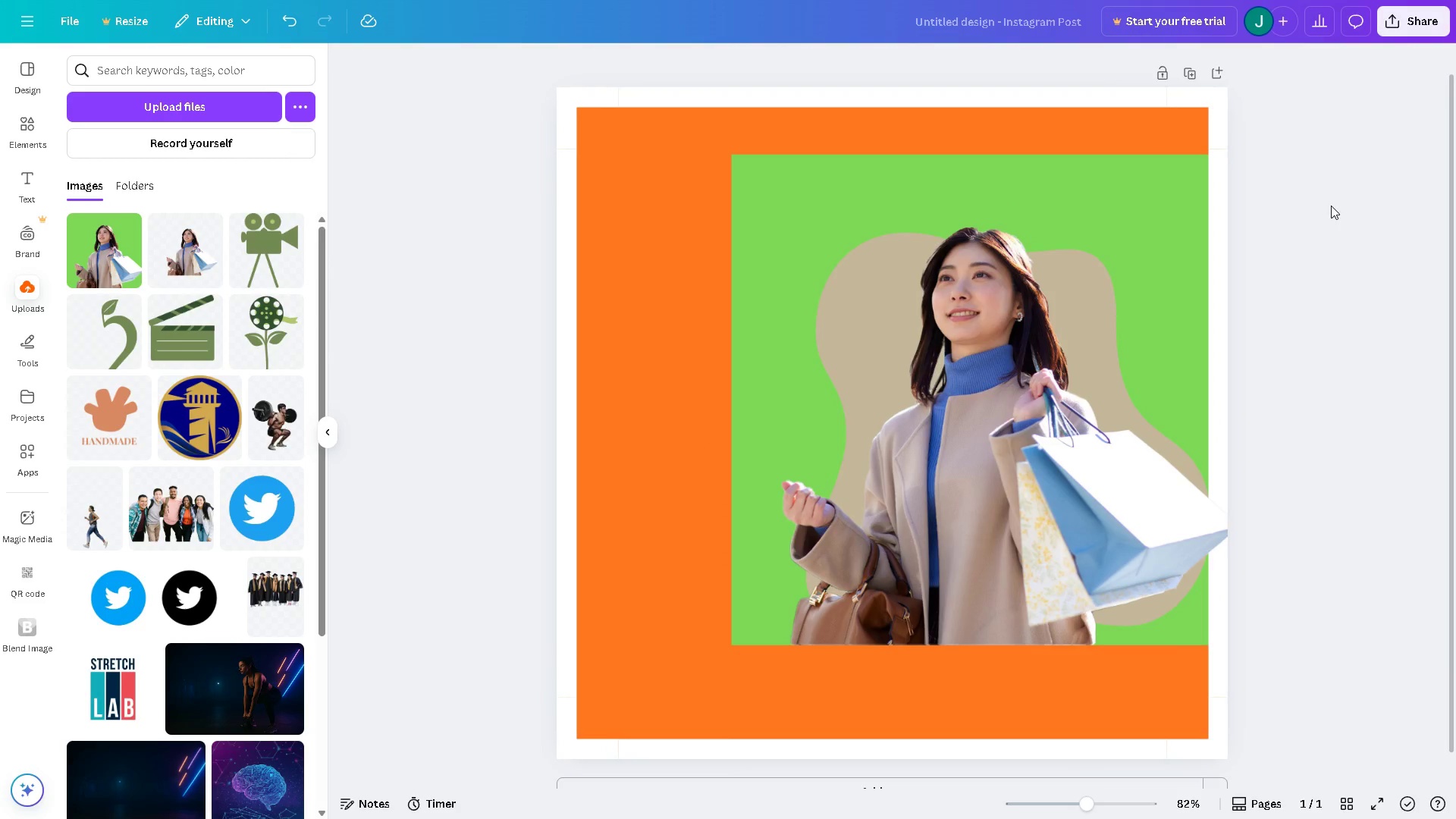 
left_click([1331, 206])
 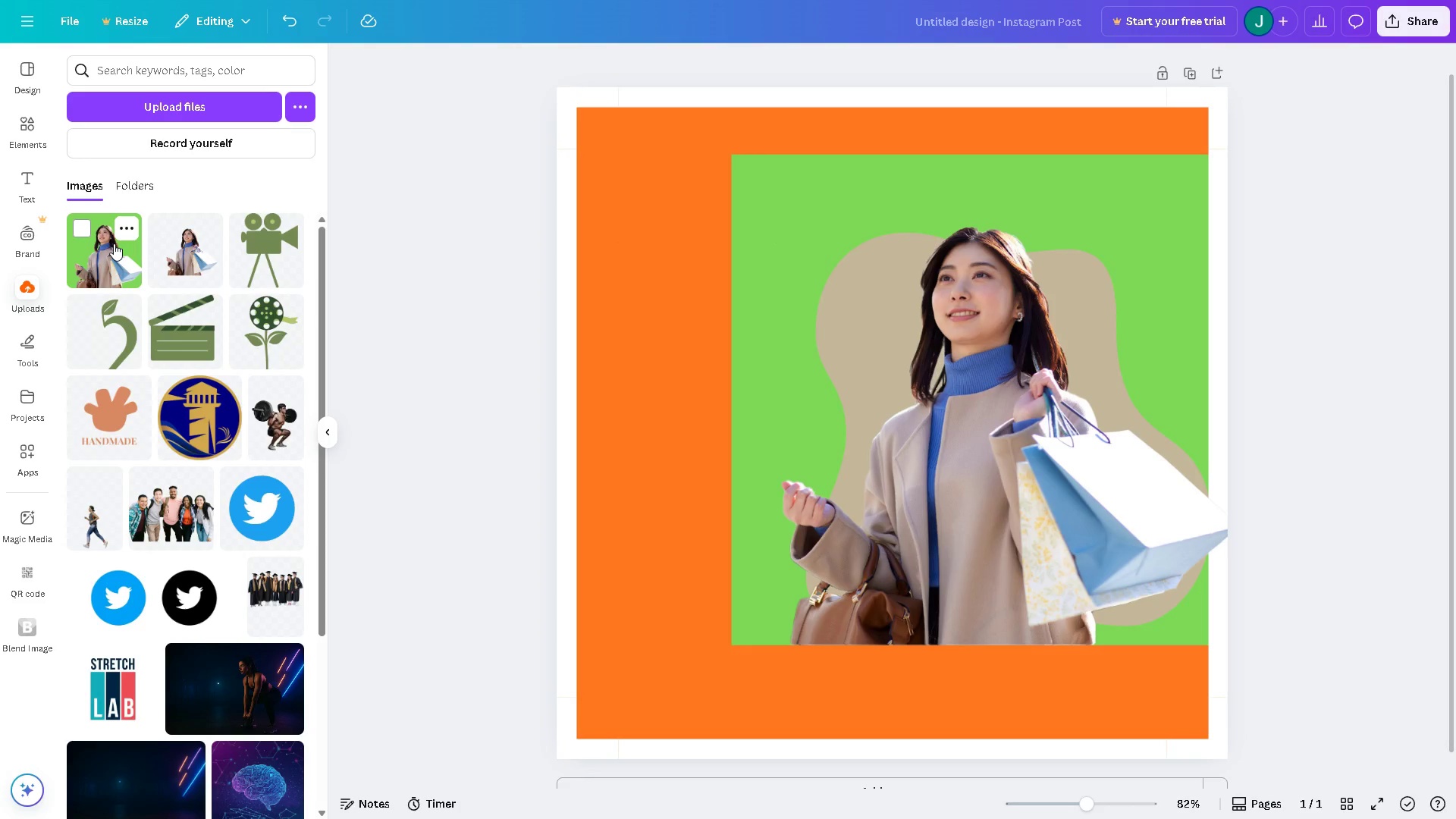 
wait(13.86)
 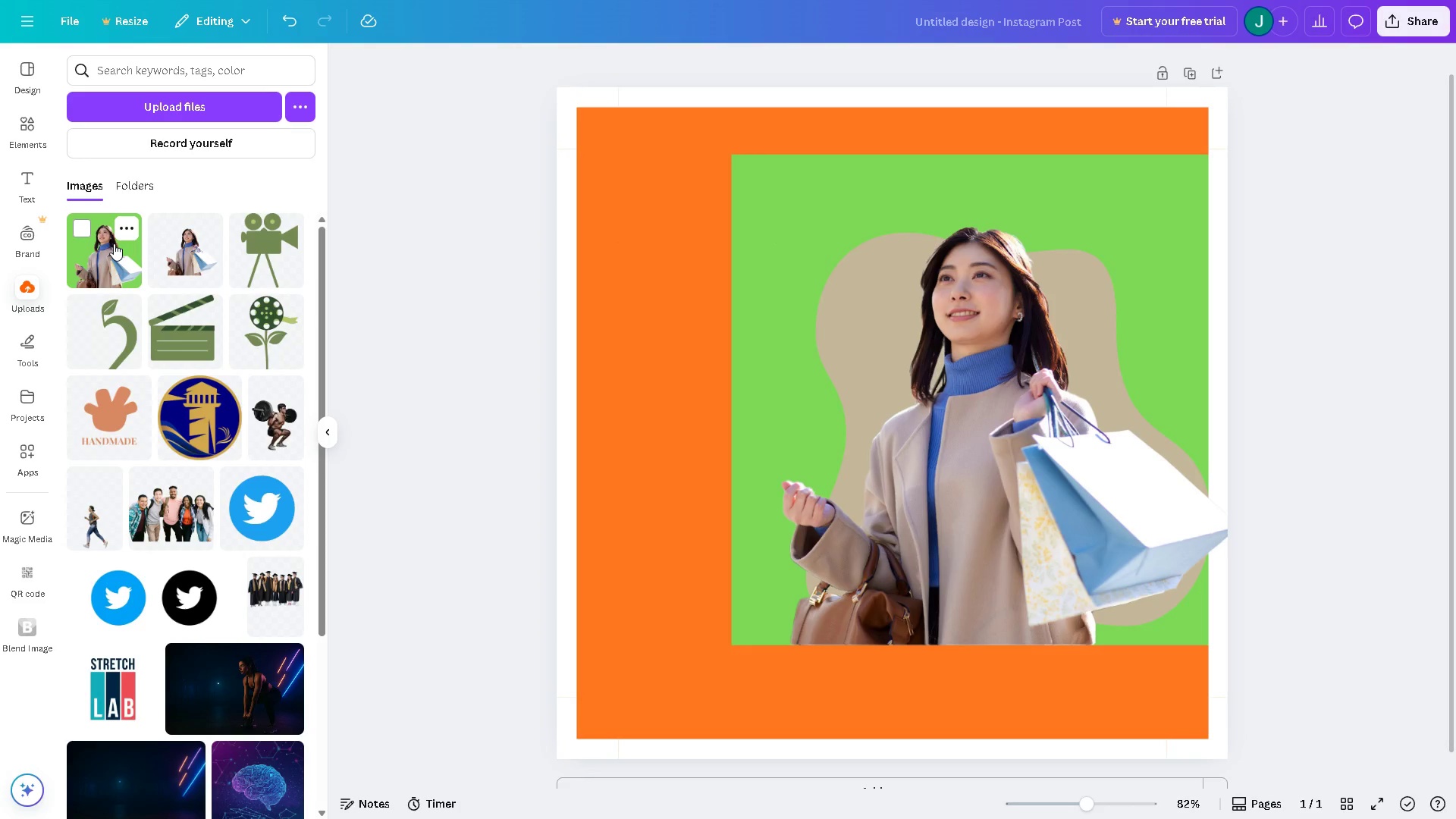 
left_click([114, 243])
 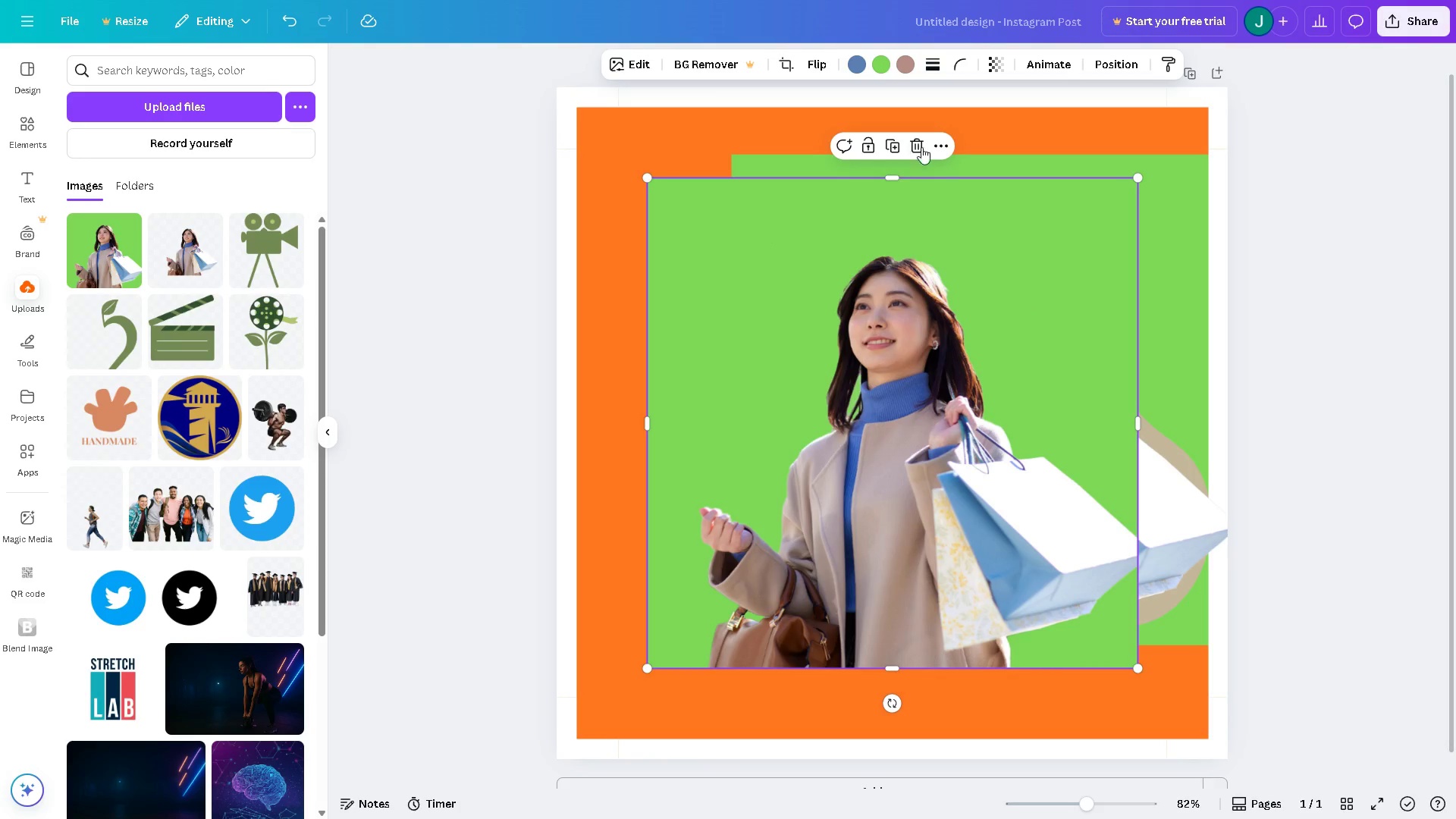 
double_click([921, 149])
 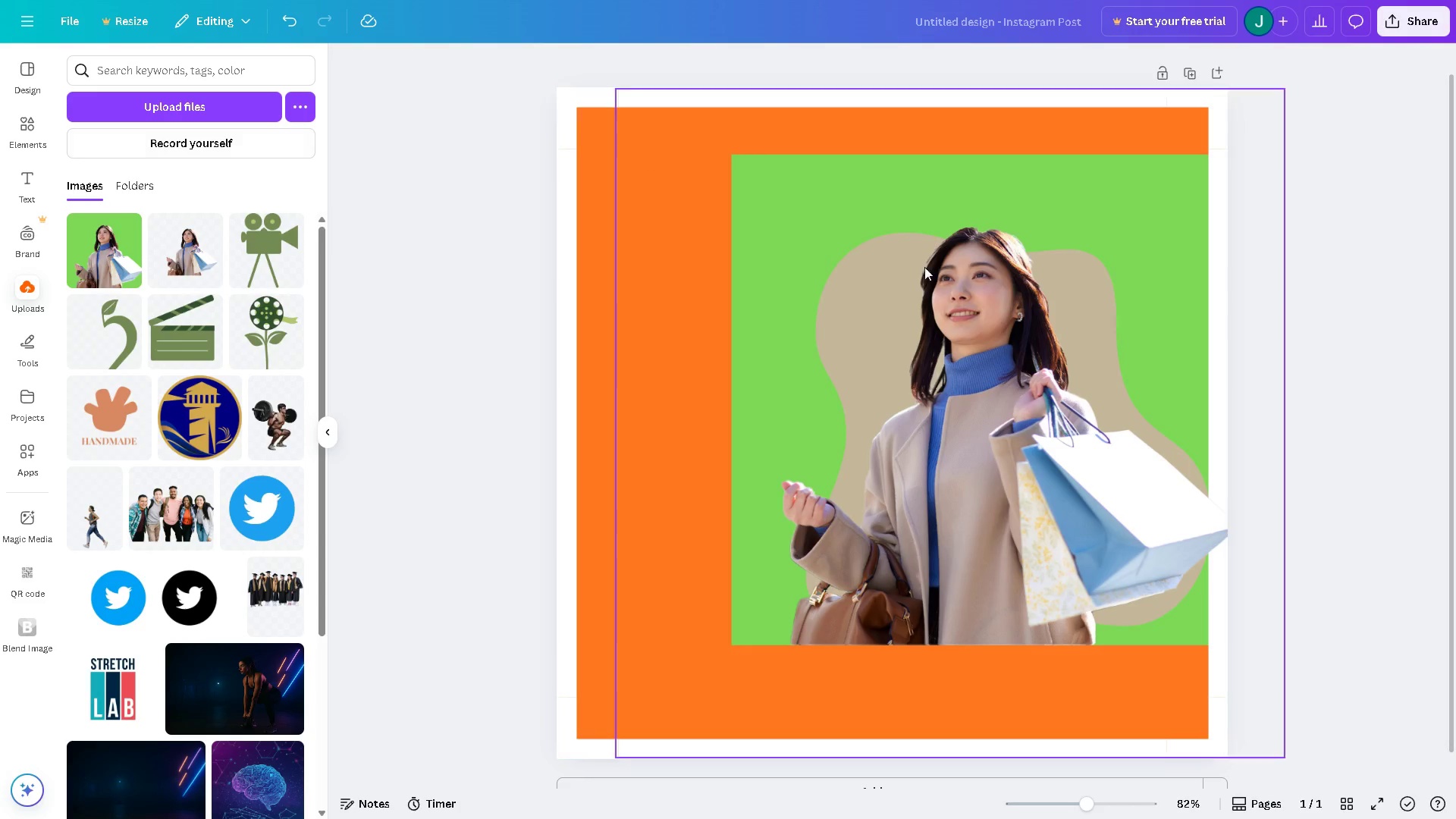 
left_click([971, 309])
 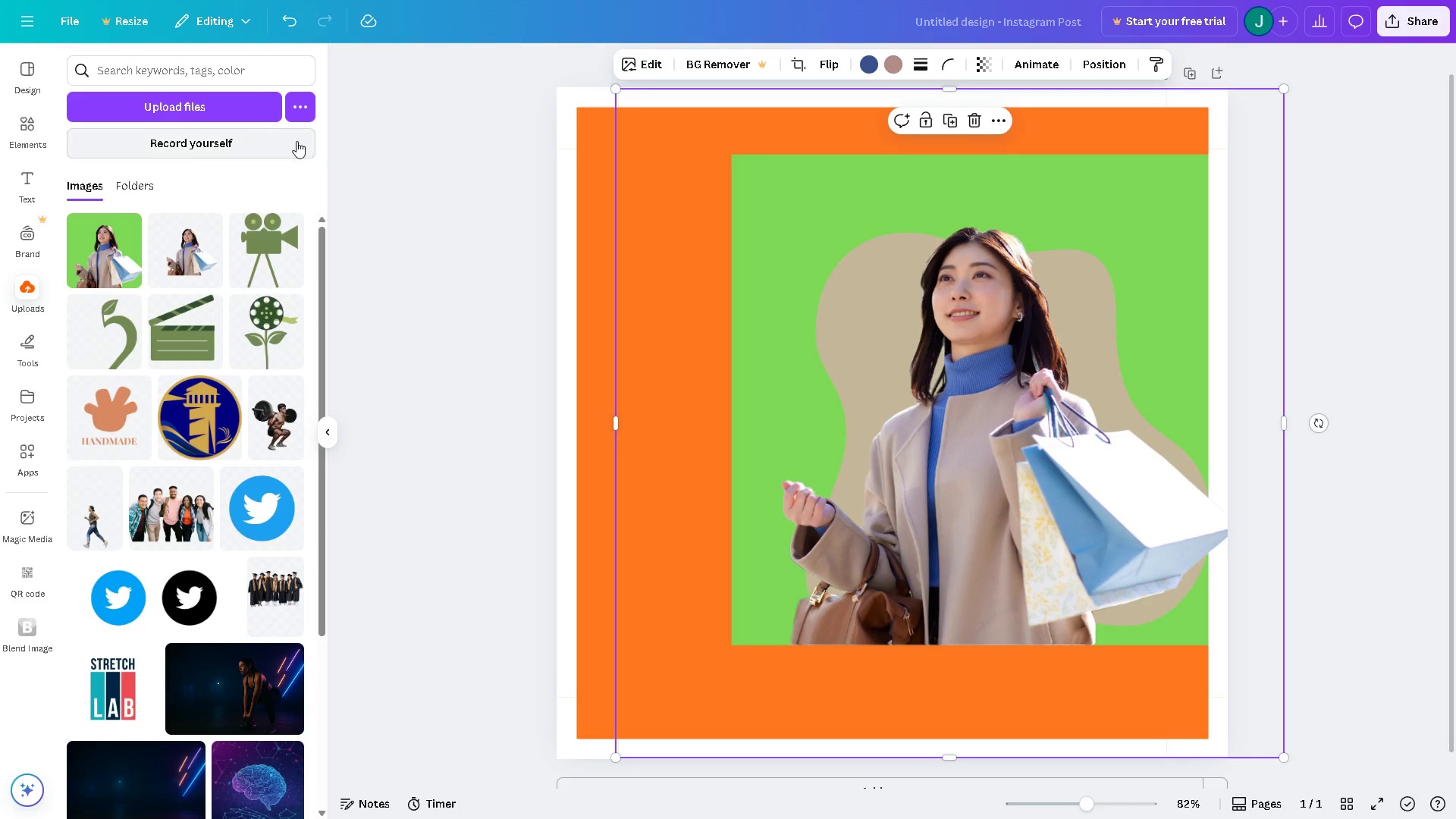 
left_click([1094, 60])
 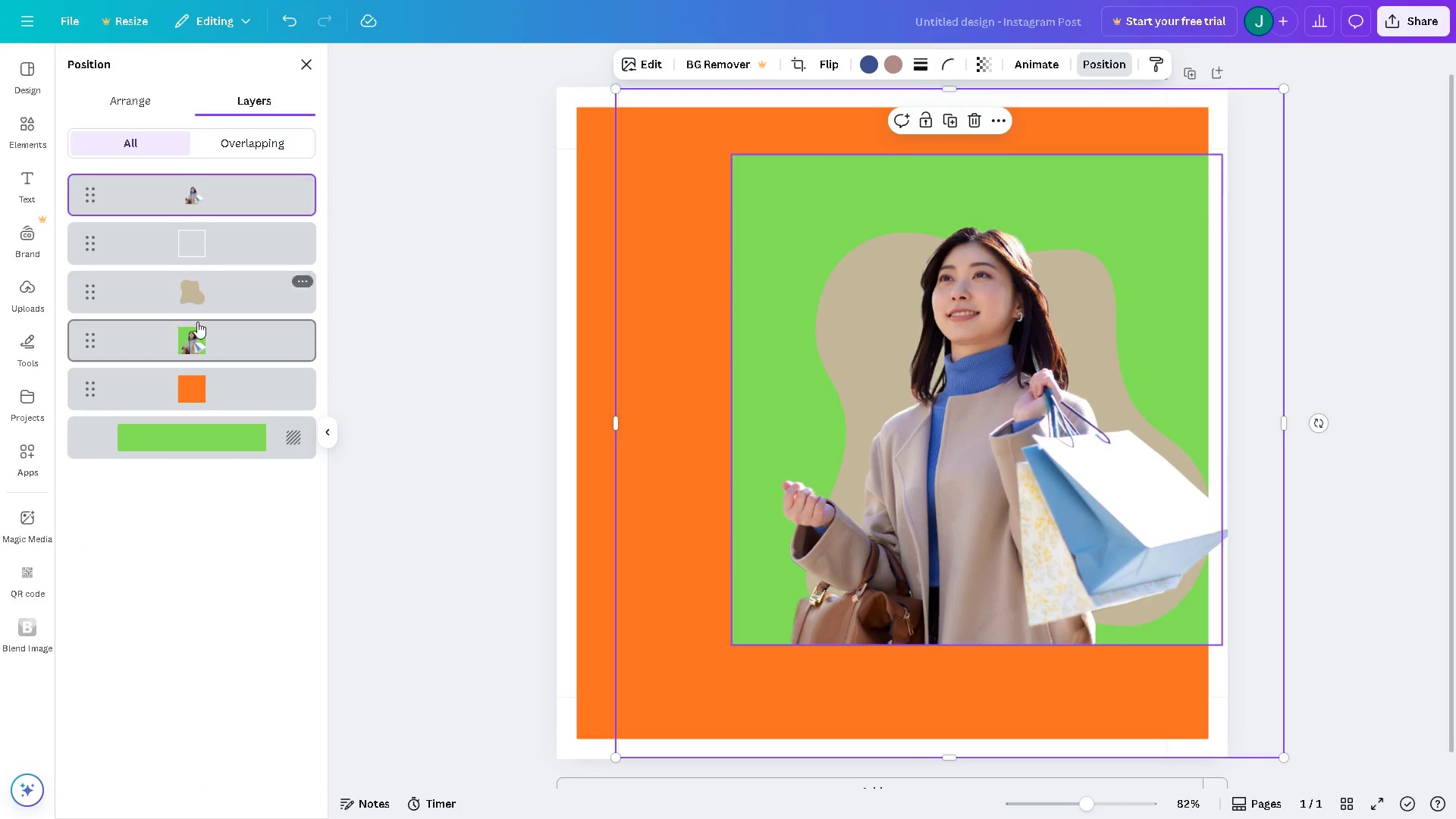 
left_click([200, 300])
 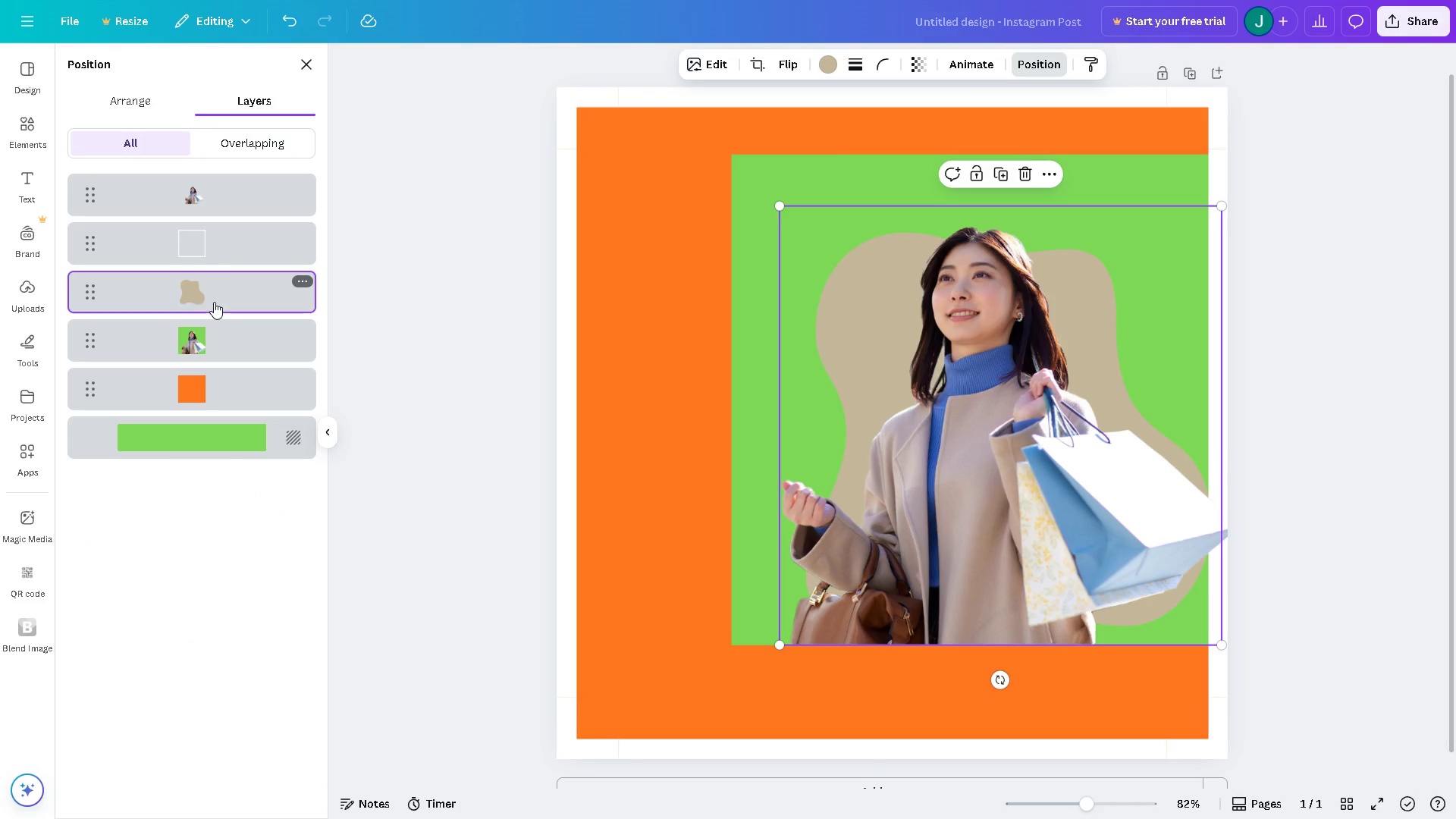 
left_click_drag(start_coordinate=[202, 299], to_coordinate=[207, 183])
 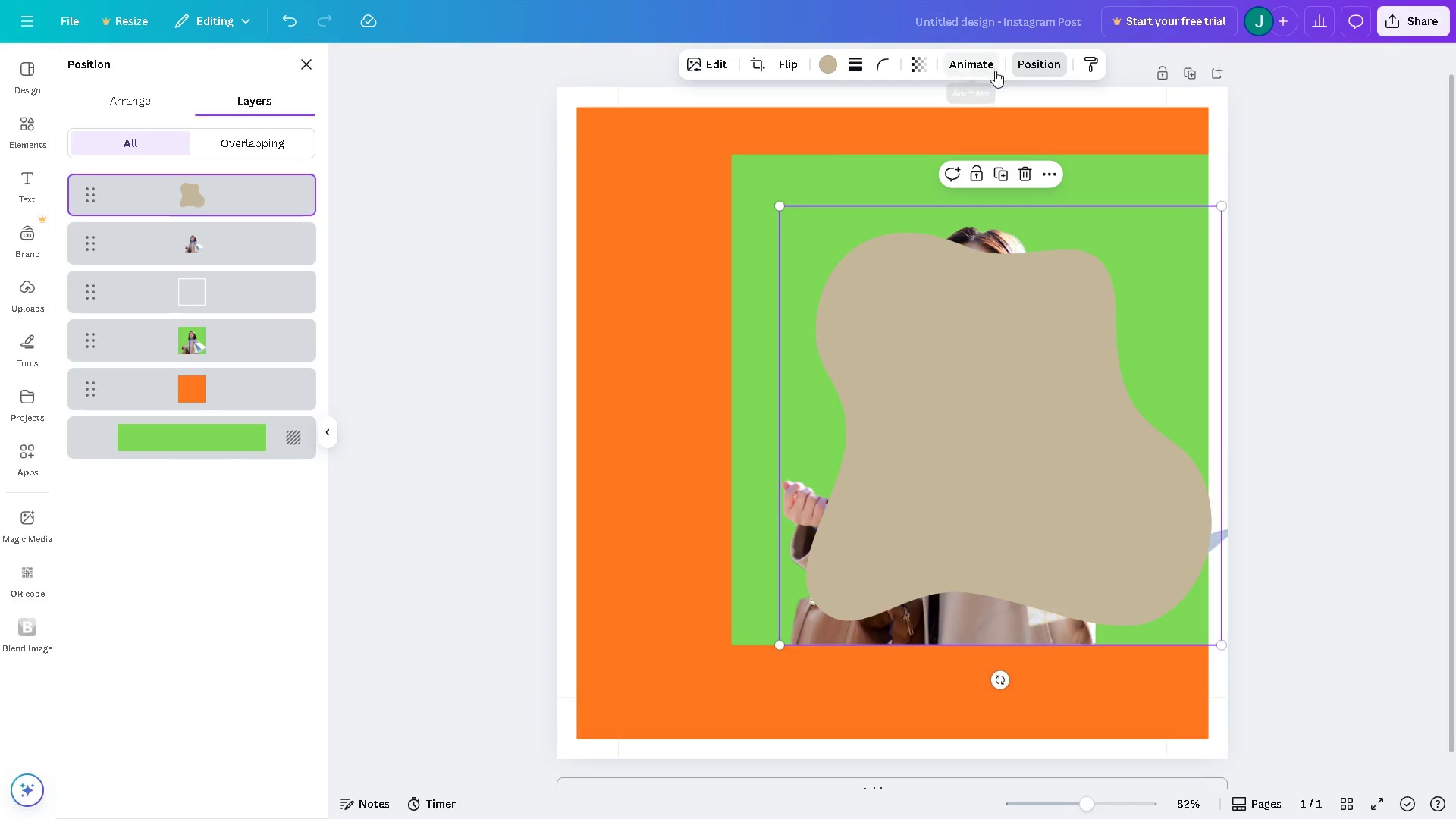 
left_click([919, 65])
 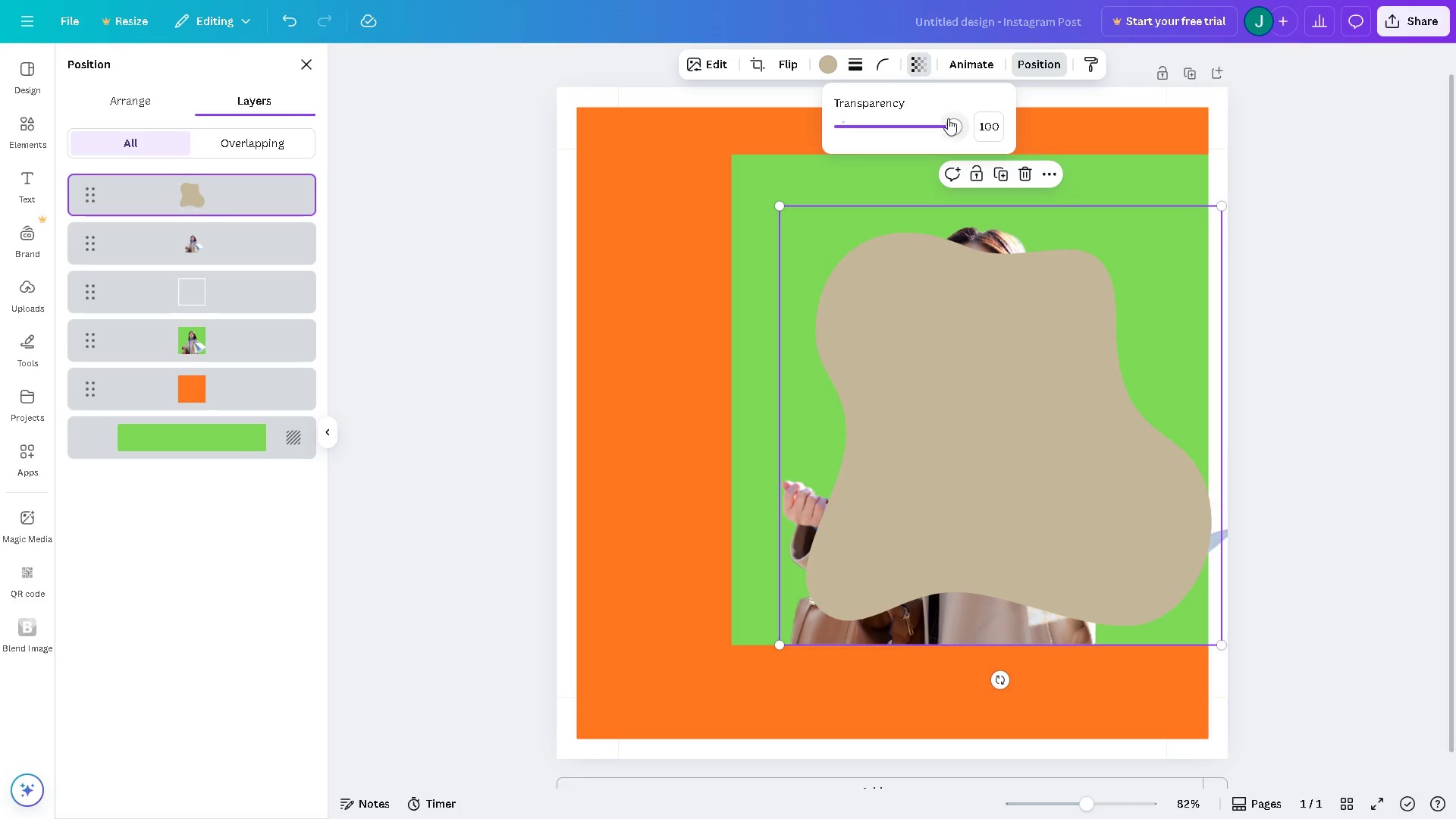 
left_click_drag(start_coordinate=[943, 121], to_coordinate=[1038, 126])
 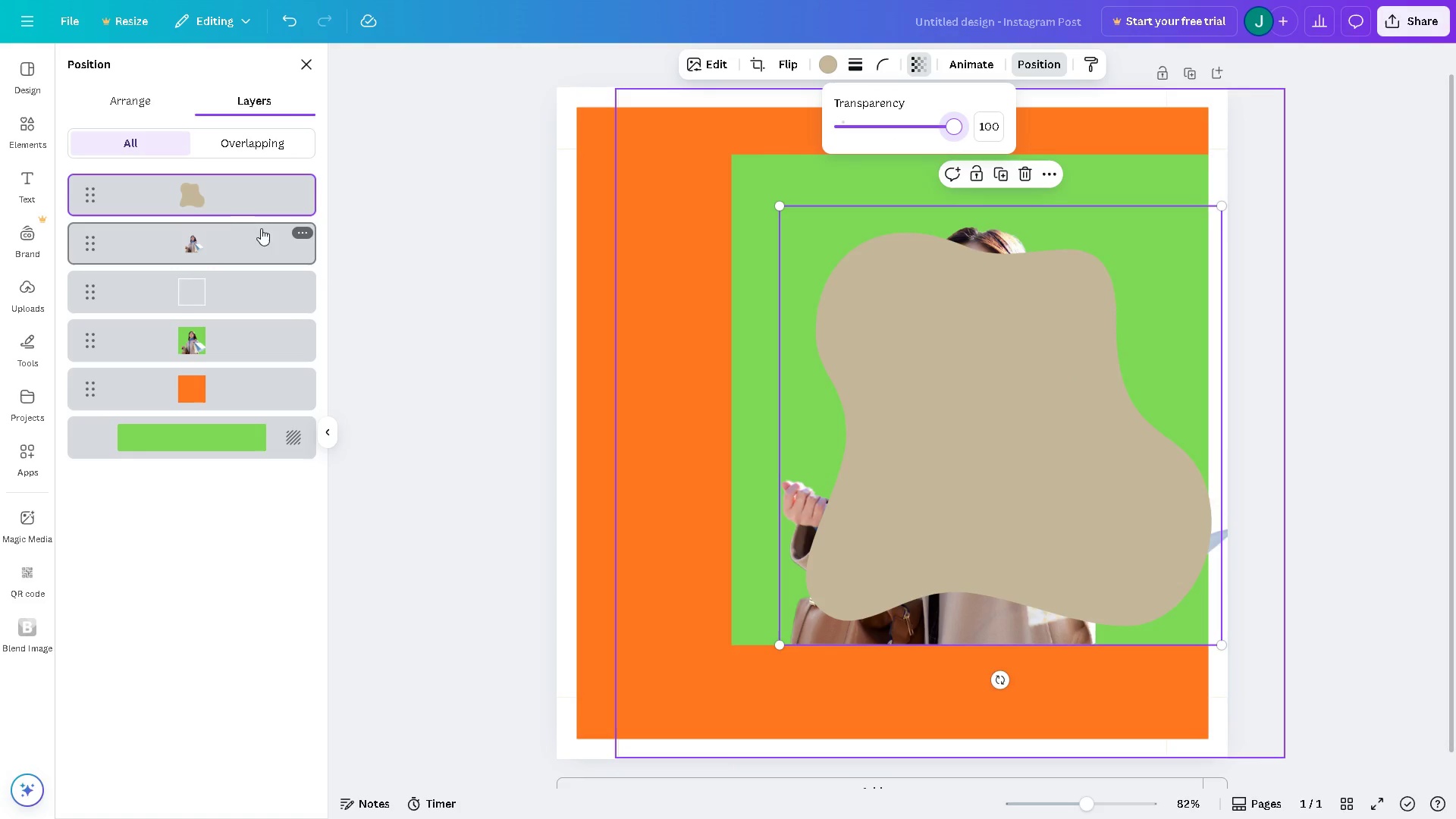 
left_click([215, 241])
 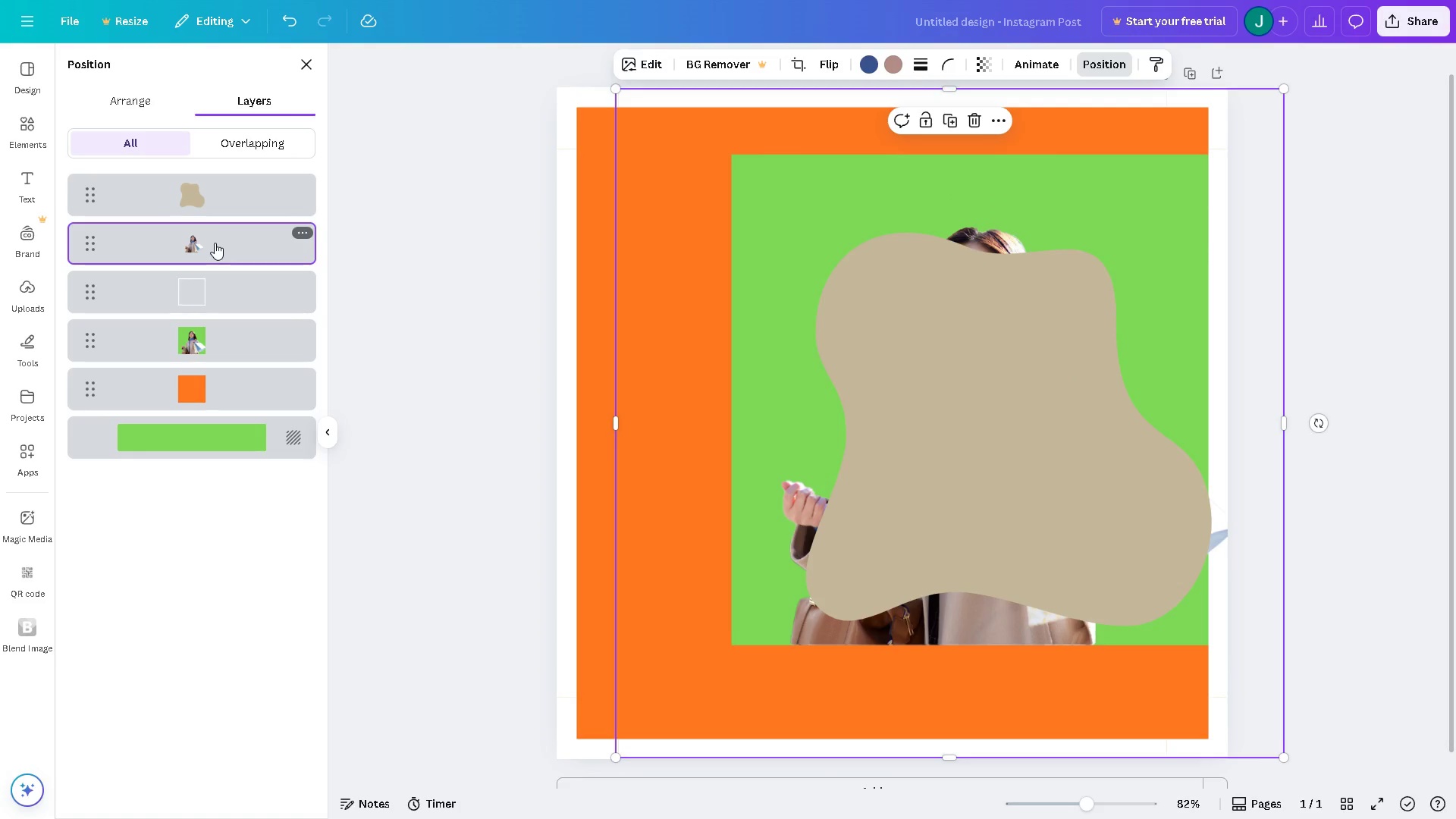 
left_click_drag(start_coordinate=[215, 245], to_coordinate=[219, 179])
 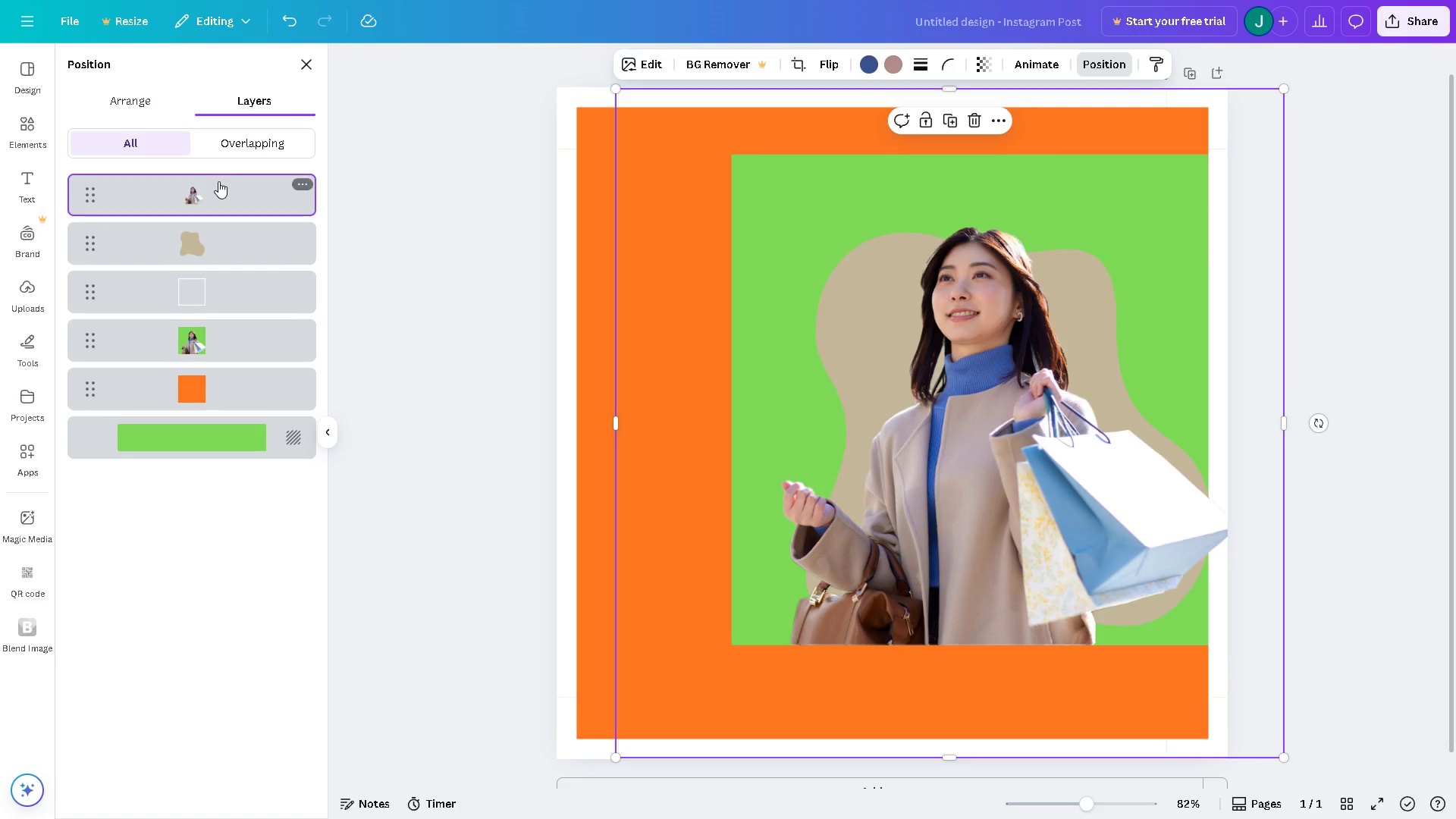 
mouse_move([219, 194])
 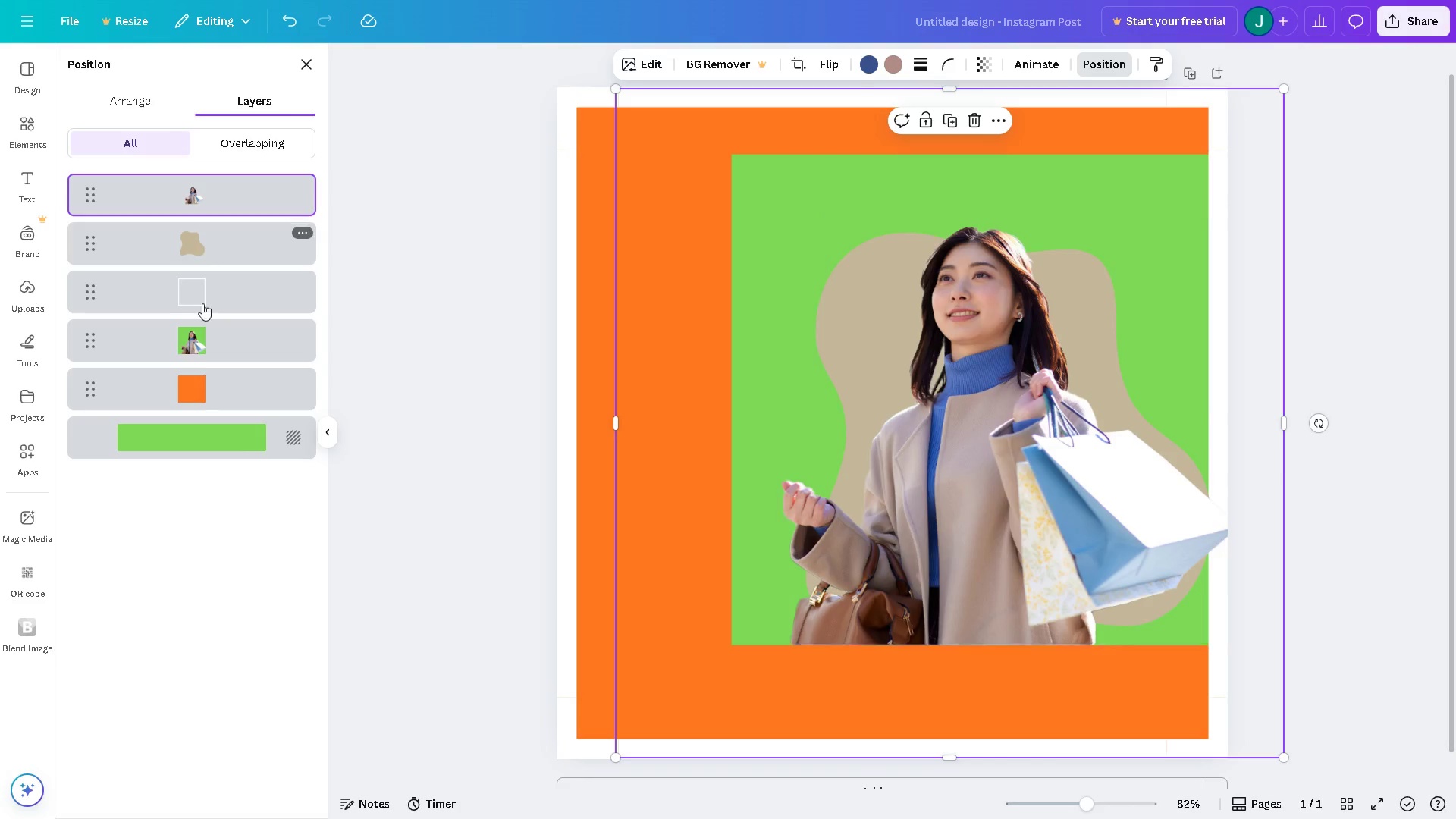 
left_click([201, 392])
 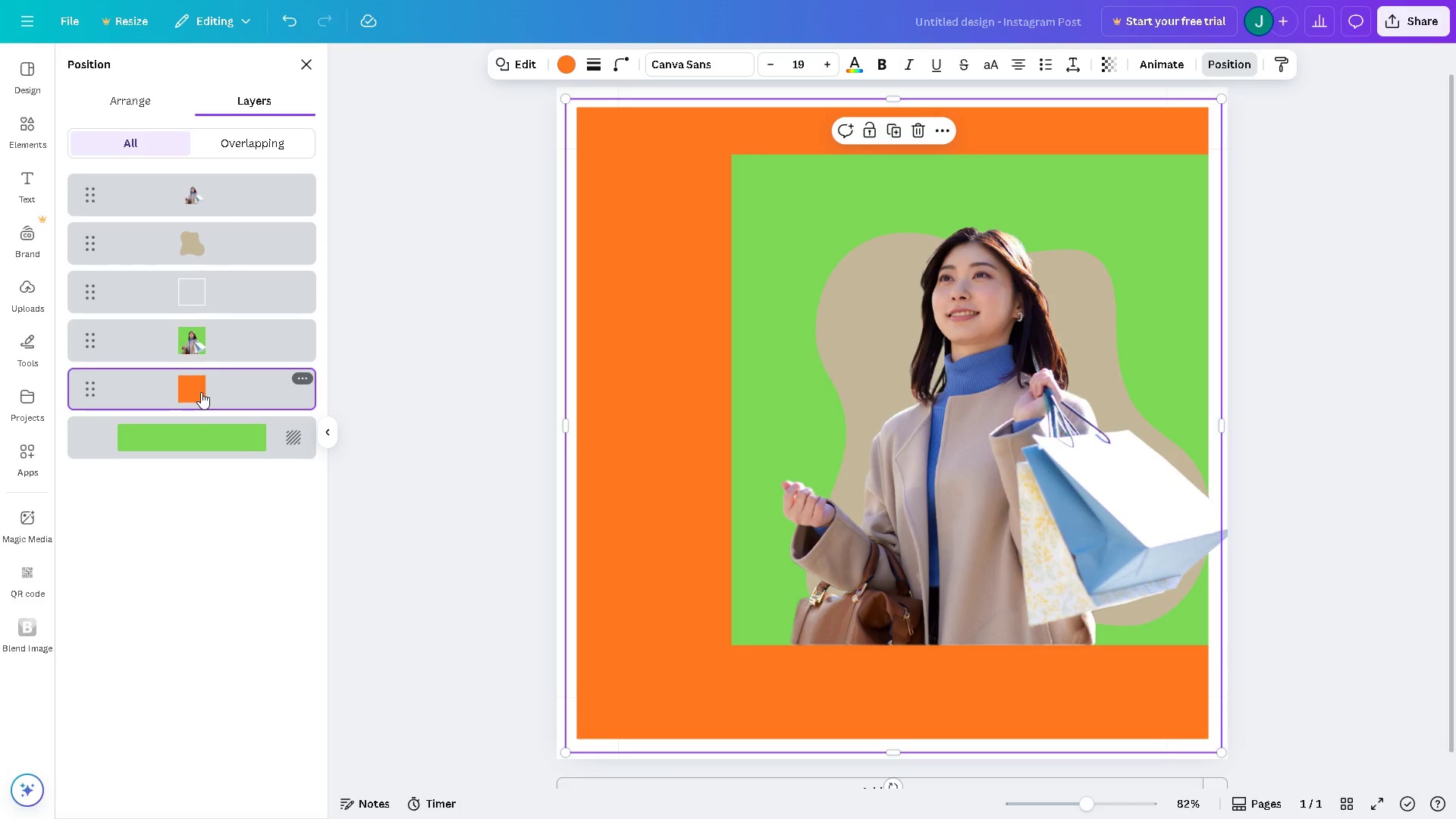 
key(Control+C)
 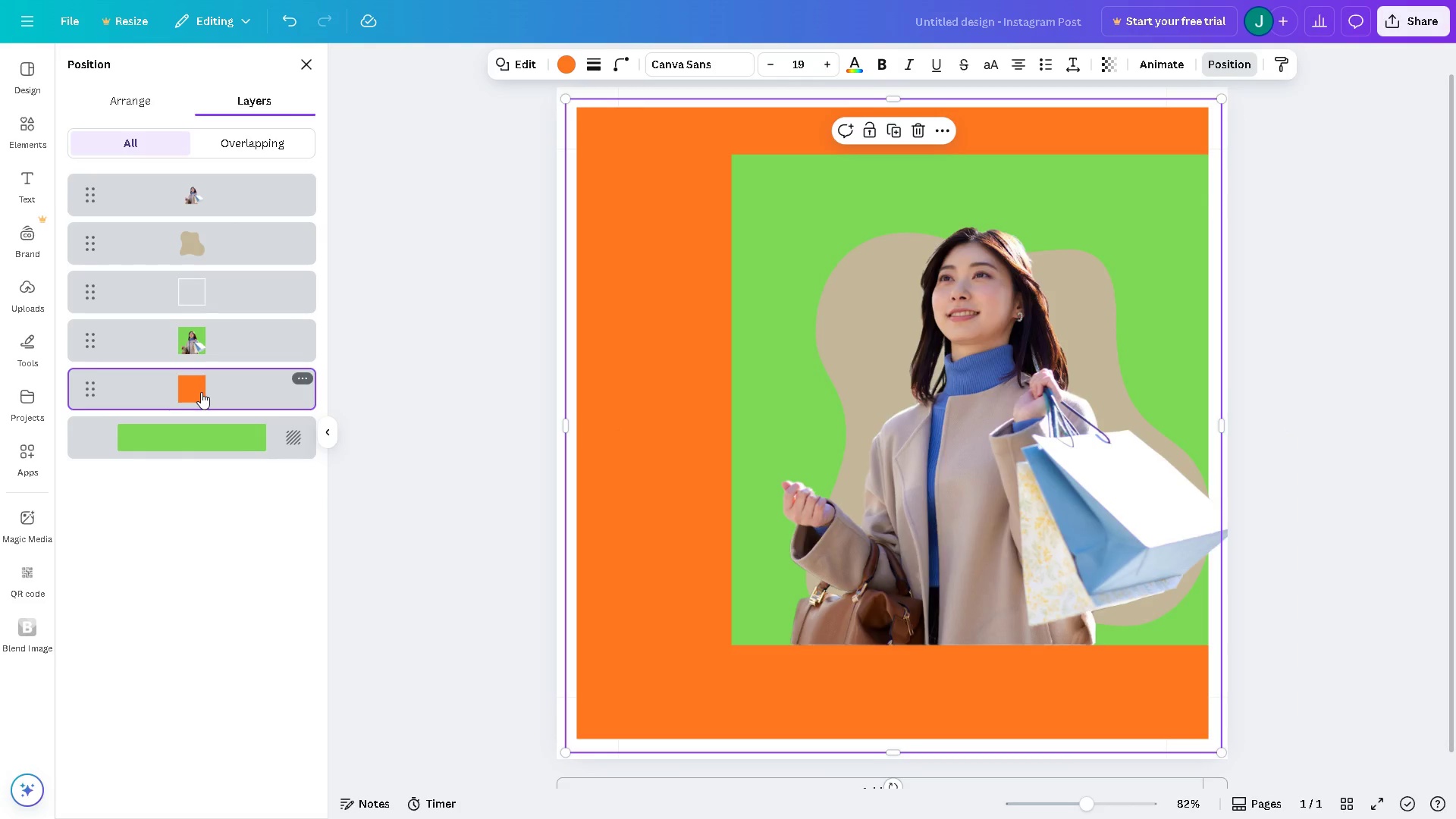 
key(Control+V)
 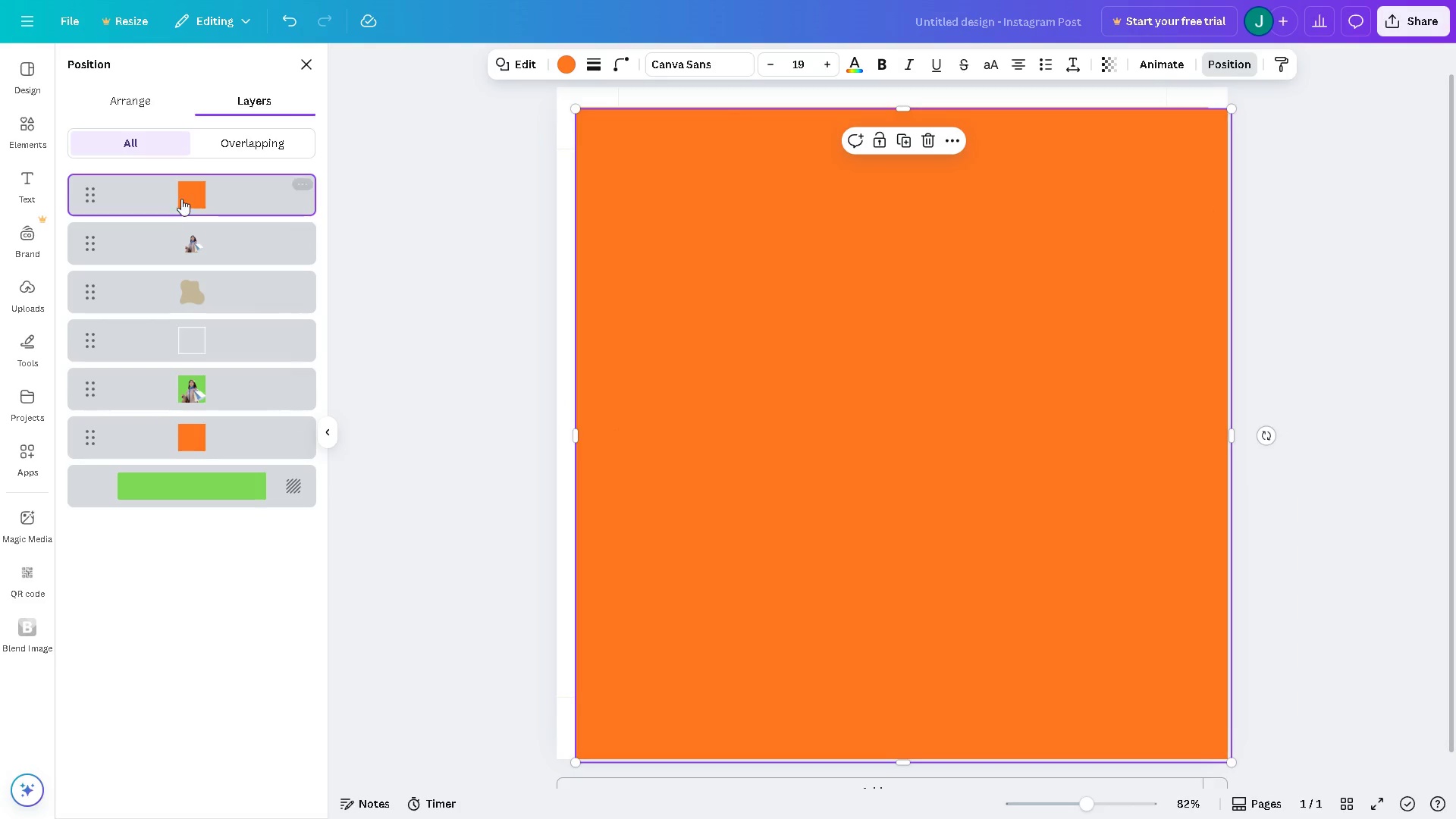 
left_click_drag(start_coordinate=[184, 192], to_coordinate=[183, 357])
 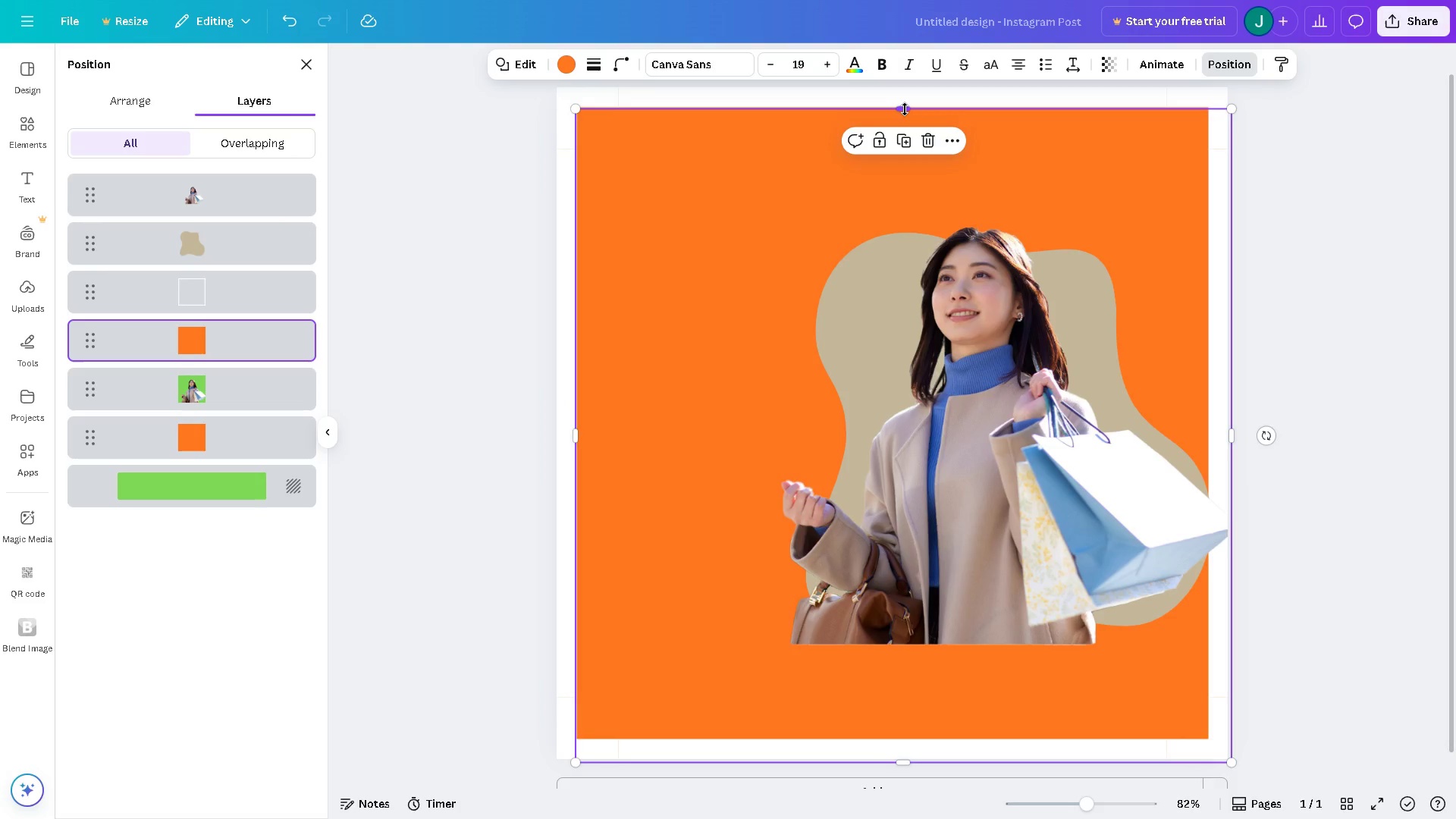 
left_click_drag(start_coordinate=[905, 109], to_coordinate=[920, 90])
 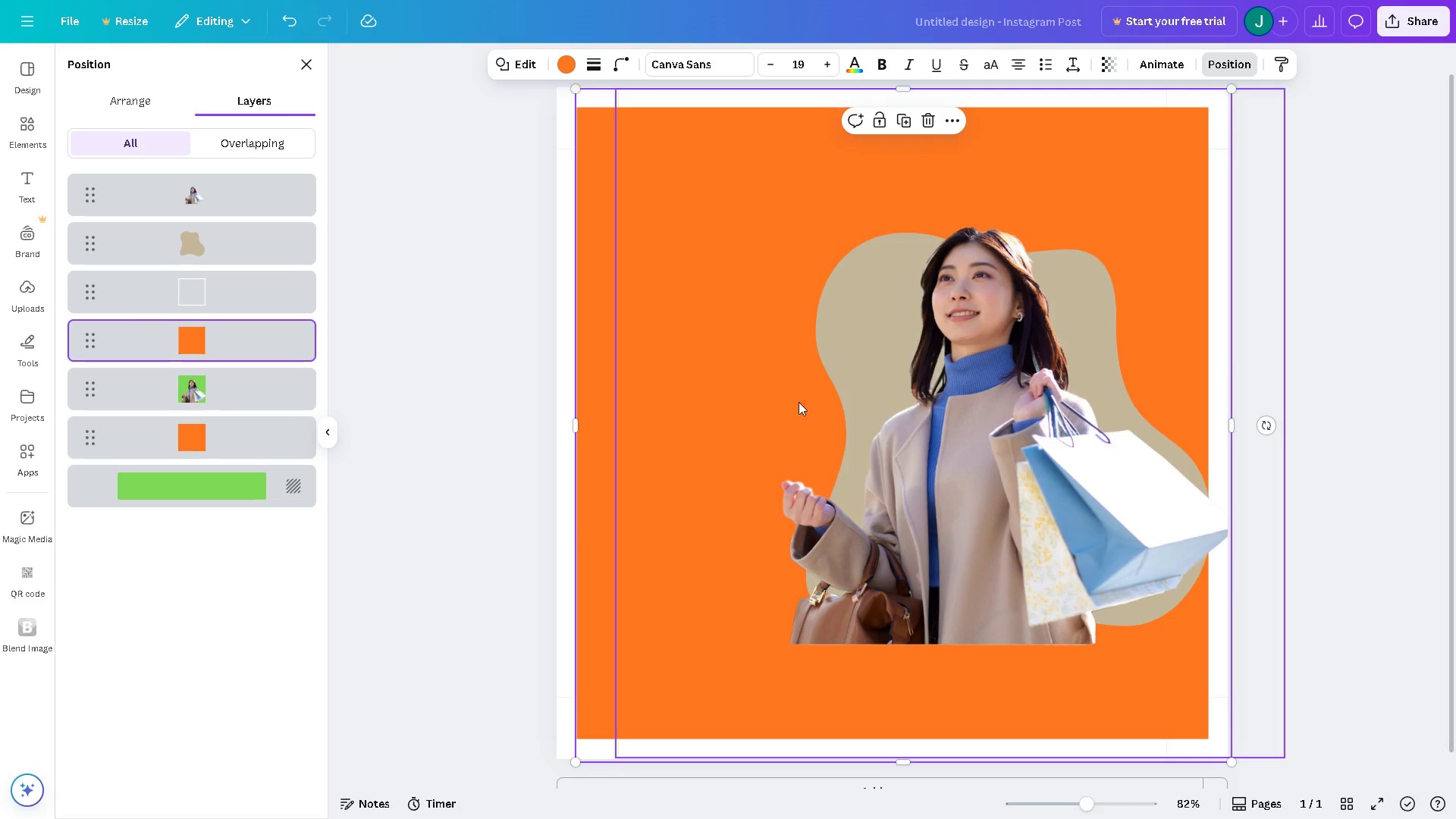 
left_click([678, 344])
 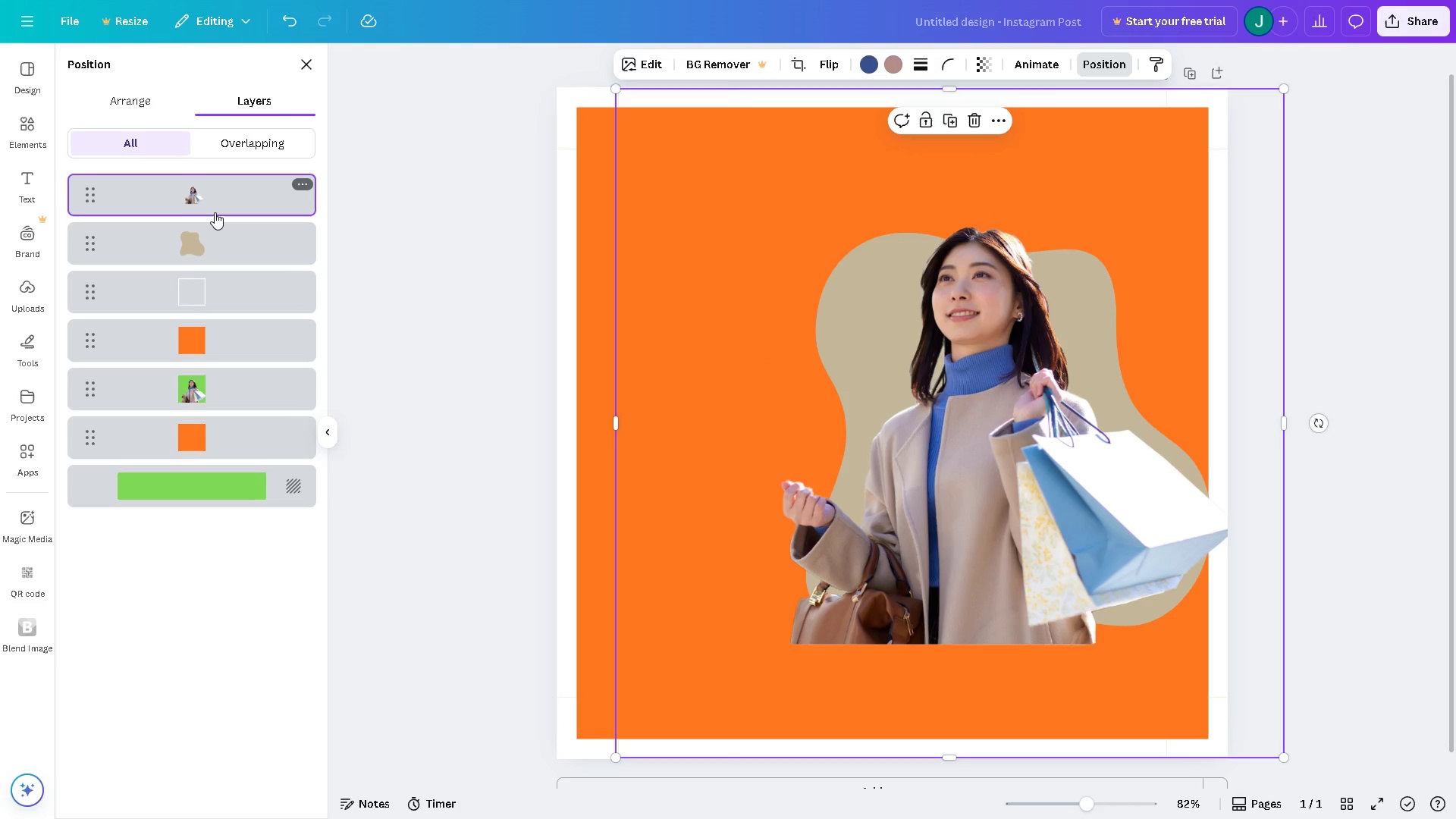 
hold_key(key=ControlLeft, duration=1.5)
 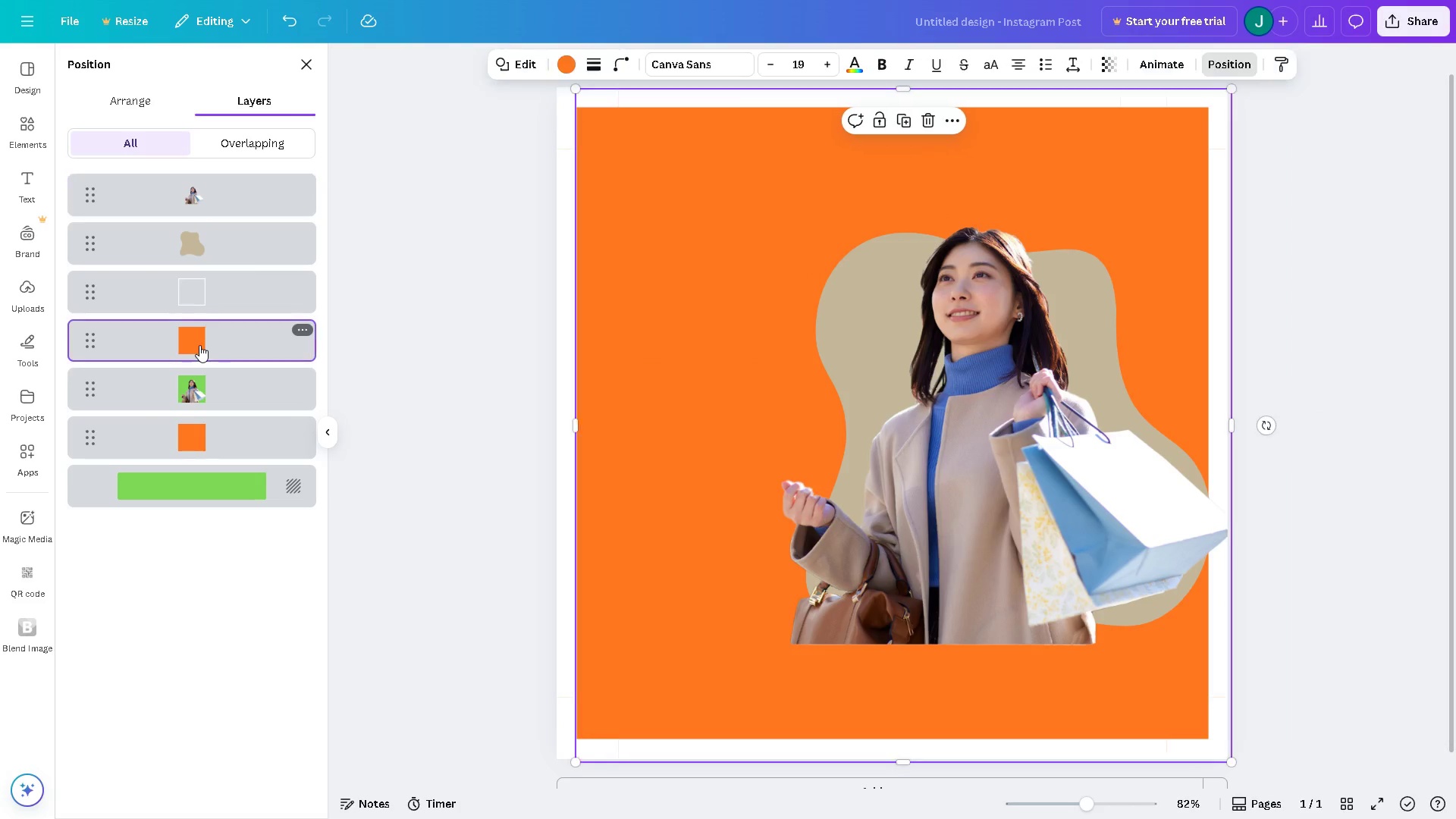 
key(Control+C)
 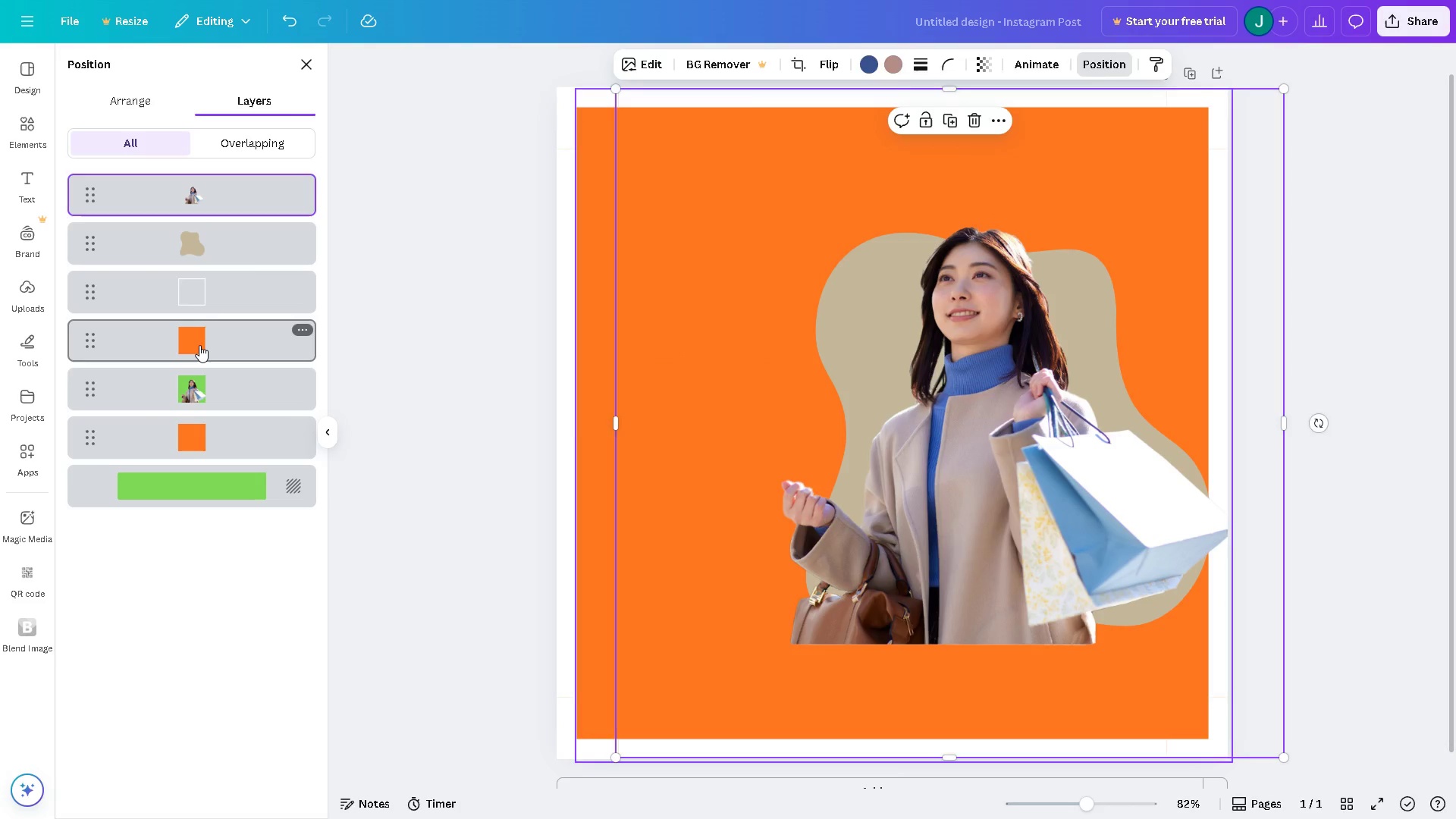 
left_click([199, 345])
 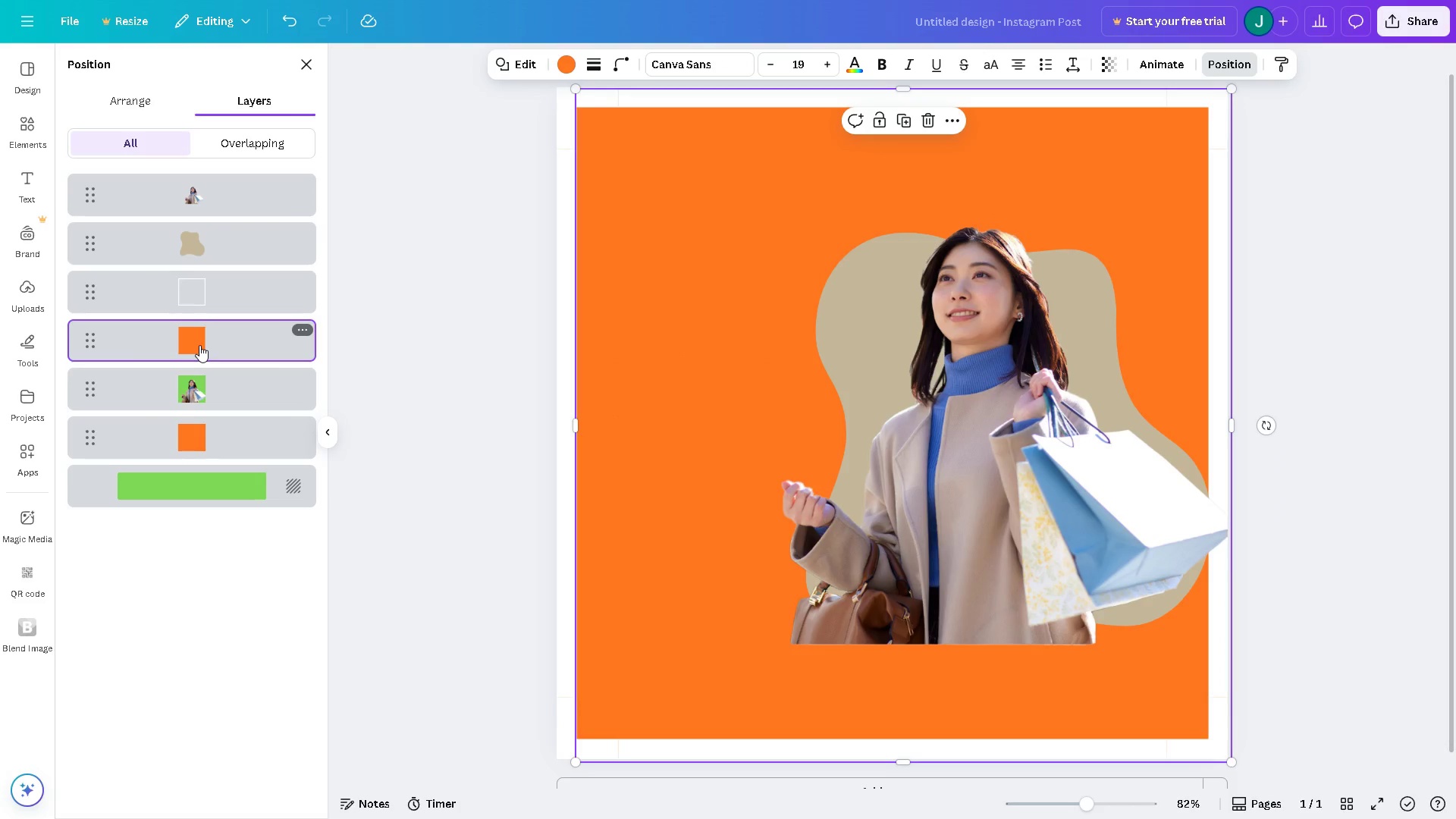 
key(Control+C)
 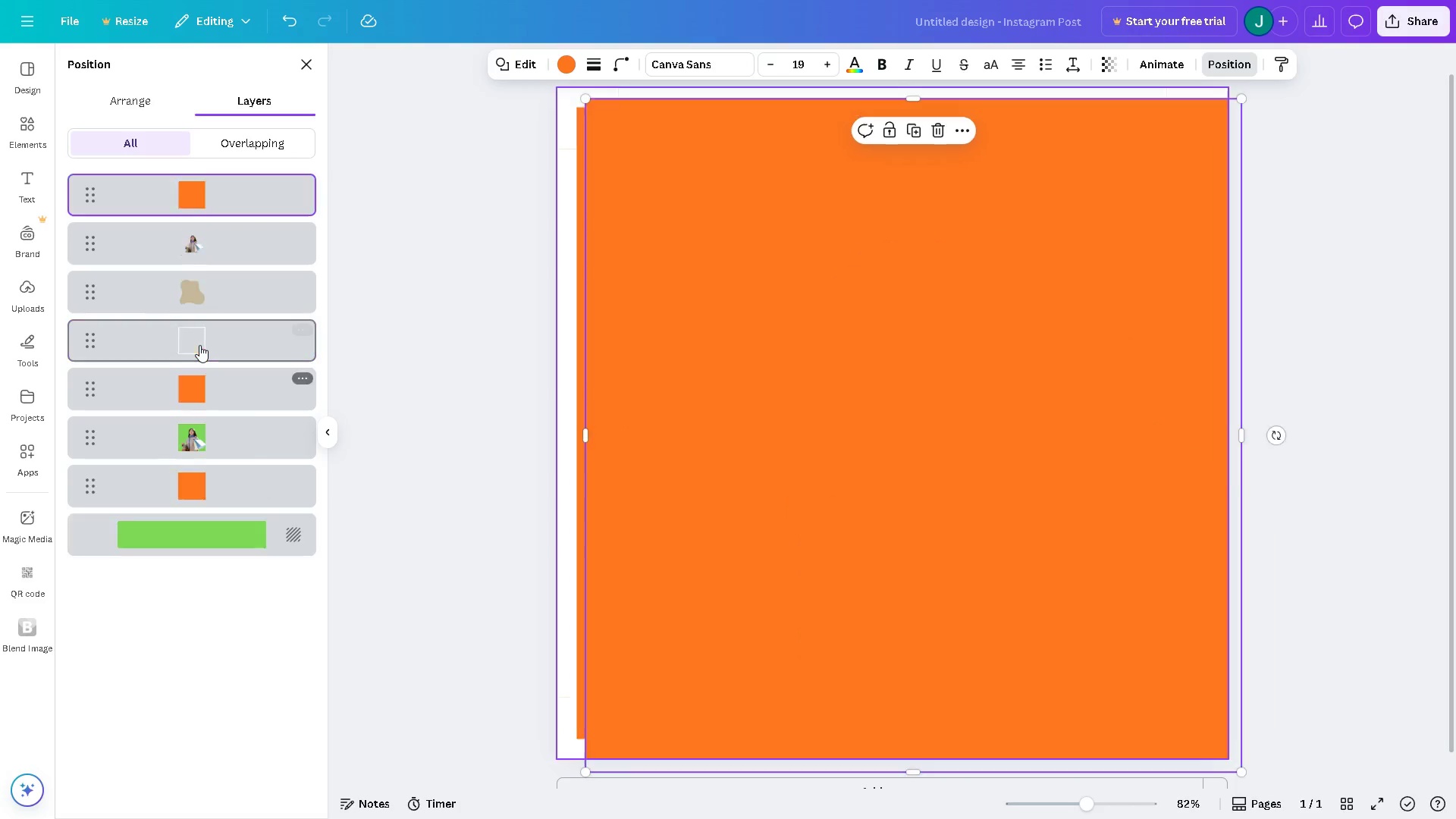 
key(Control+V)
 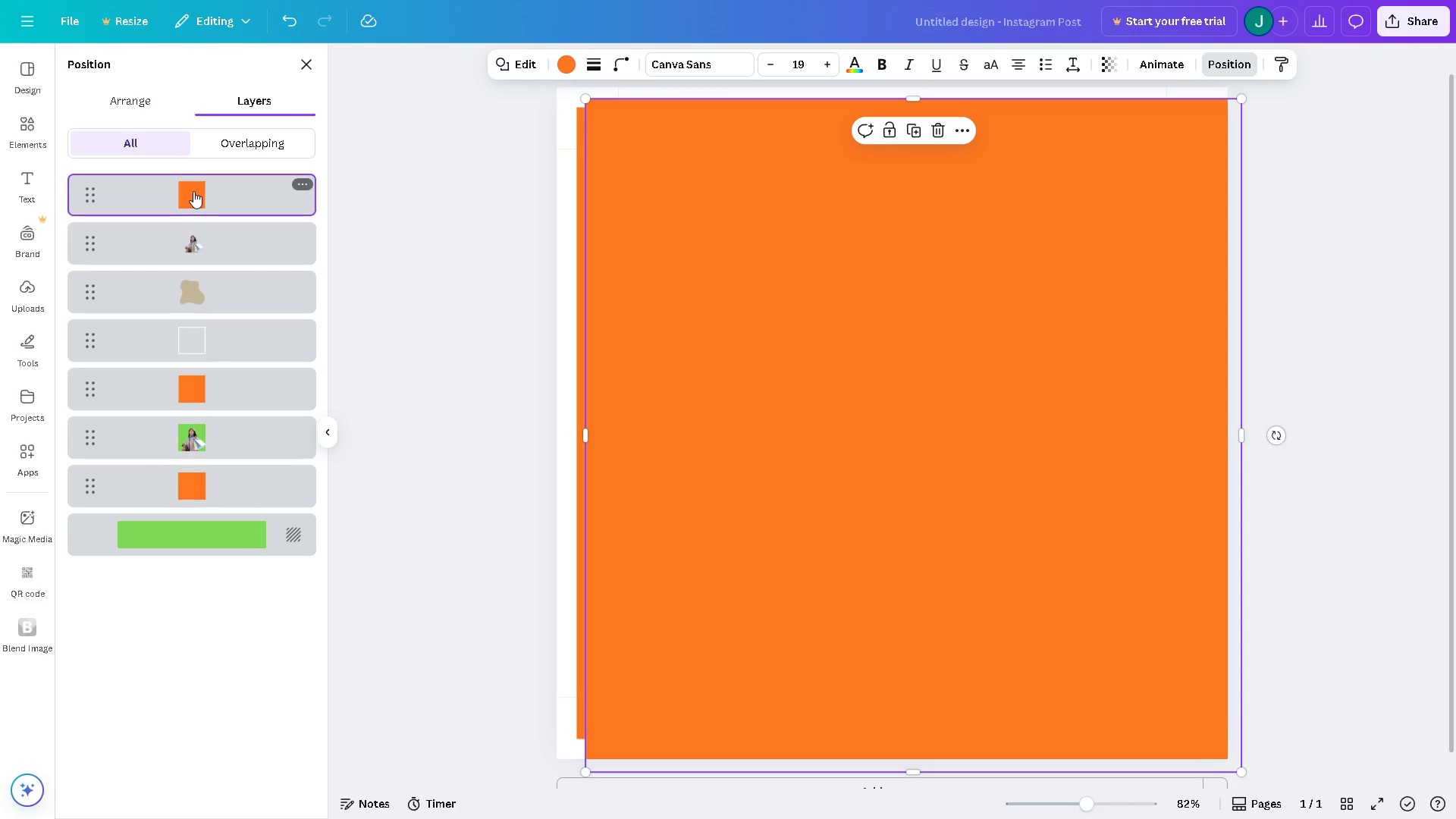 
left_click([193, 191])
 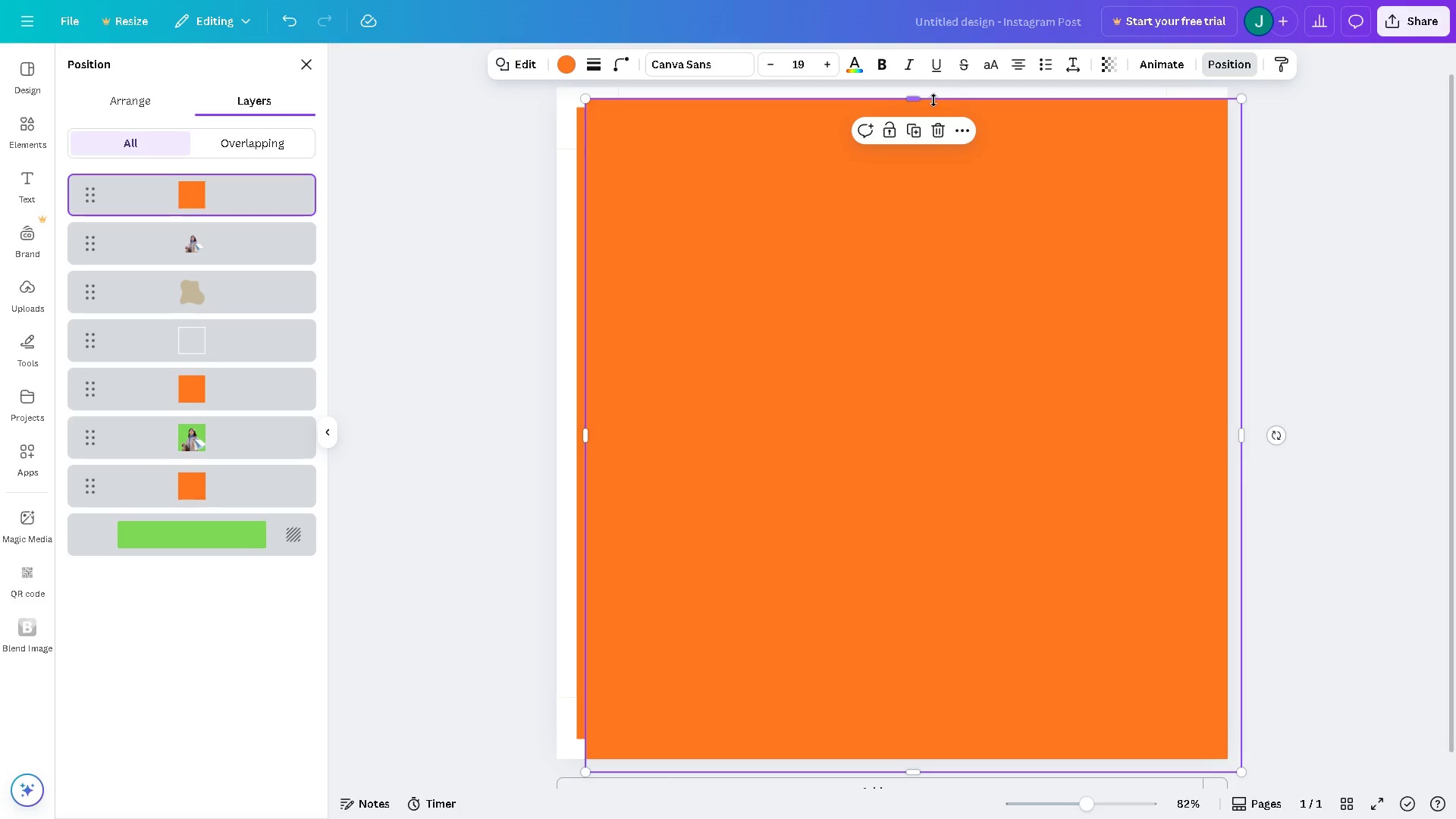 
left_click_drag(start_coordinate=[914, 98], to_coordinate=[905, 622])
 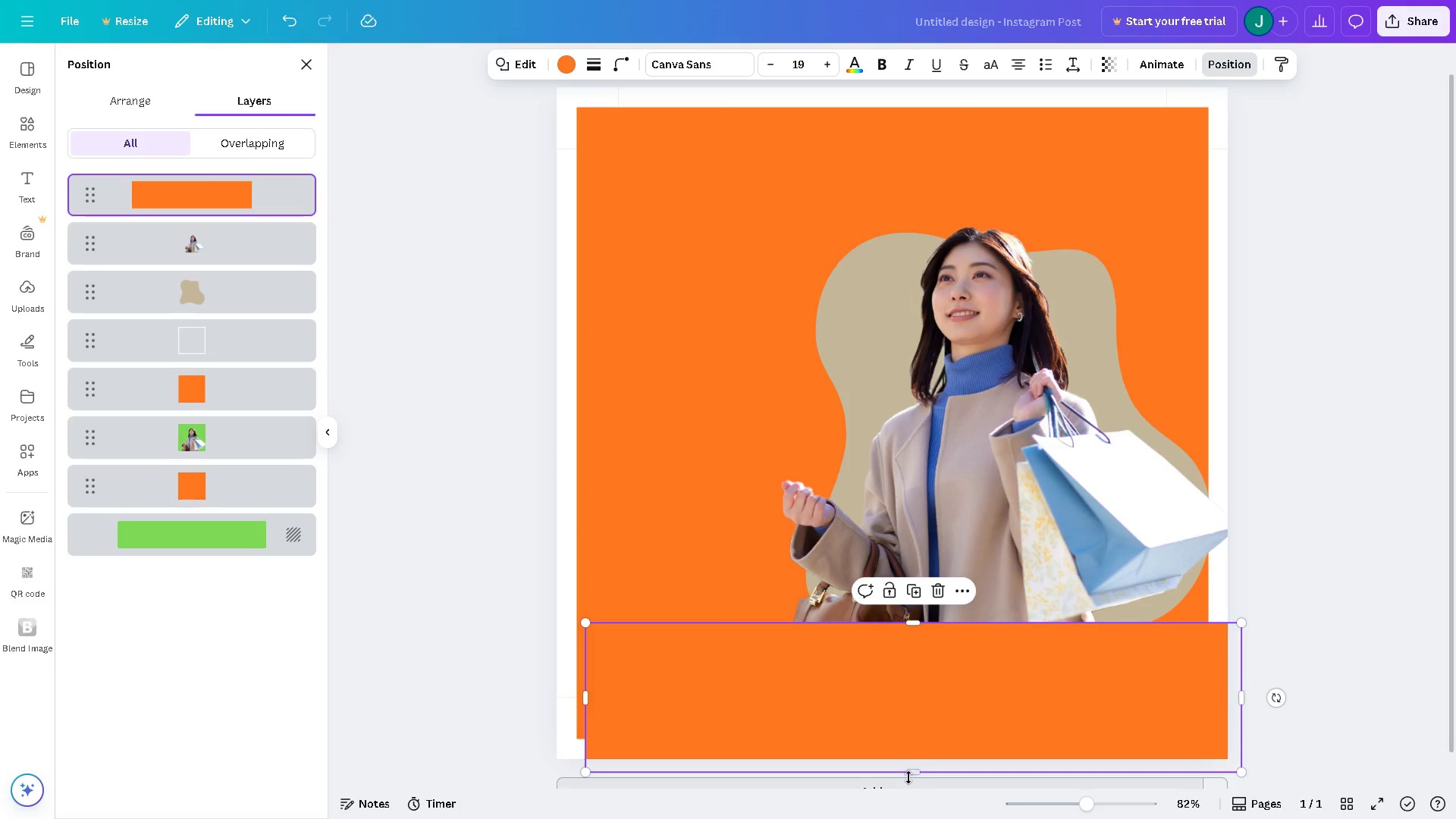 
left_click_drag(start_coordinate=[909, 776], to_coordinate=[896, 728])
 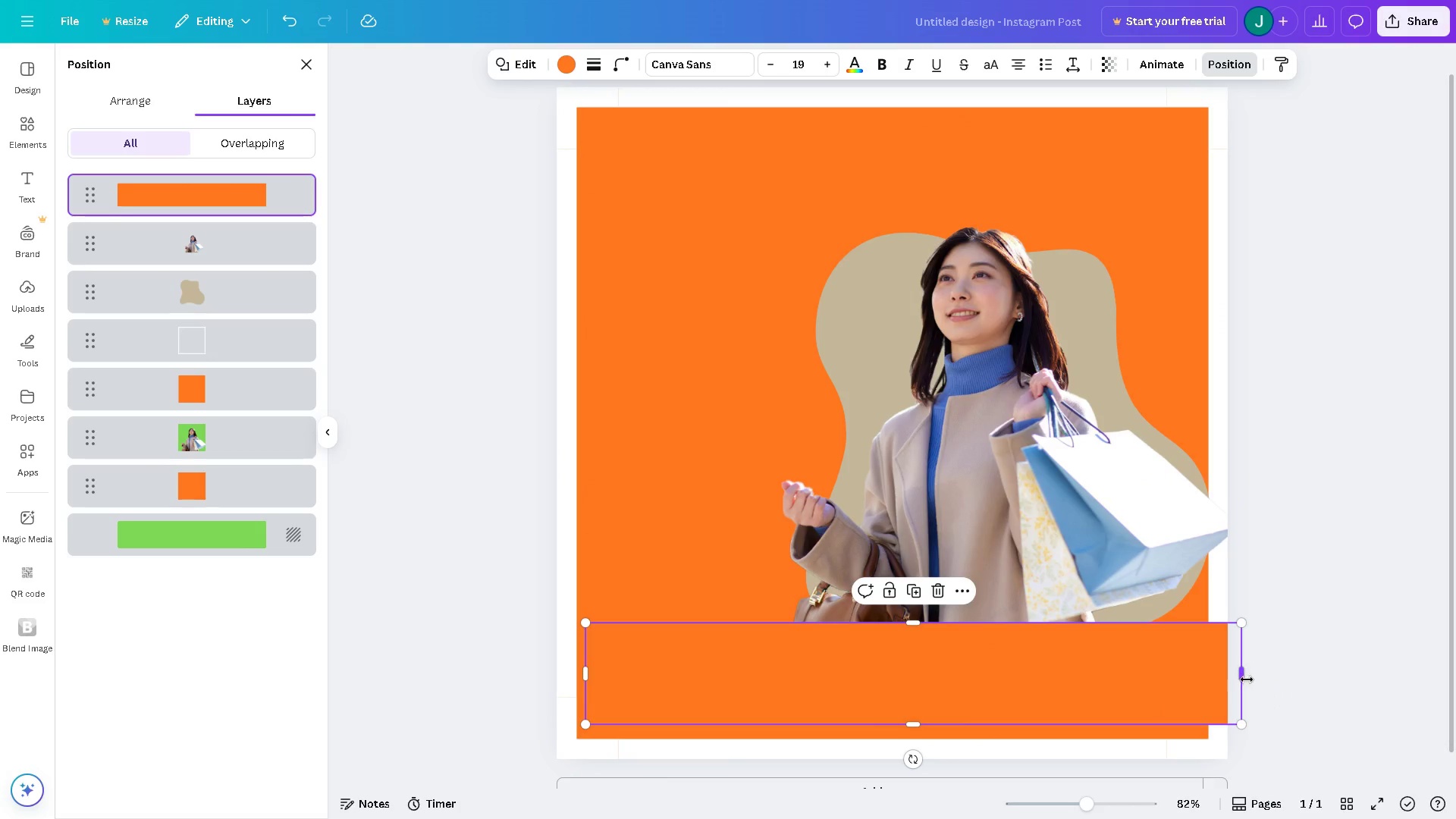 
left_click_drag(start_coordinate=[1247, 679], to_coordinate=[1162, 677])
 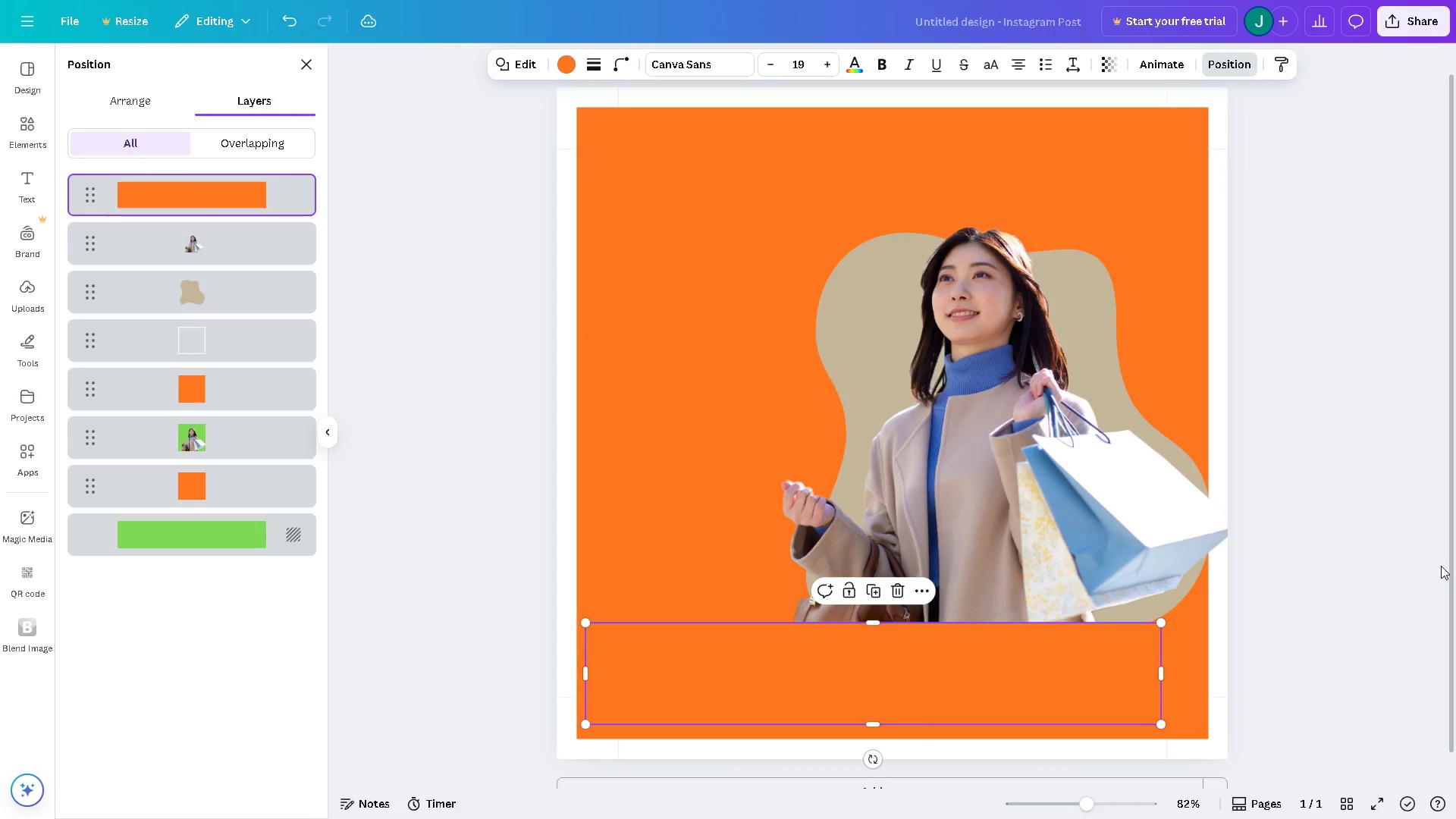 
left_click([1441, 566])
 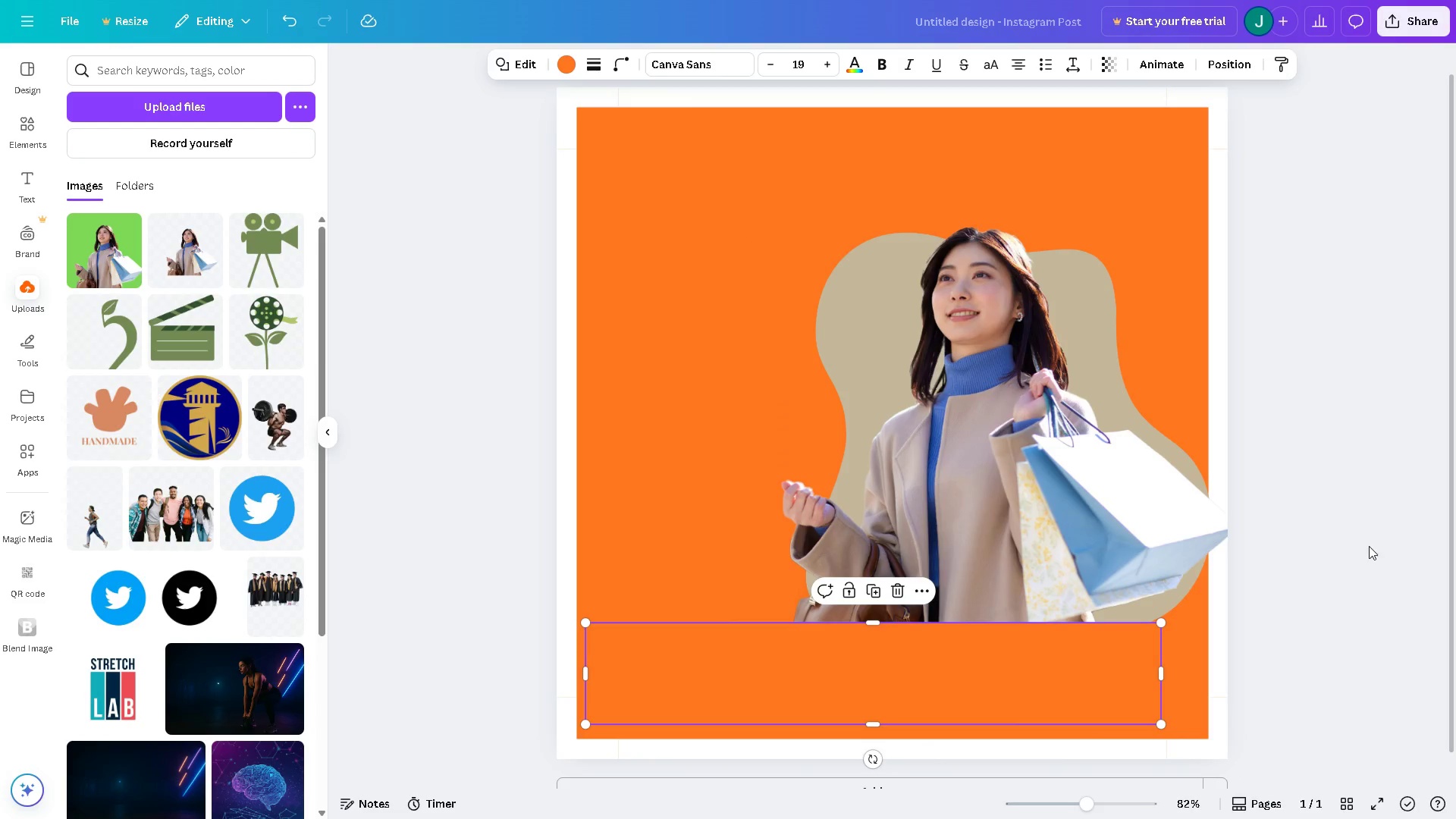 
left_click([1369, 546])
 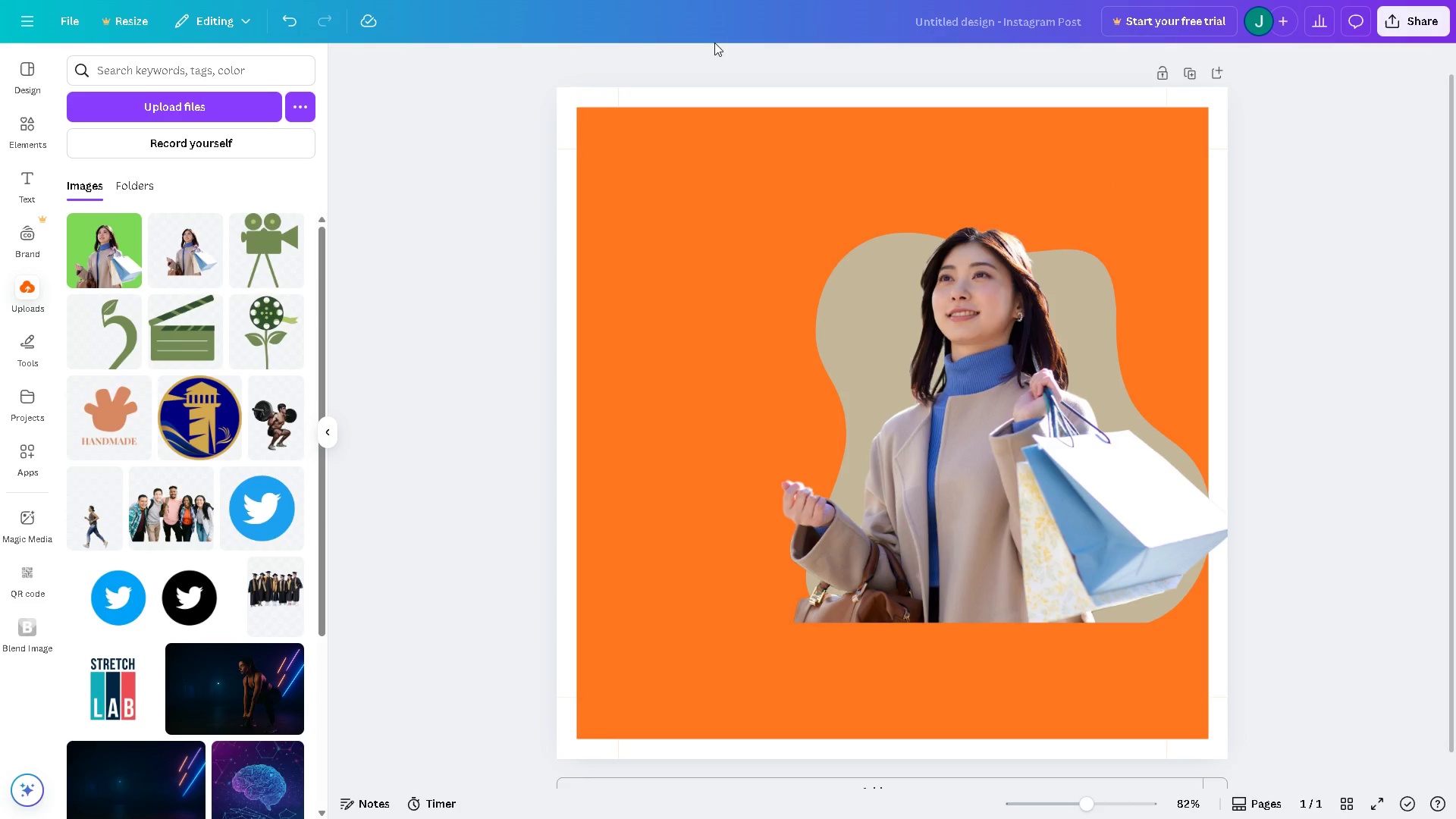 
wait(5.02)
 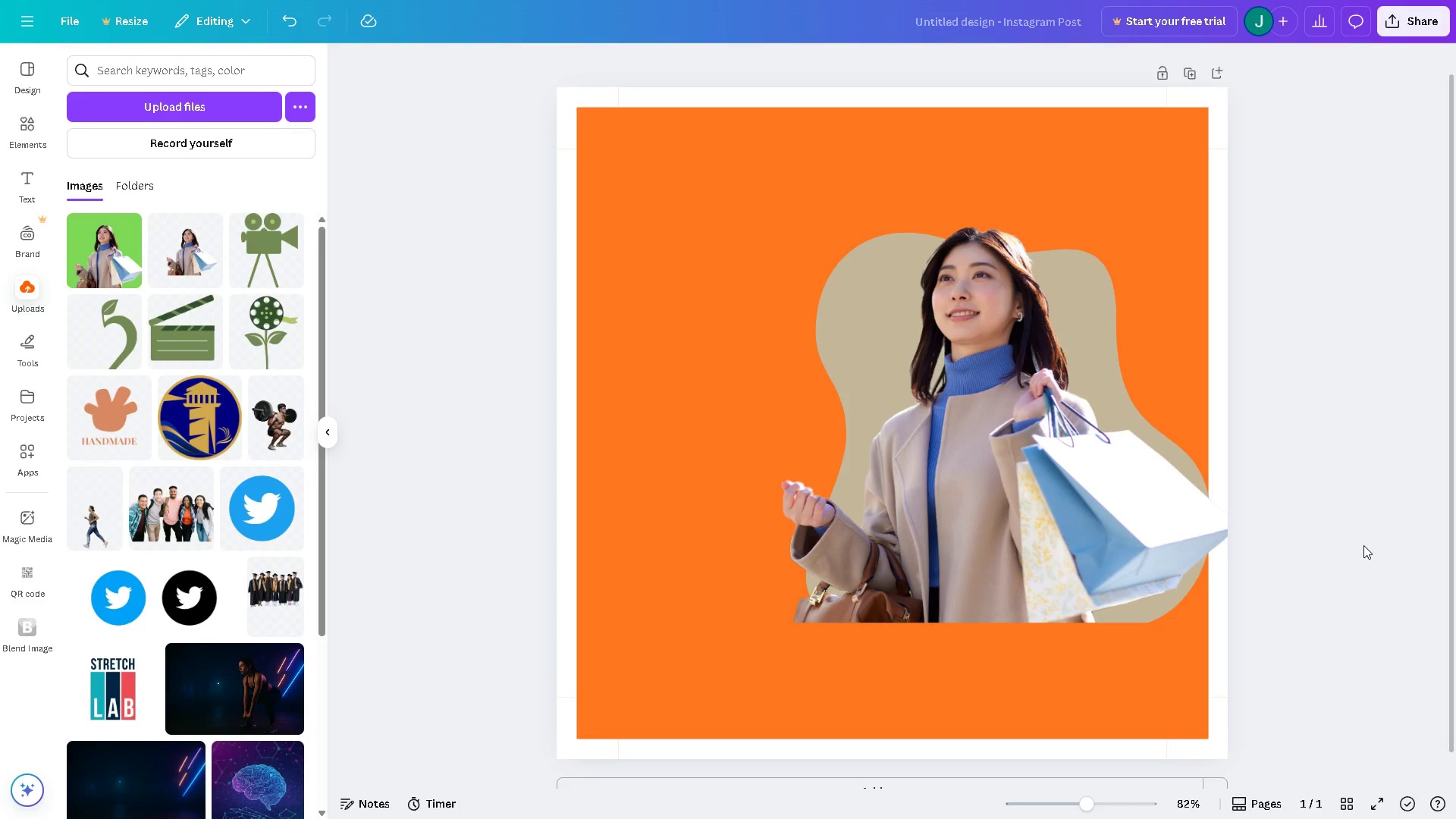 
left_click([1011, 179])
 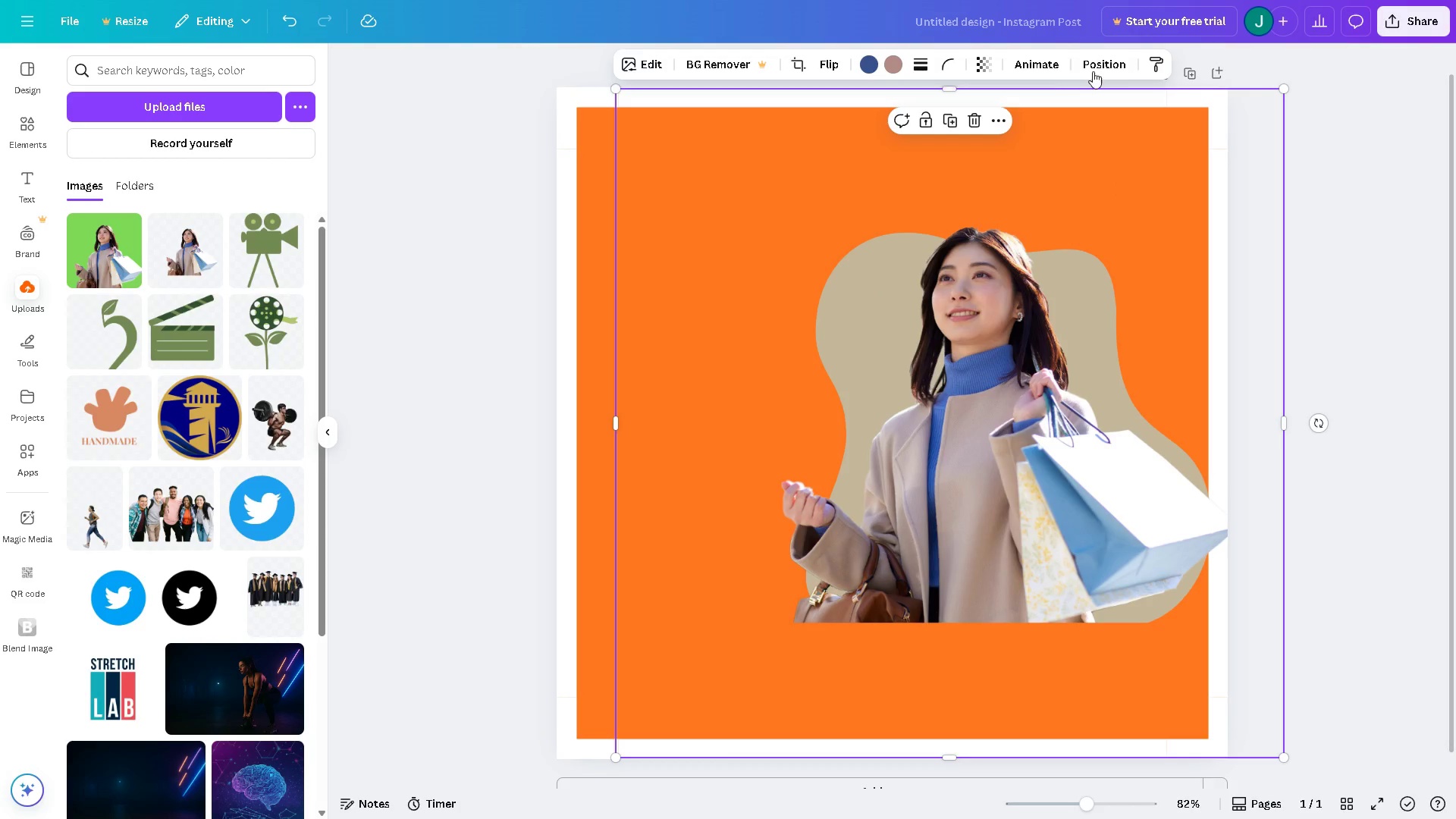 
left_click([1094, 71])
 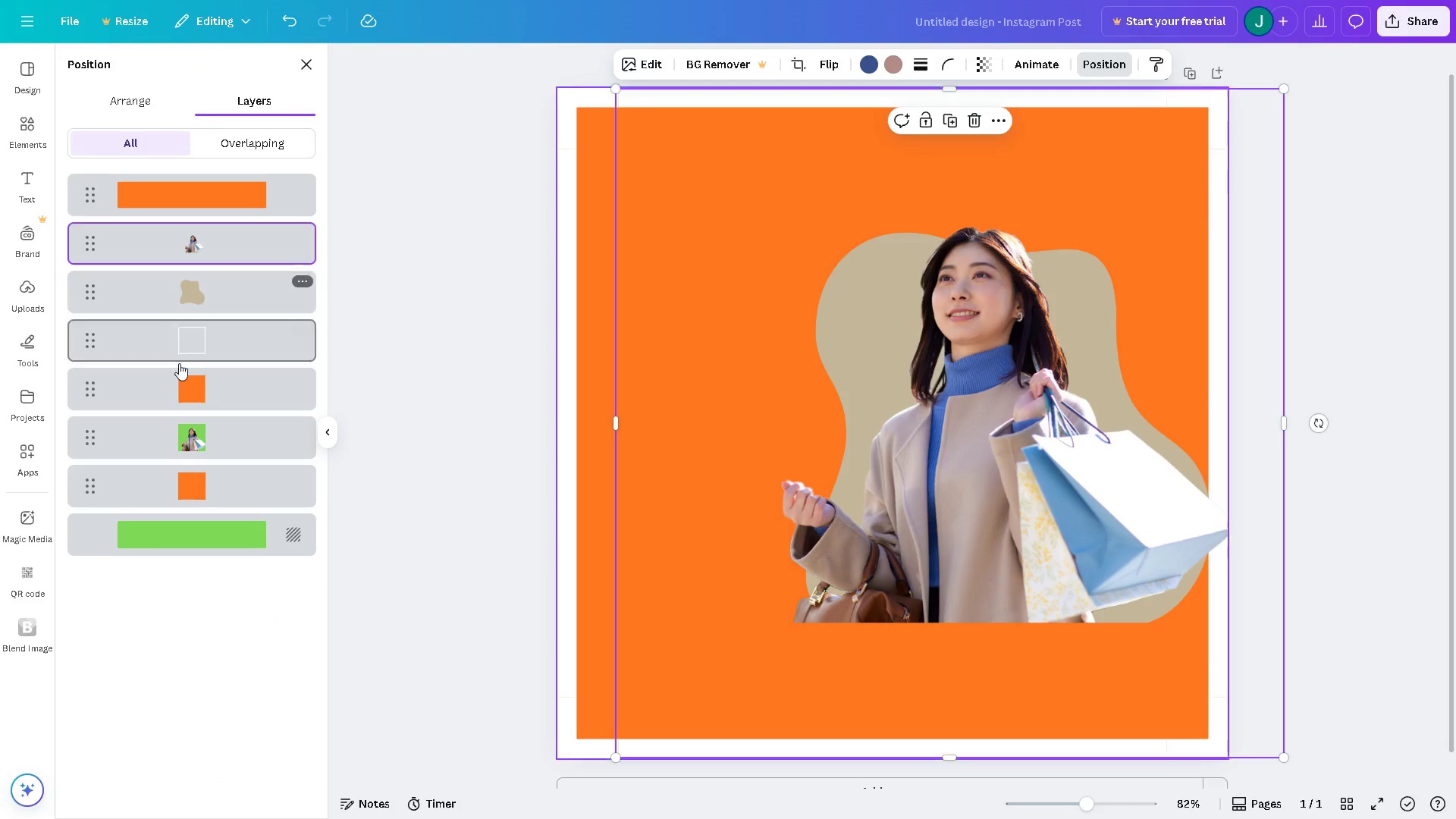 
left_click([209, 435])
 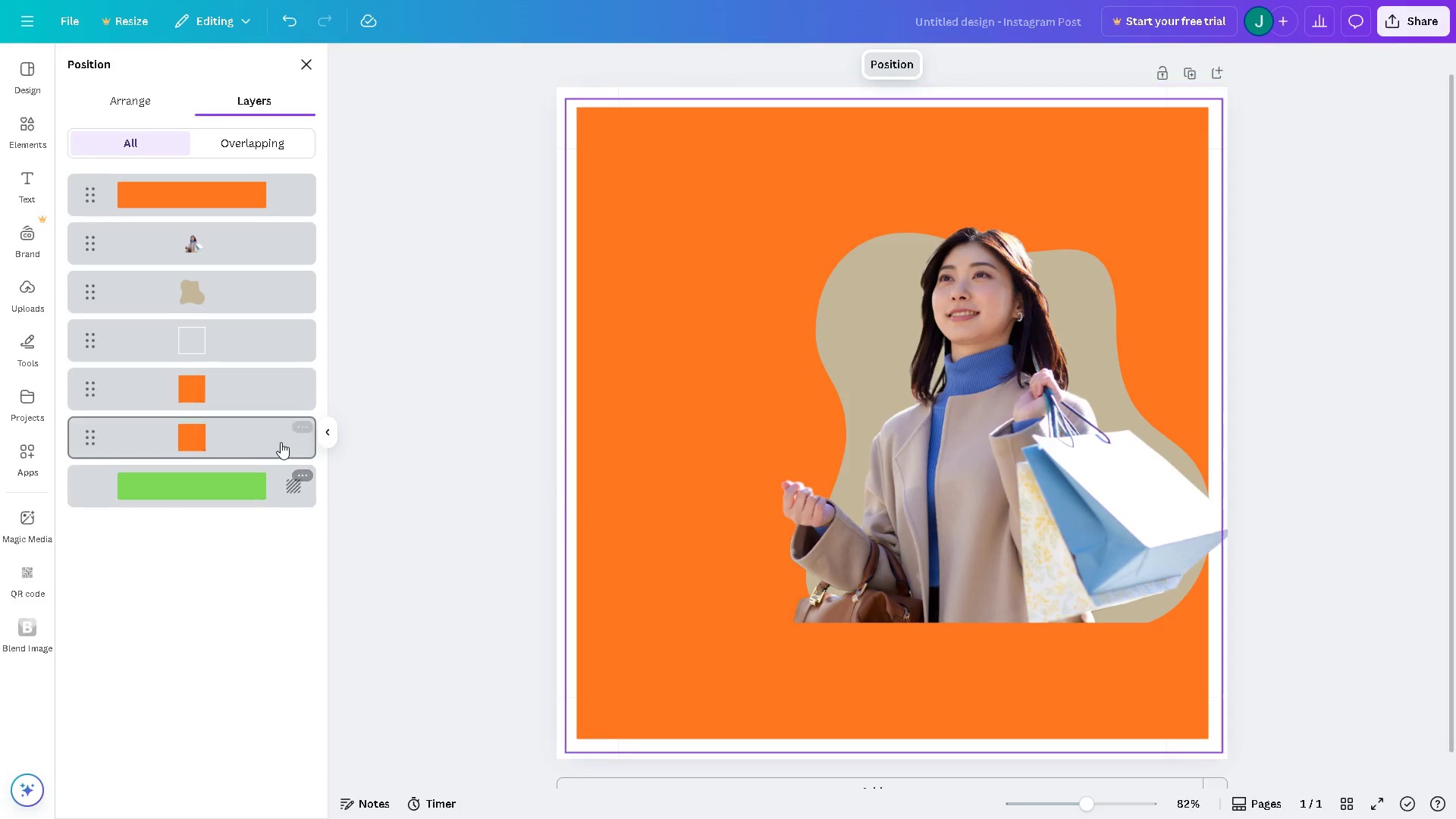 
left_click([173, 400])
 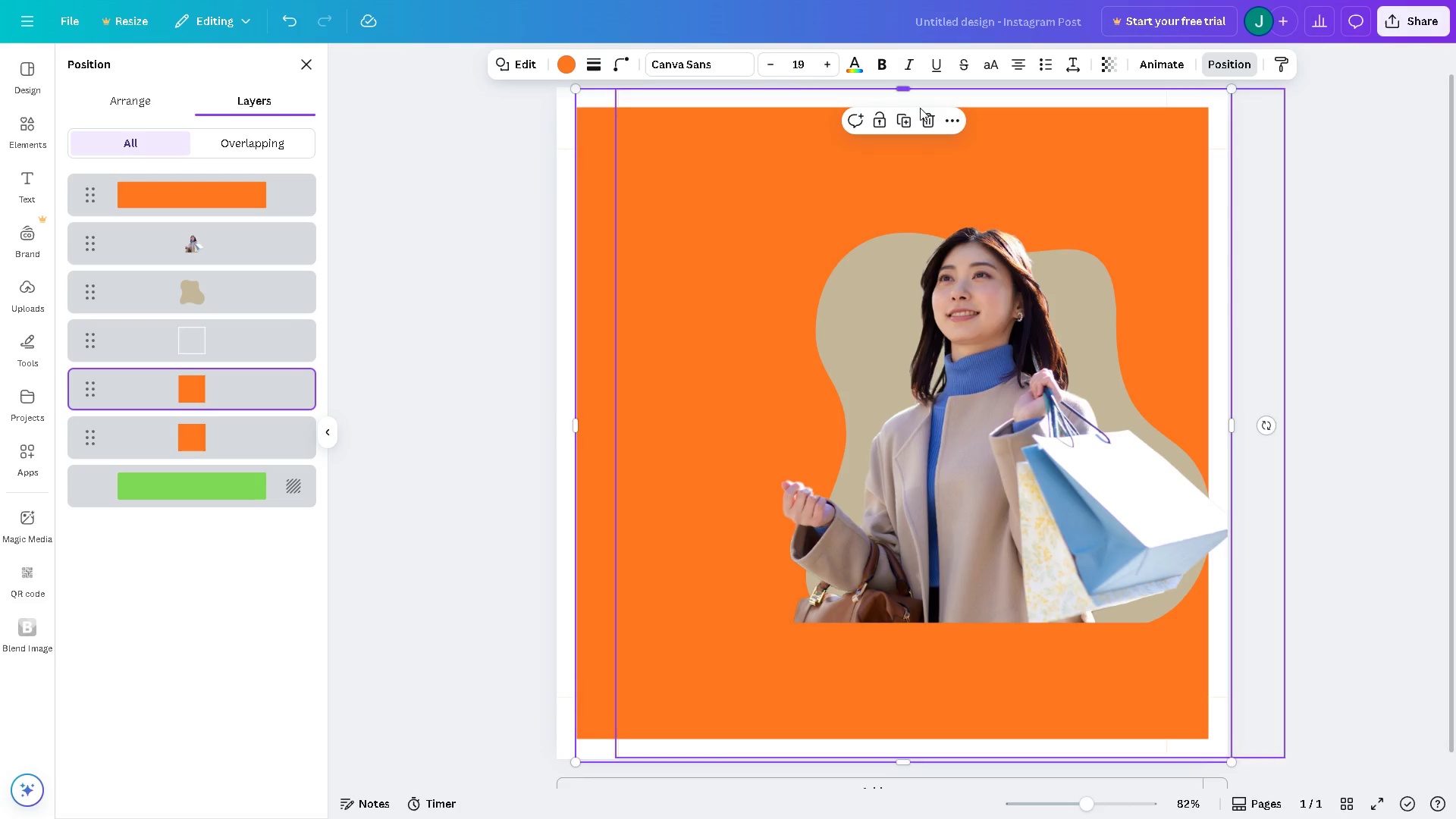 
left_click([927, 126])
 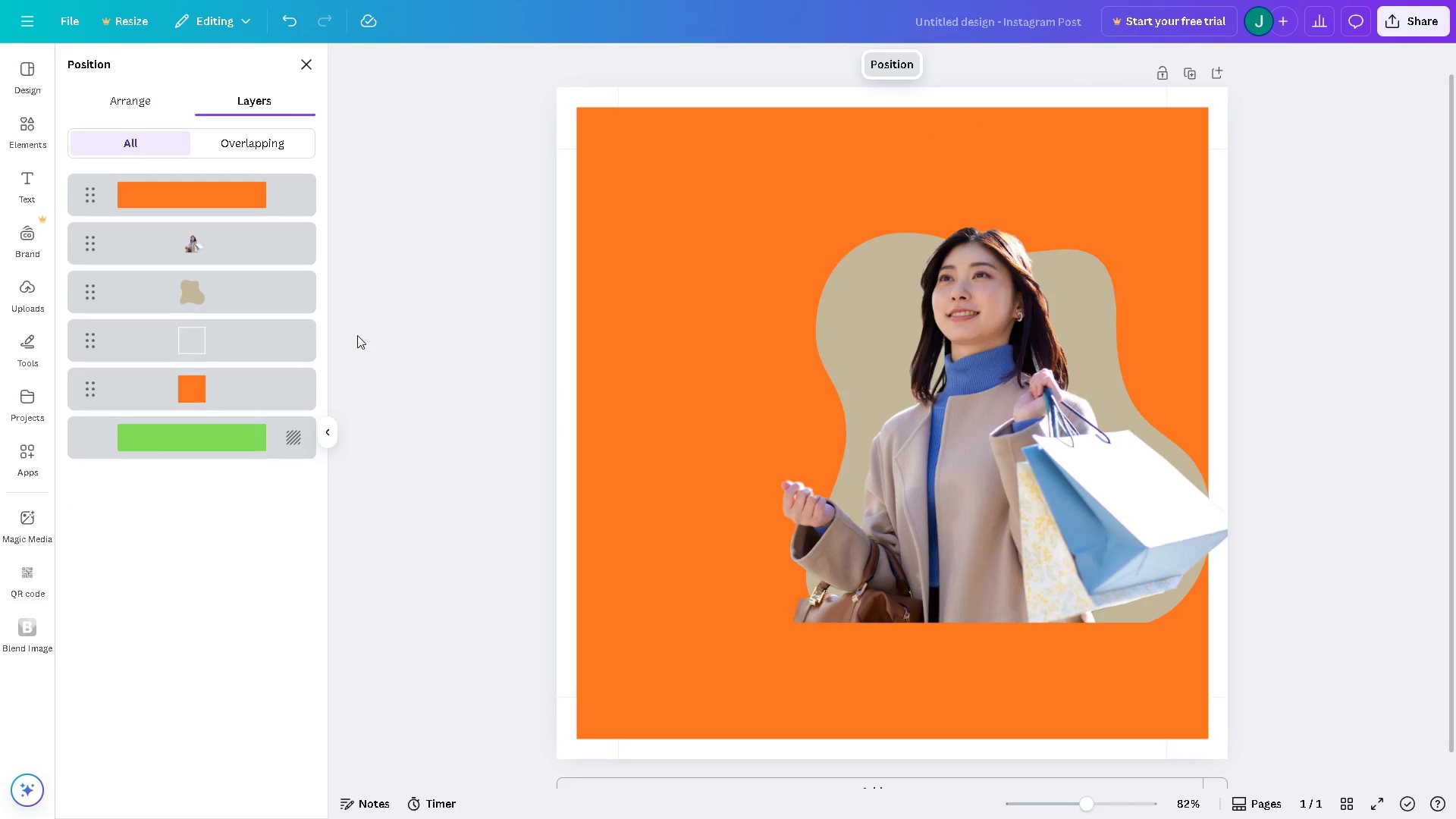 
left_click([391, 321])
 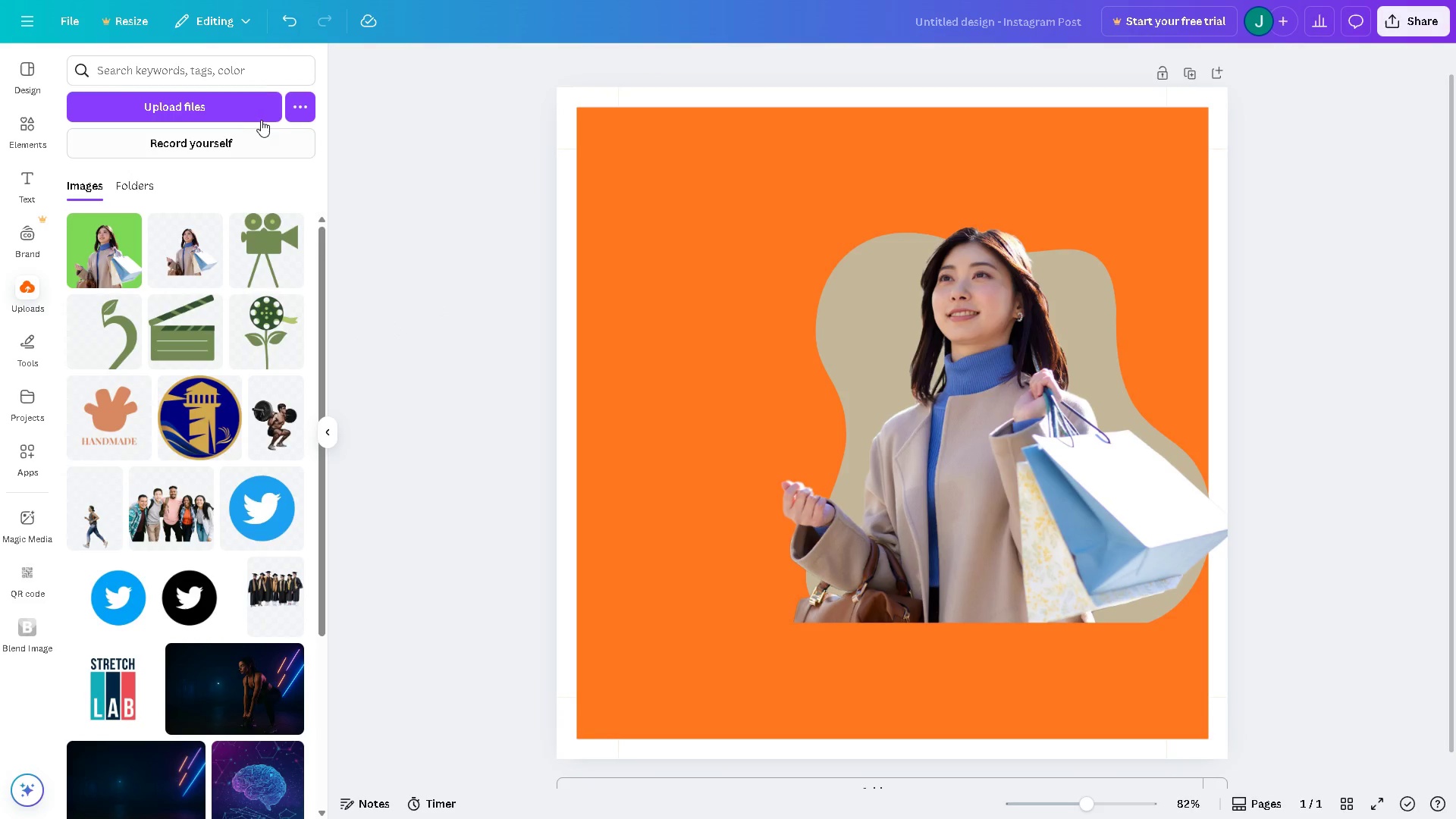 
left_click([1082, 205])
 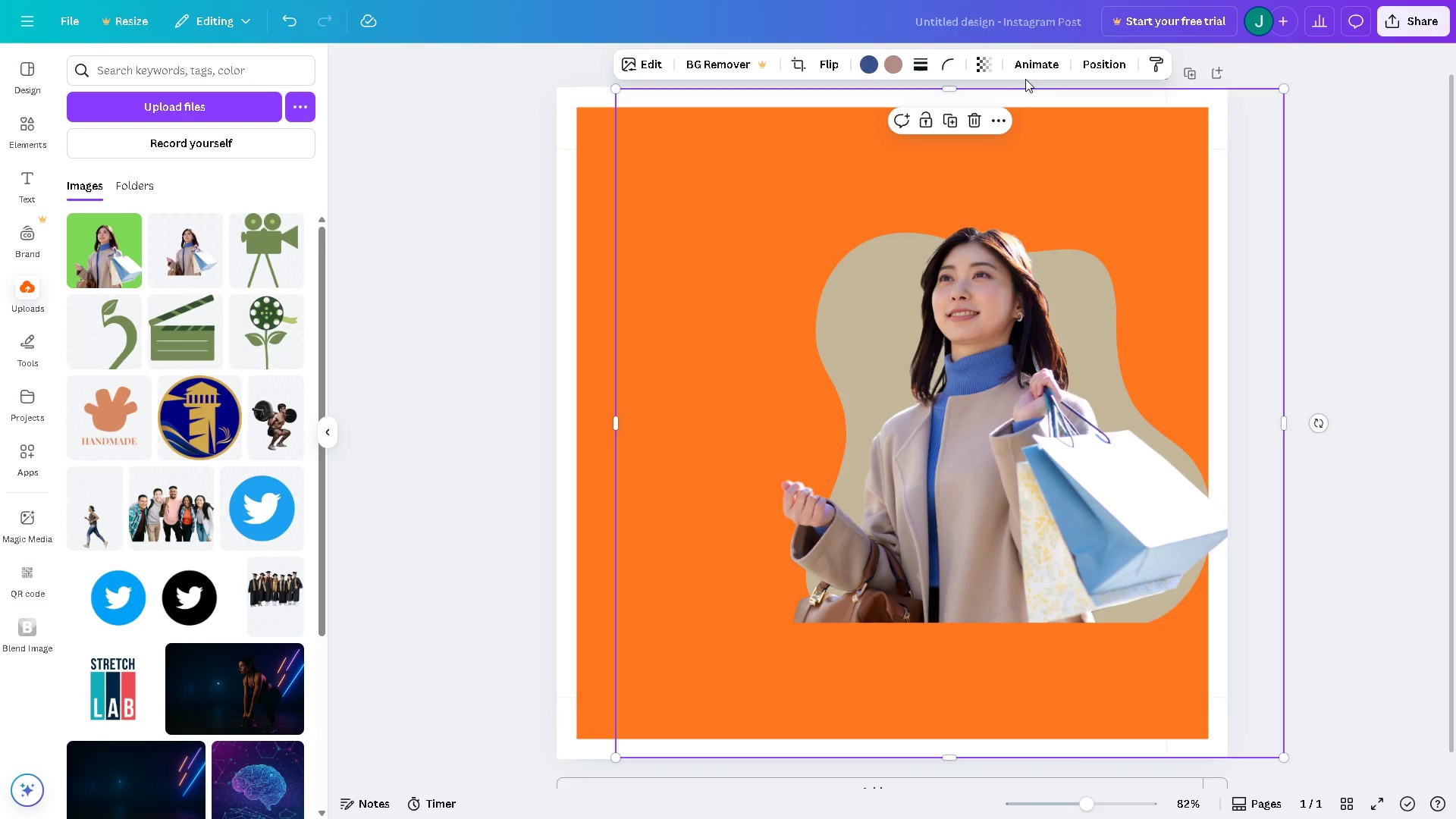 
wait(7.99)
 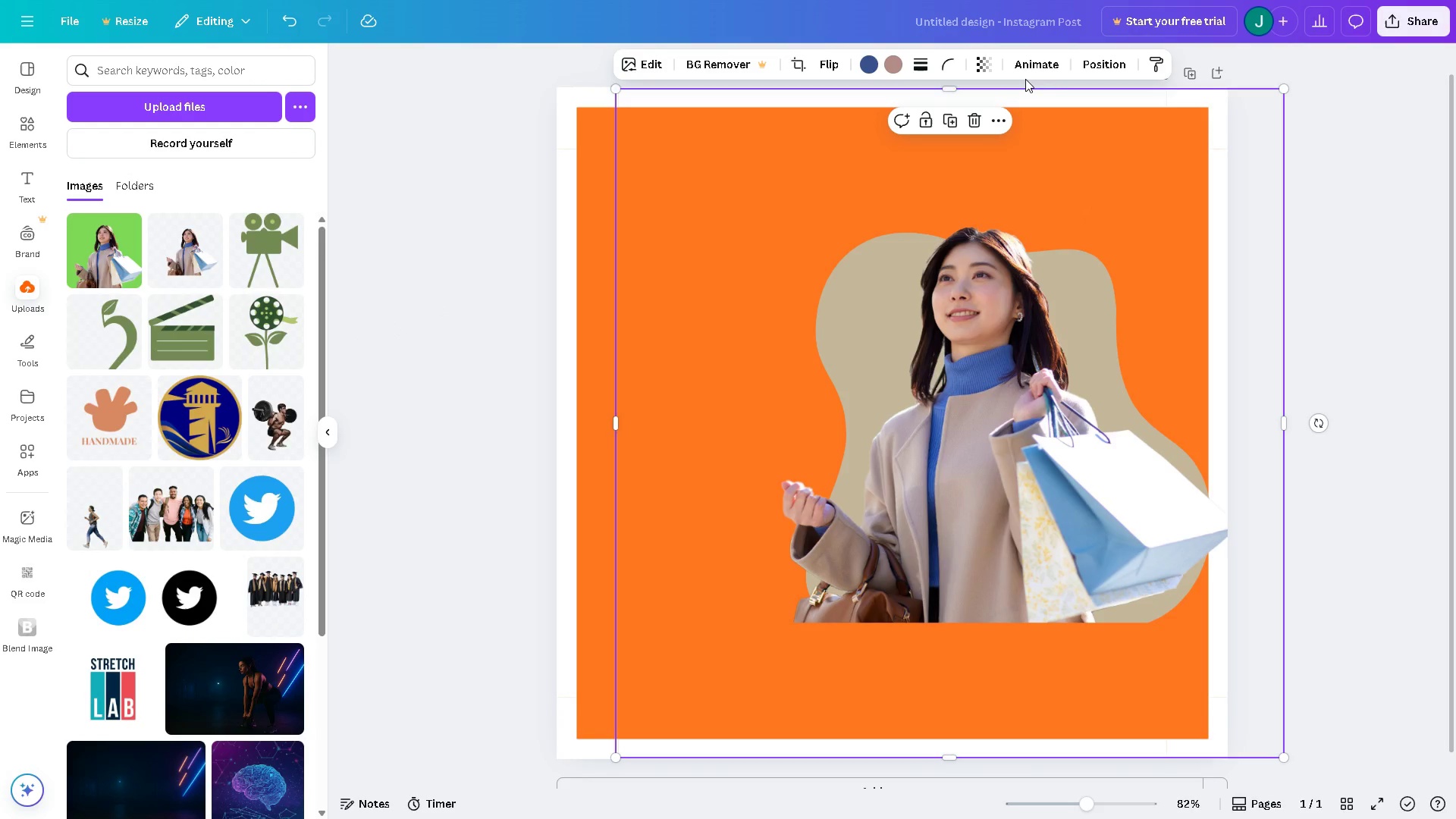 
left_click([1106, 59])
 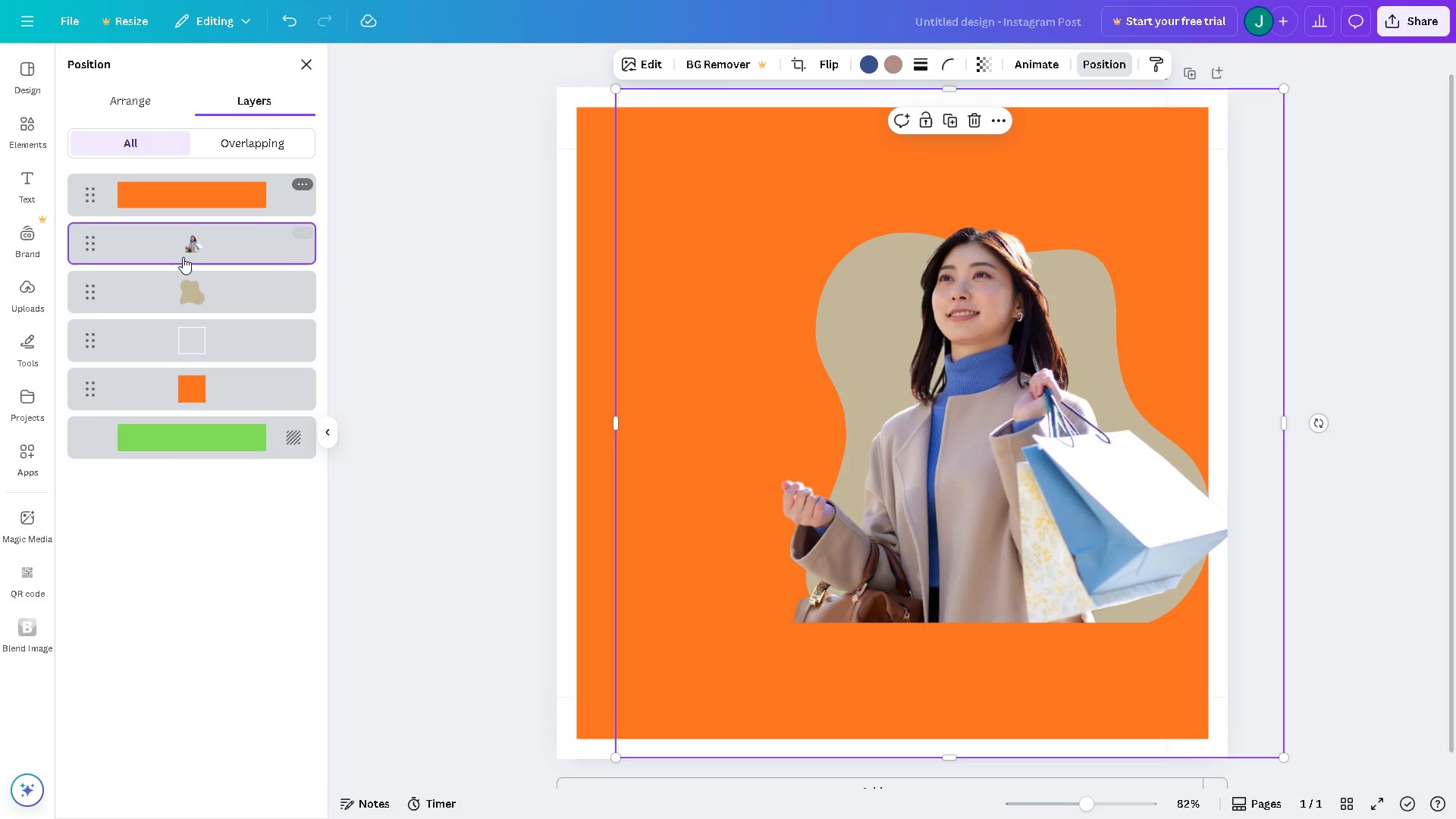 
left_click([188, 283])
 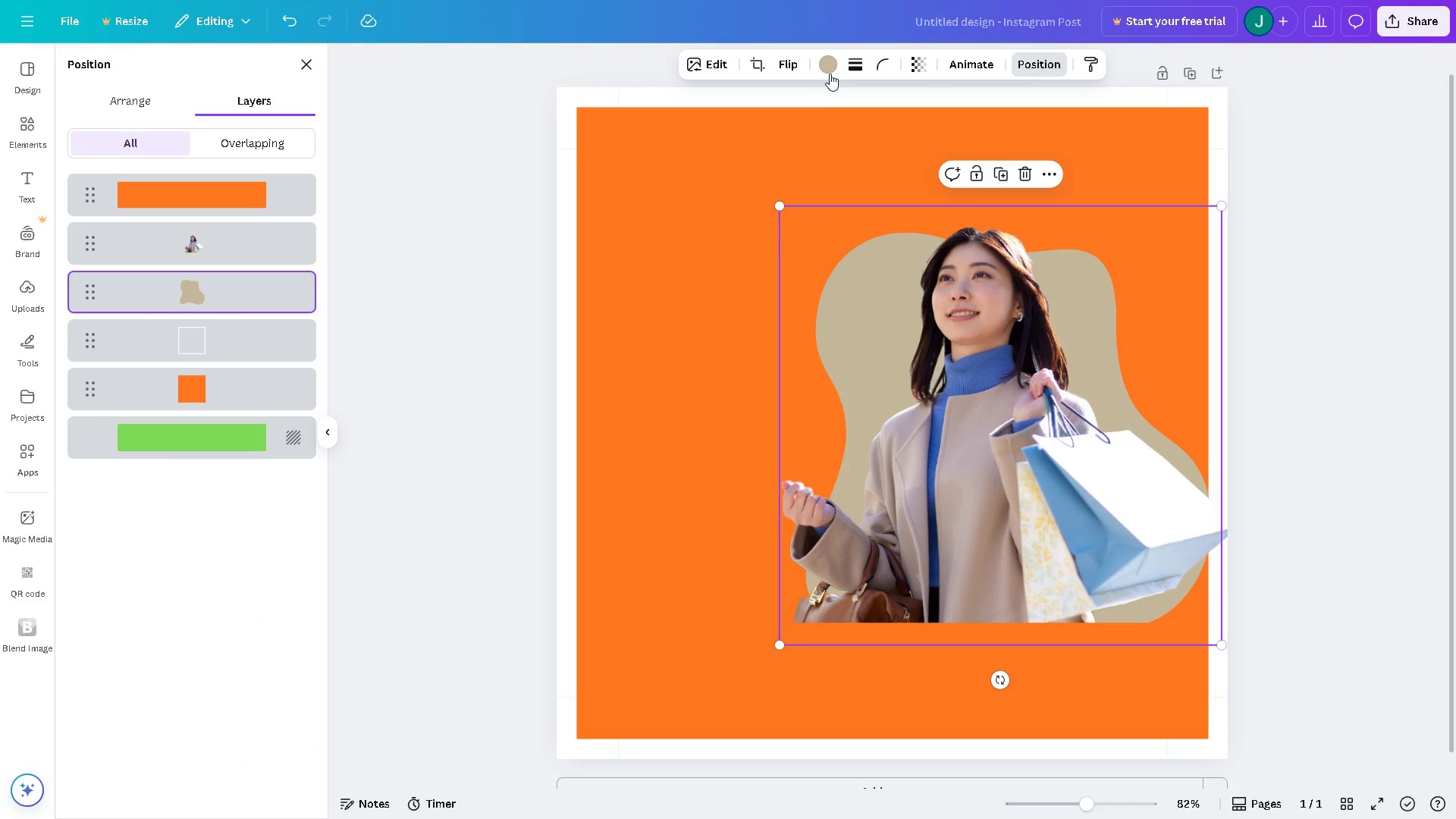 
left_click([826, 71])
 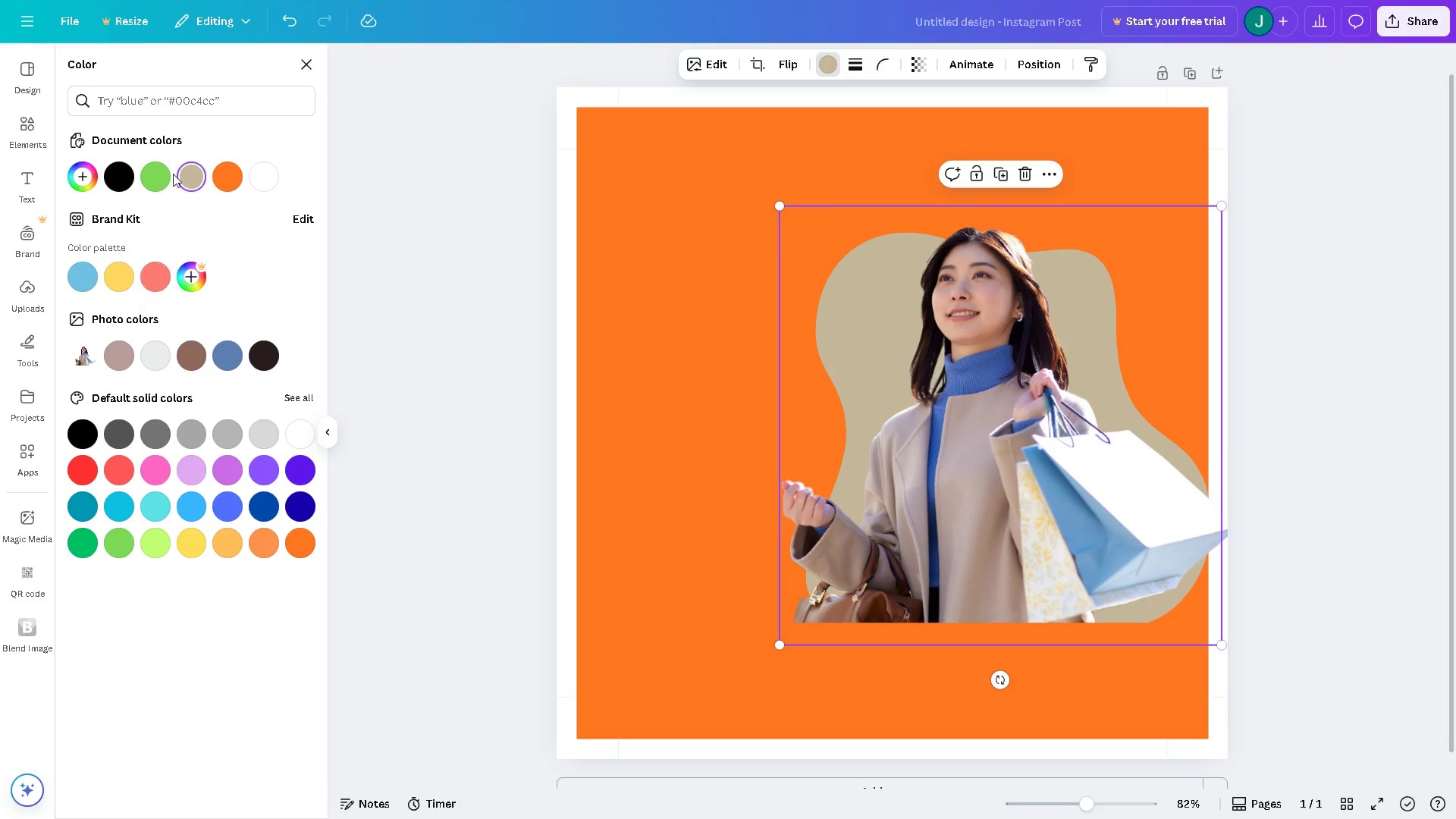 
left_click([161, 173])
 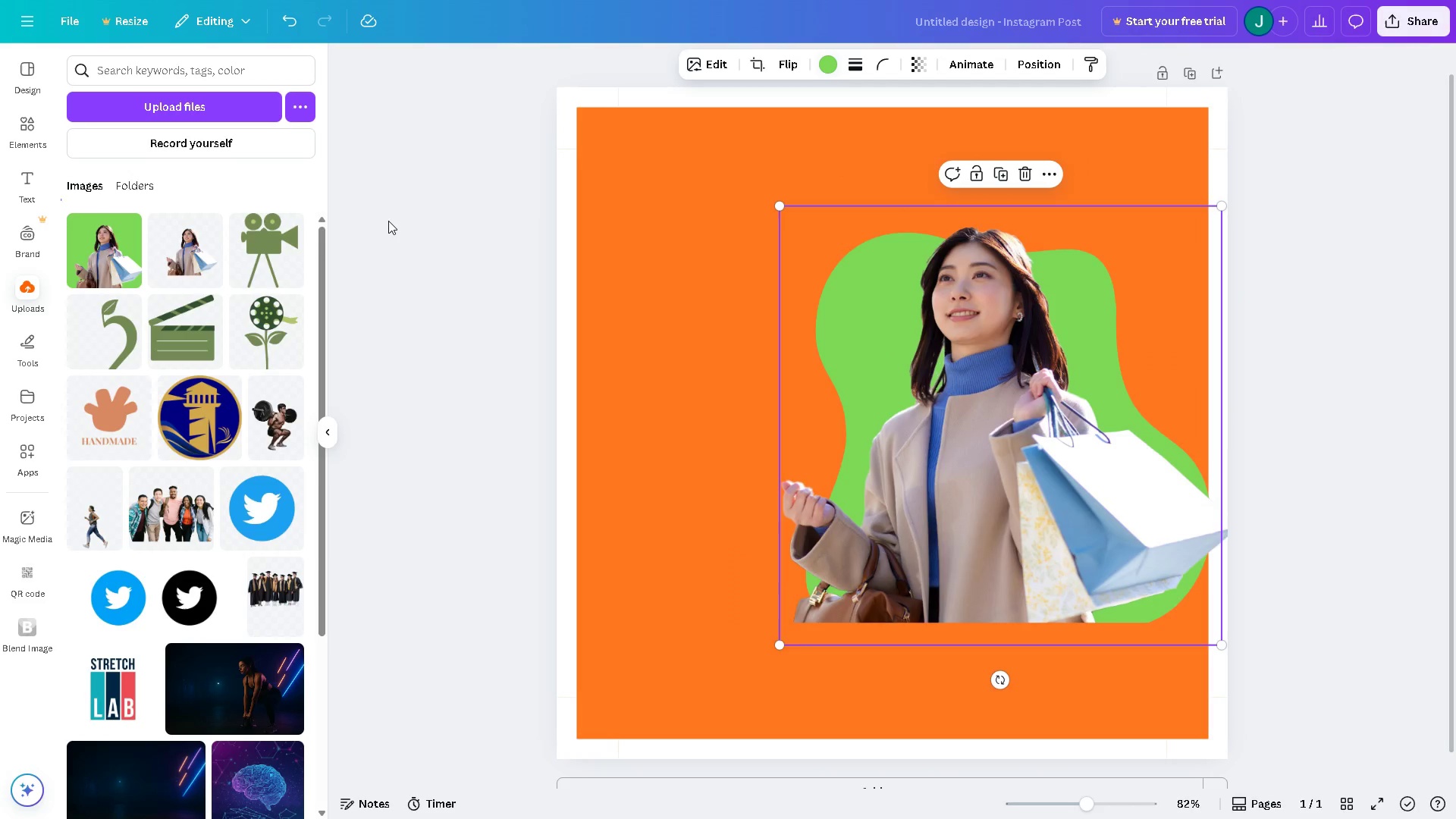 
double_click([378, 221])
 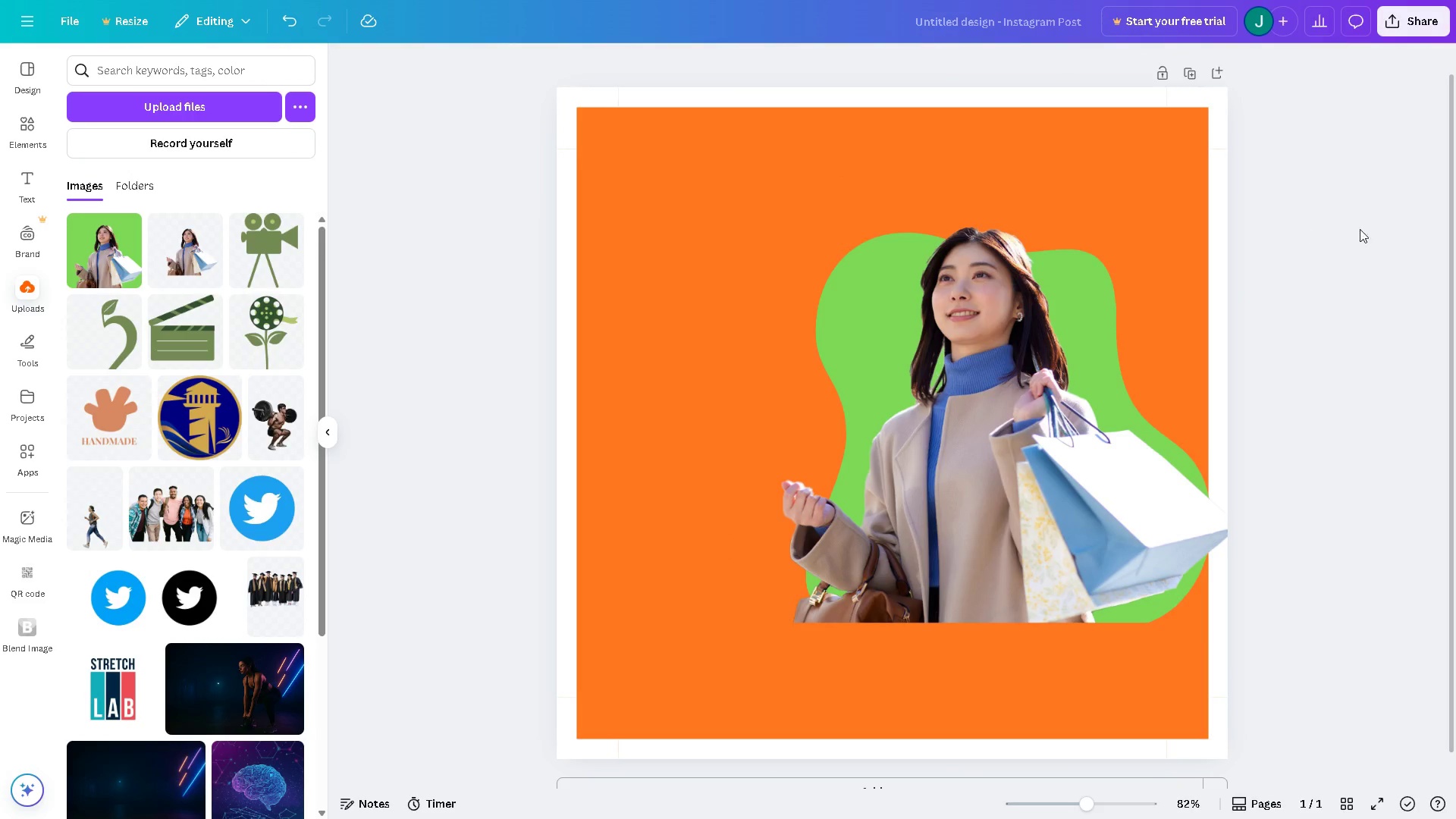 
left_click_drag(start_coordinate=[1385, 220], to_coordinate=[553, 604])
 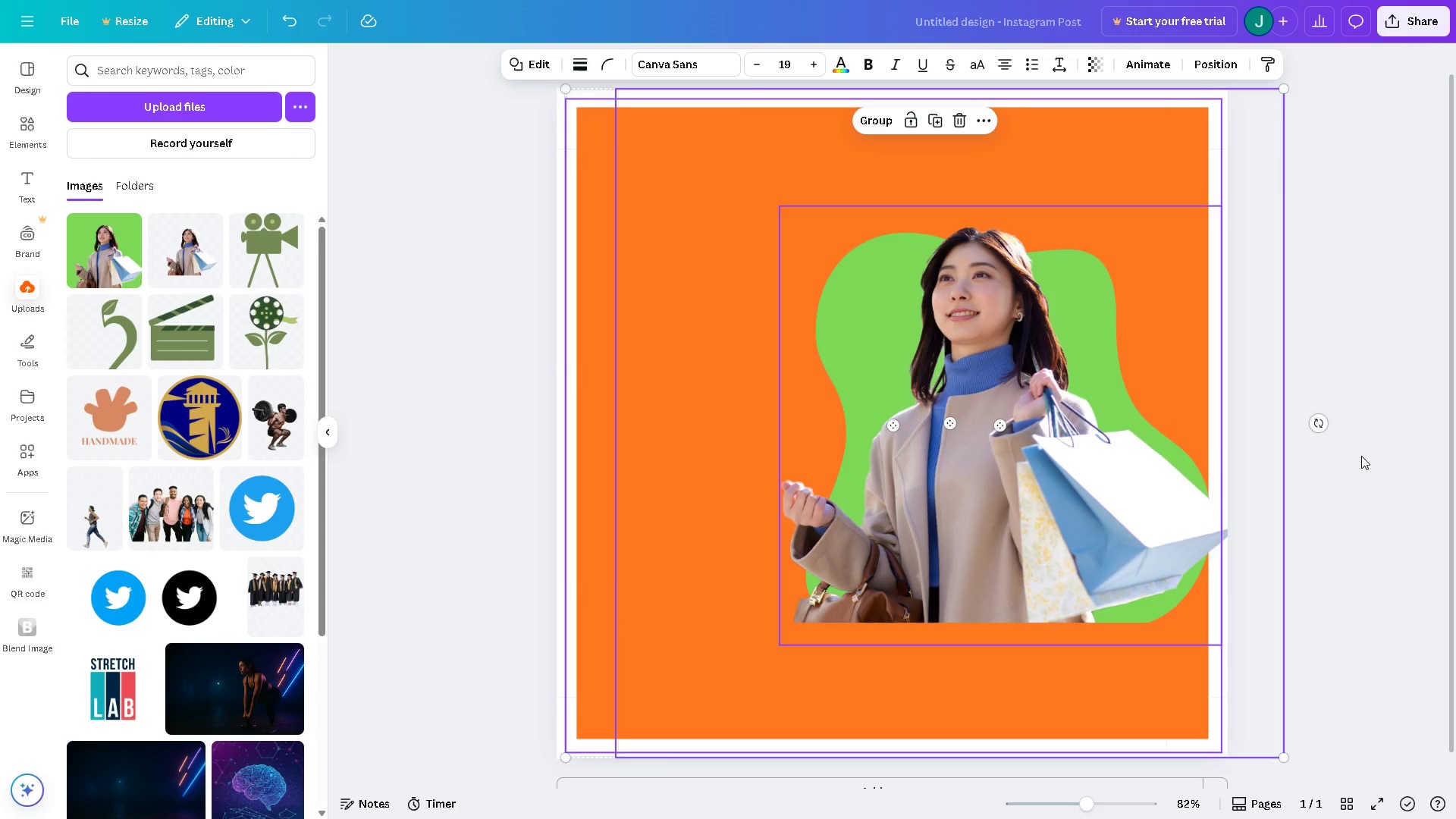 
left_click([1361, 455])
 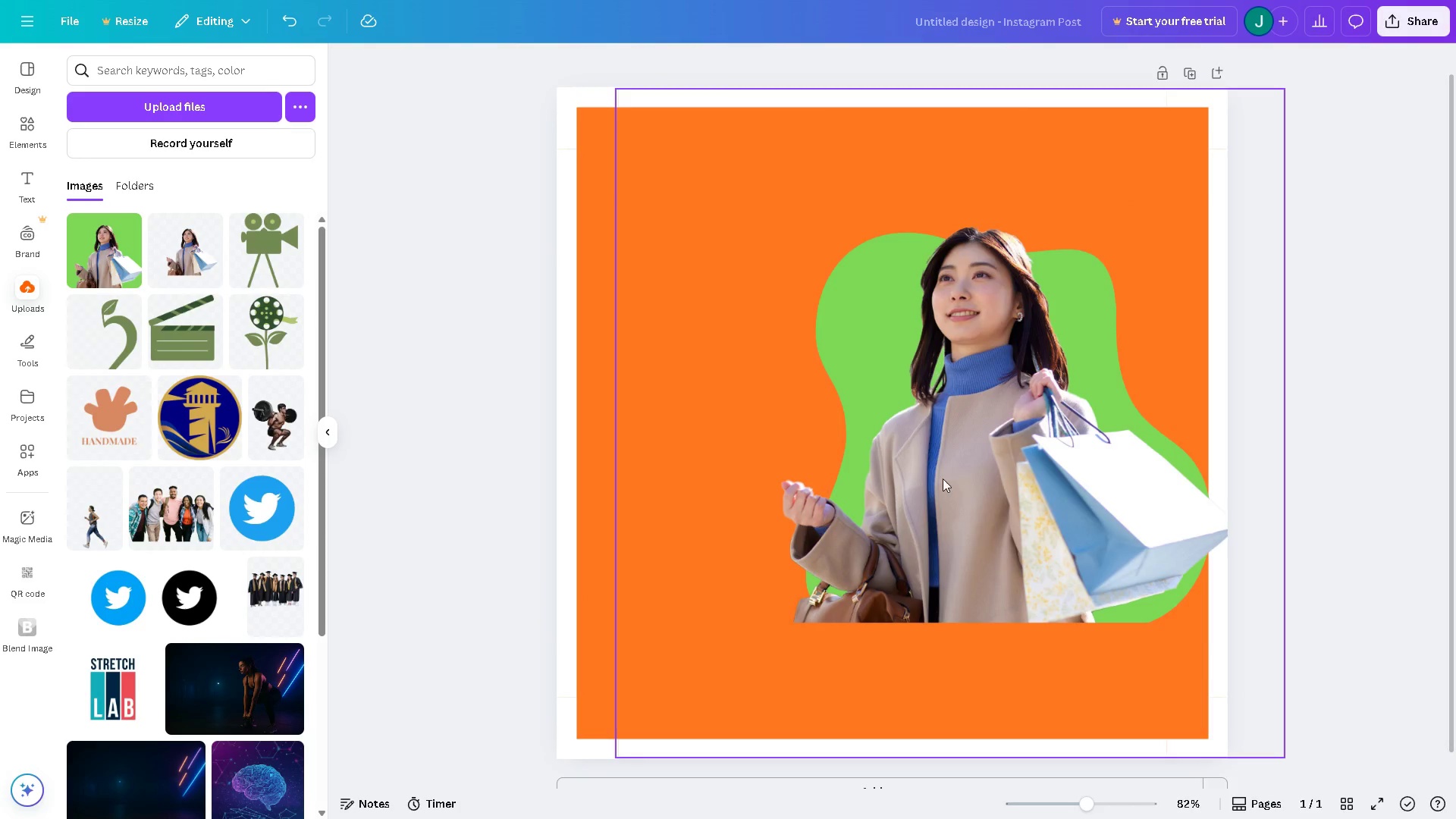 
left_click([943, 479])
 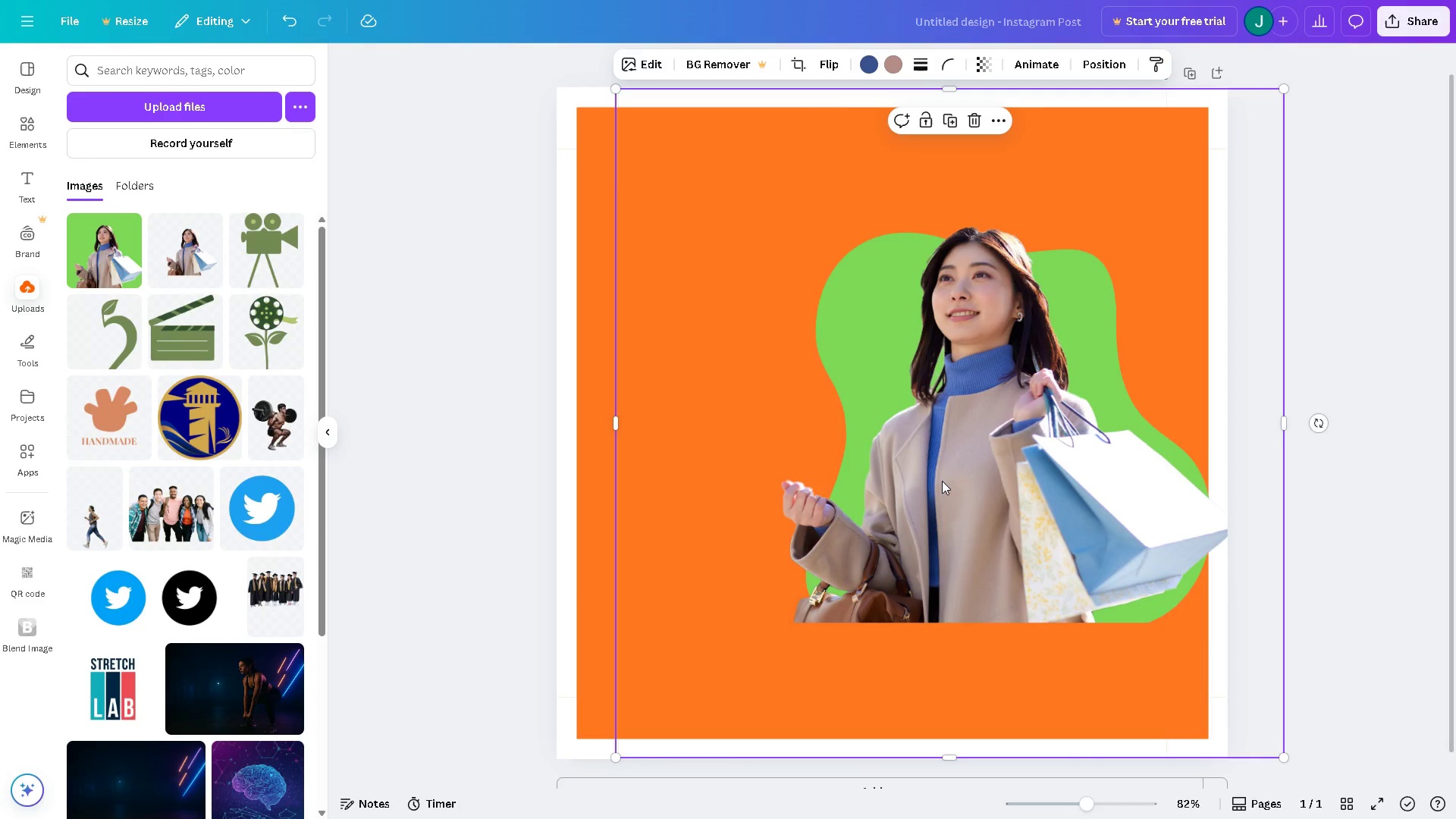 
left_click_drag(start_coordinate=[942, 481], to_coordinate=[946, 482])
 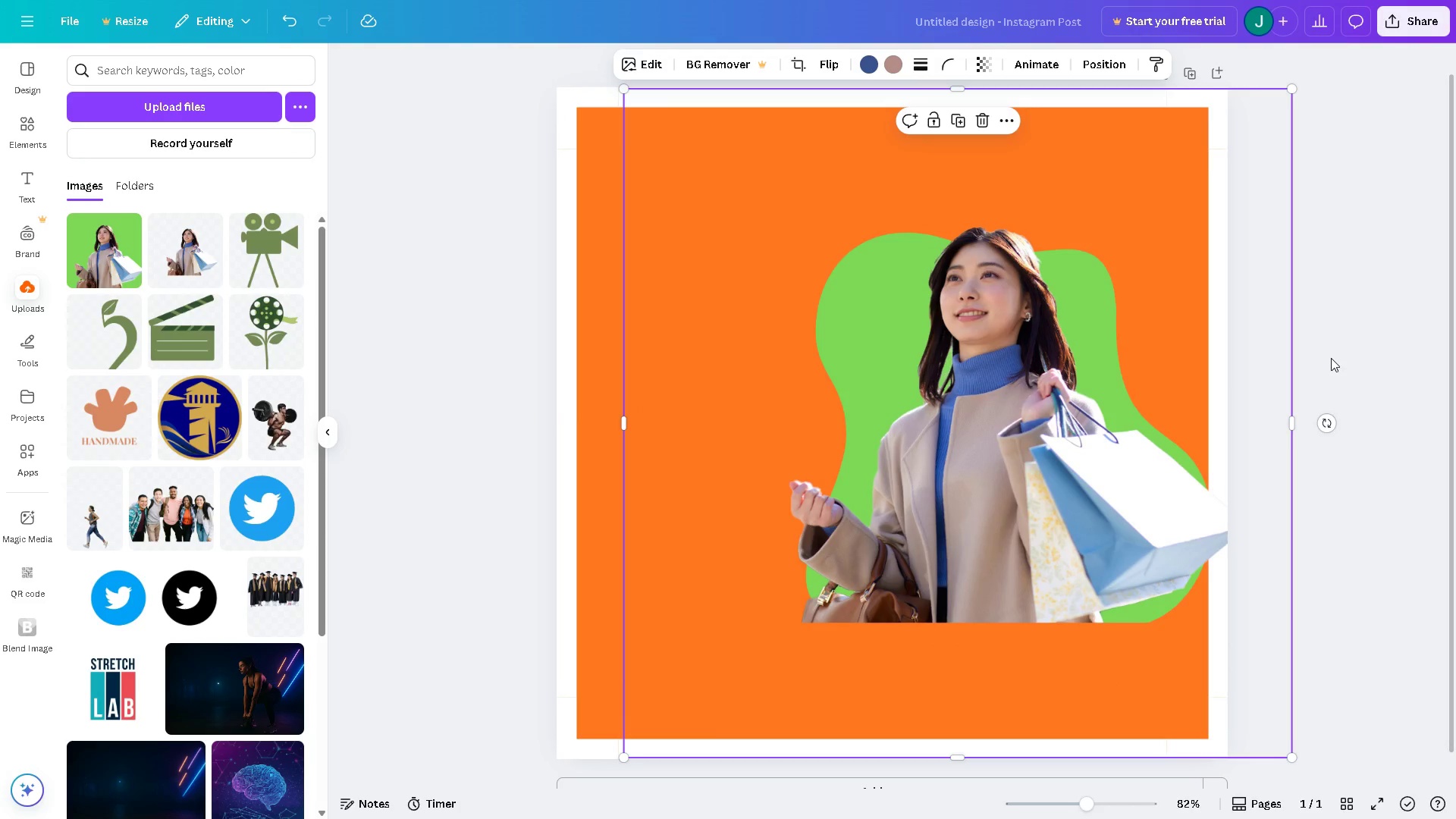 
left_click([1331, 358])
 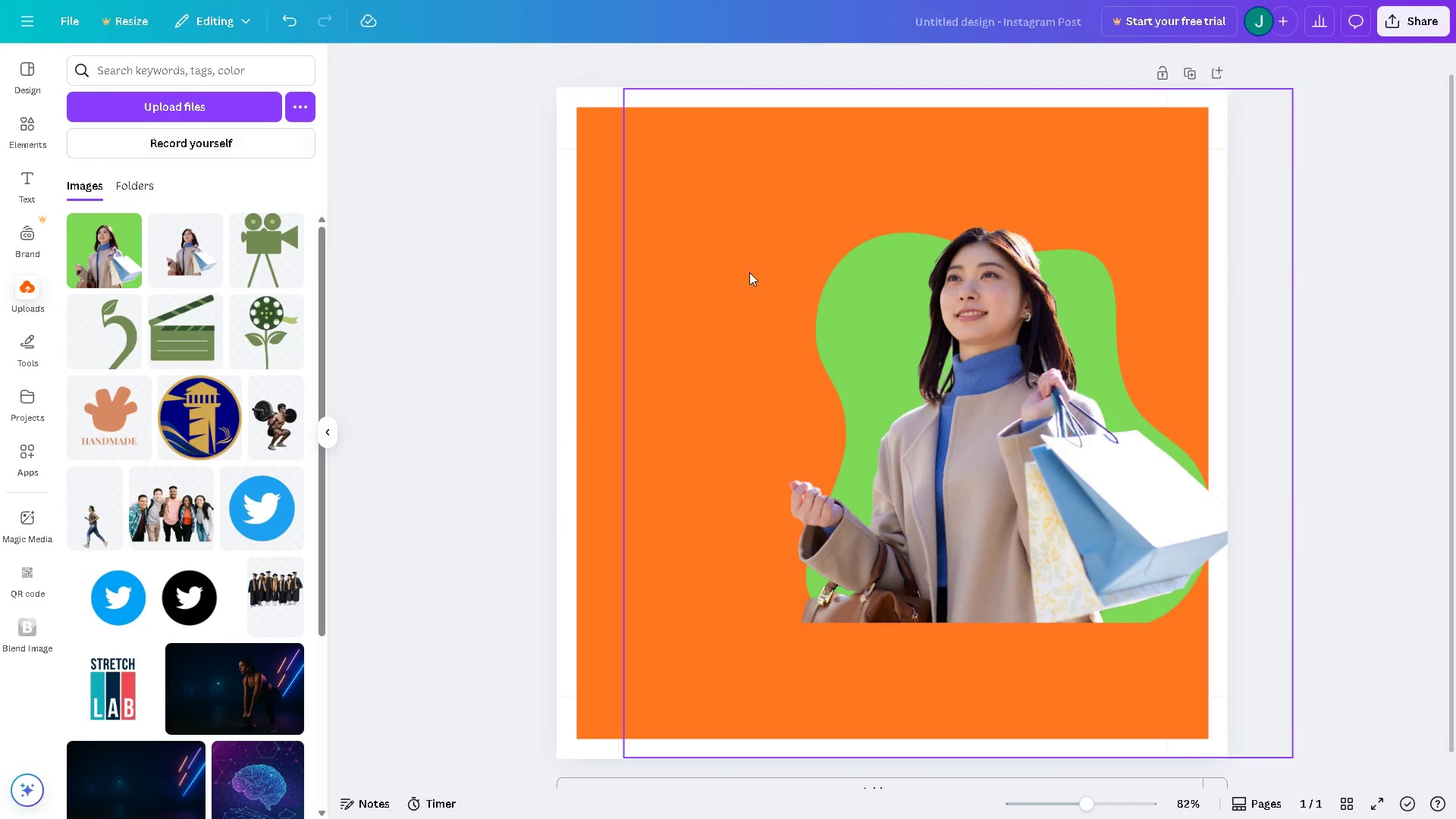 
double_click([352, 303])
 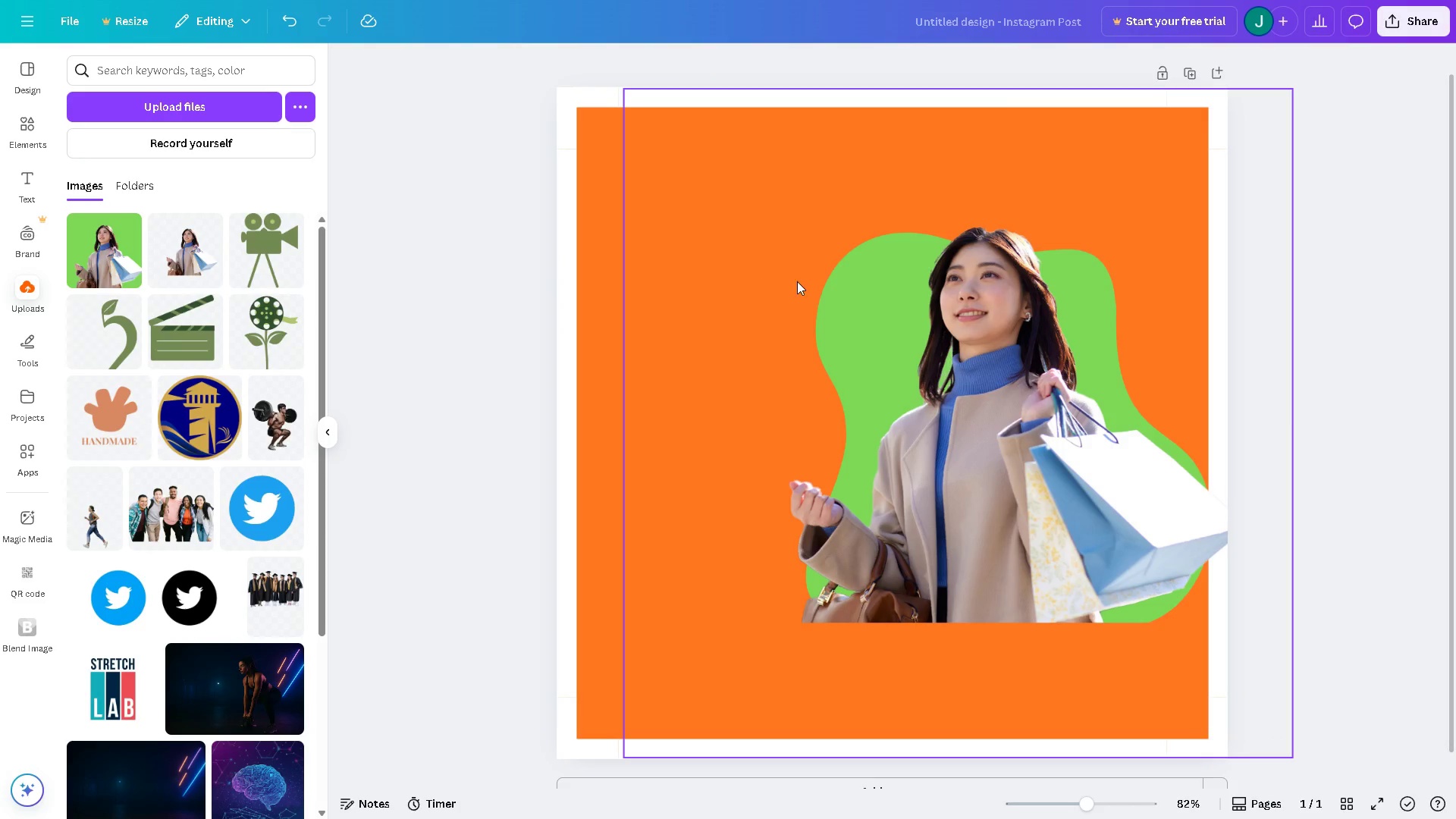 
triple_click([797, 281])
 